 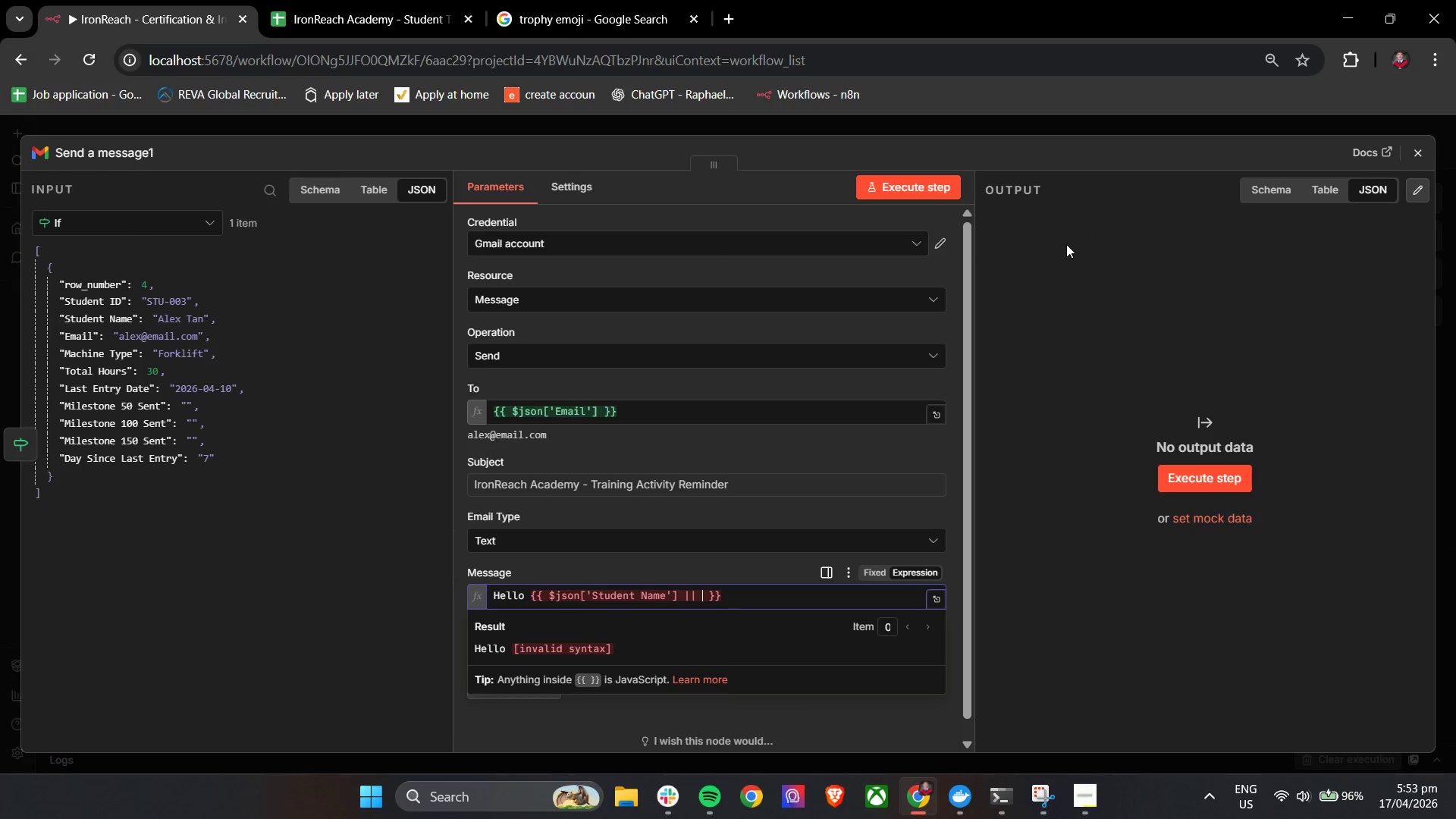 
key(Shift+Quote)
 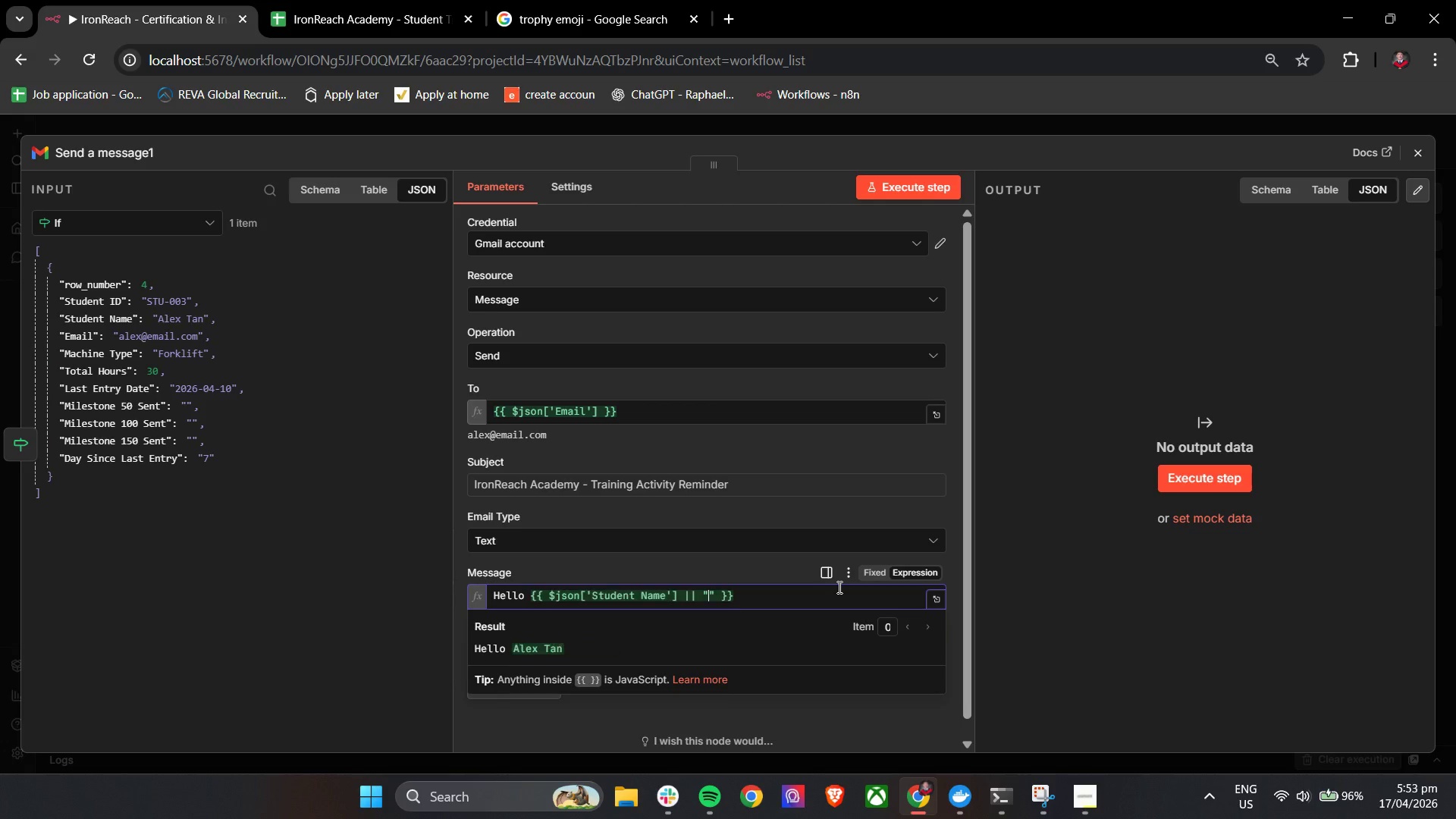 
key(Backspace)
 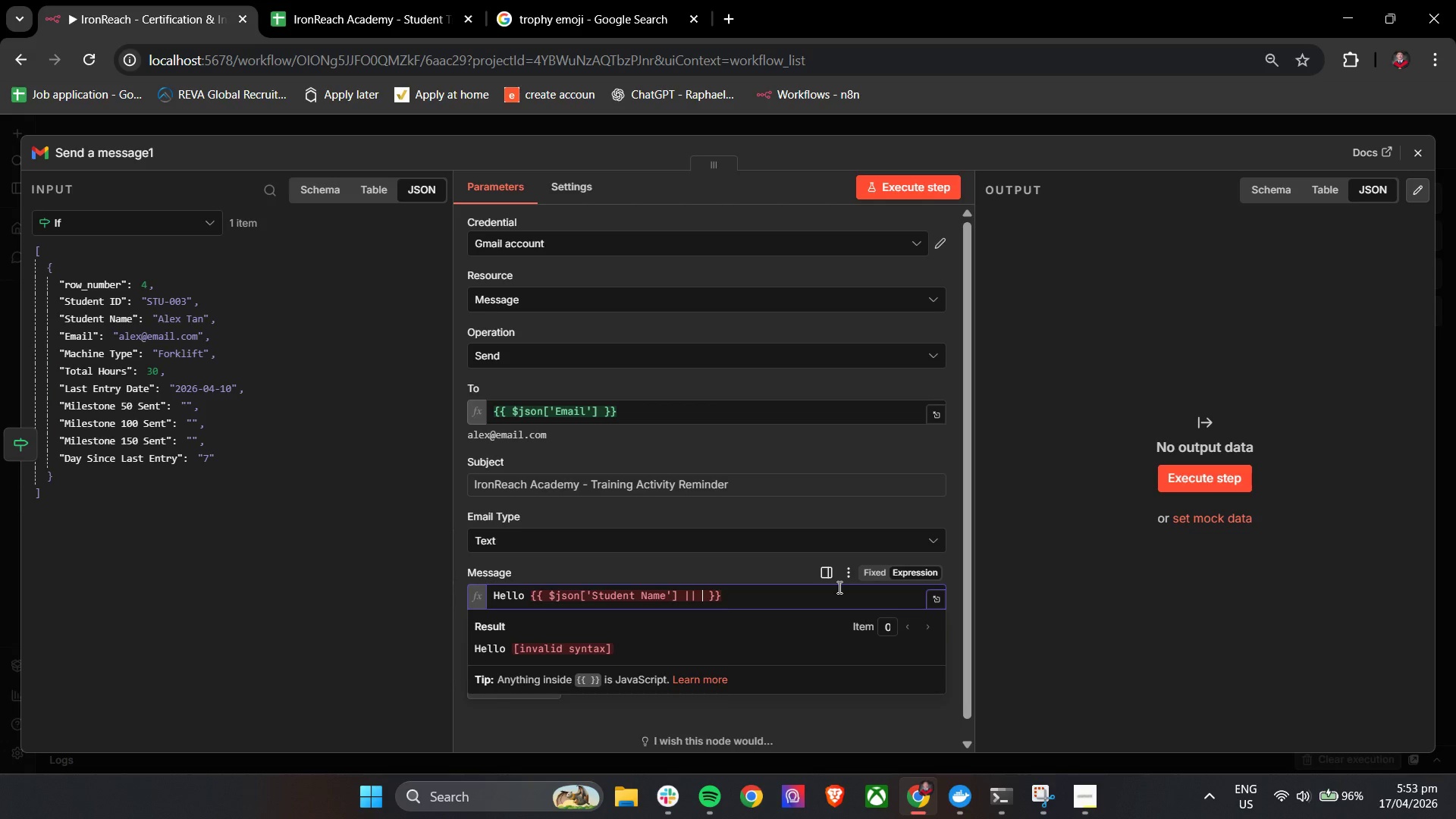 
key(Quote)
 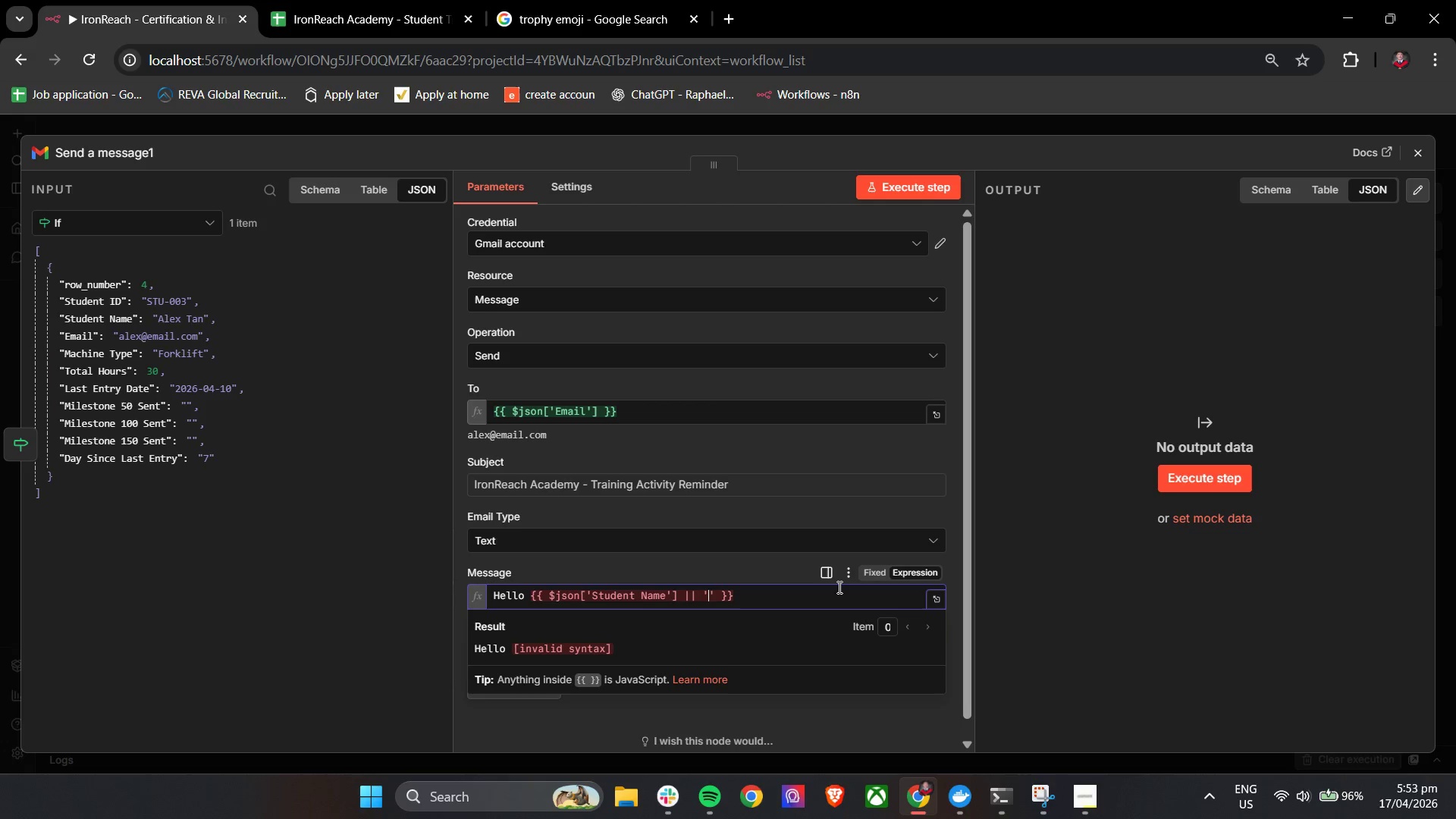 
key(Quote)
 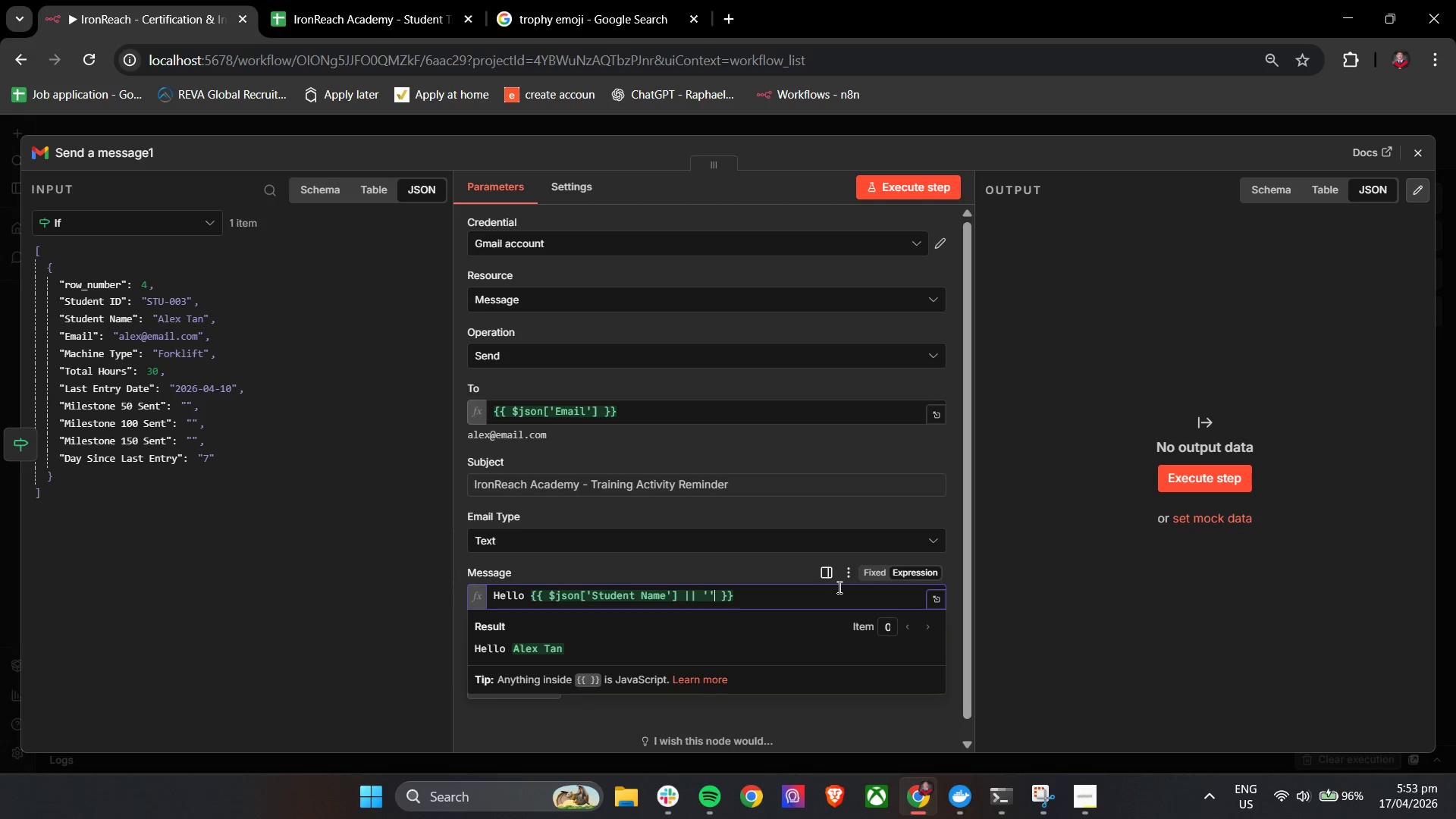 
key(Backspace)
 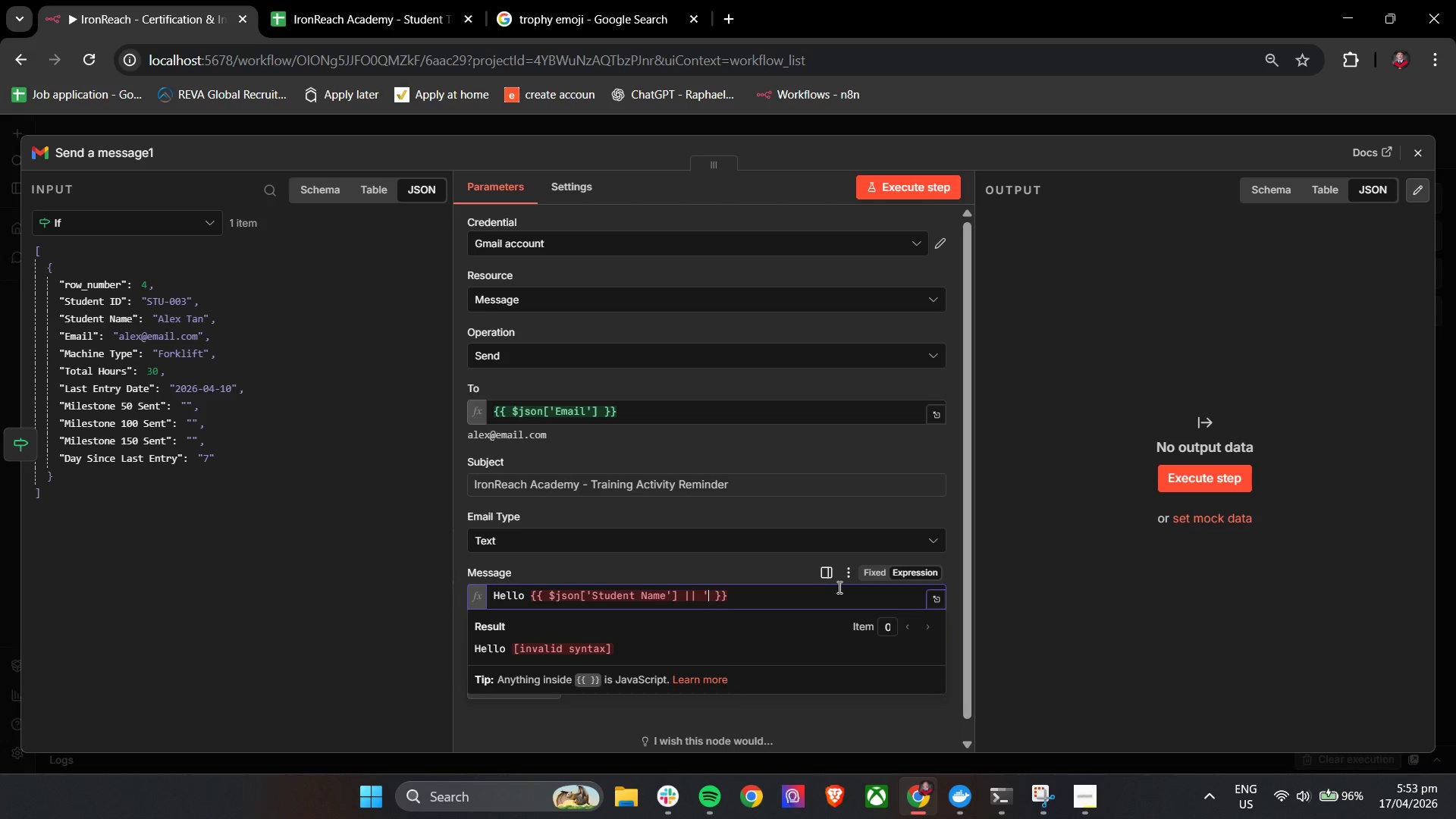 
key(Quote)
 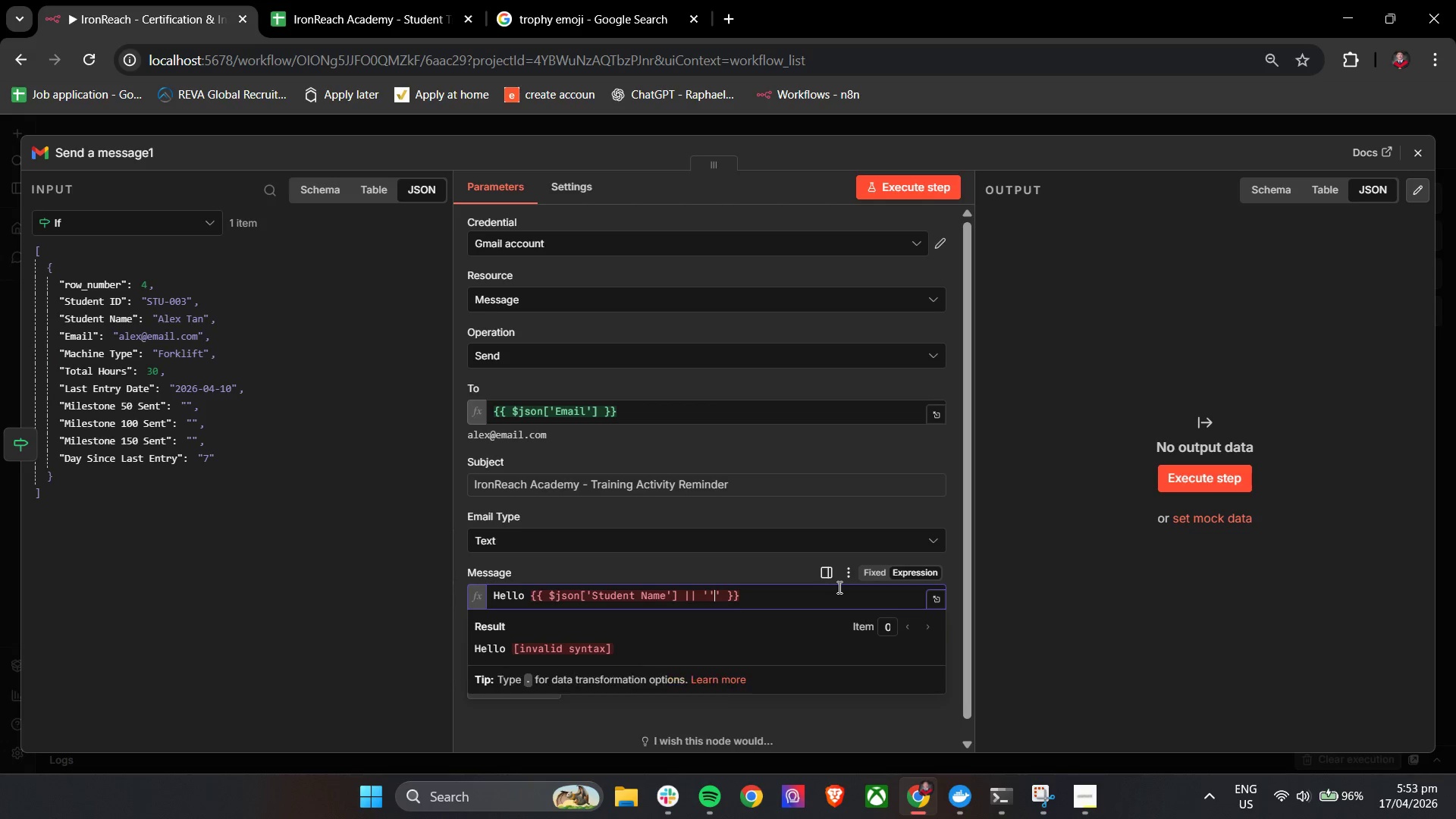 
key(ArrowLeft)
 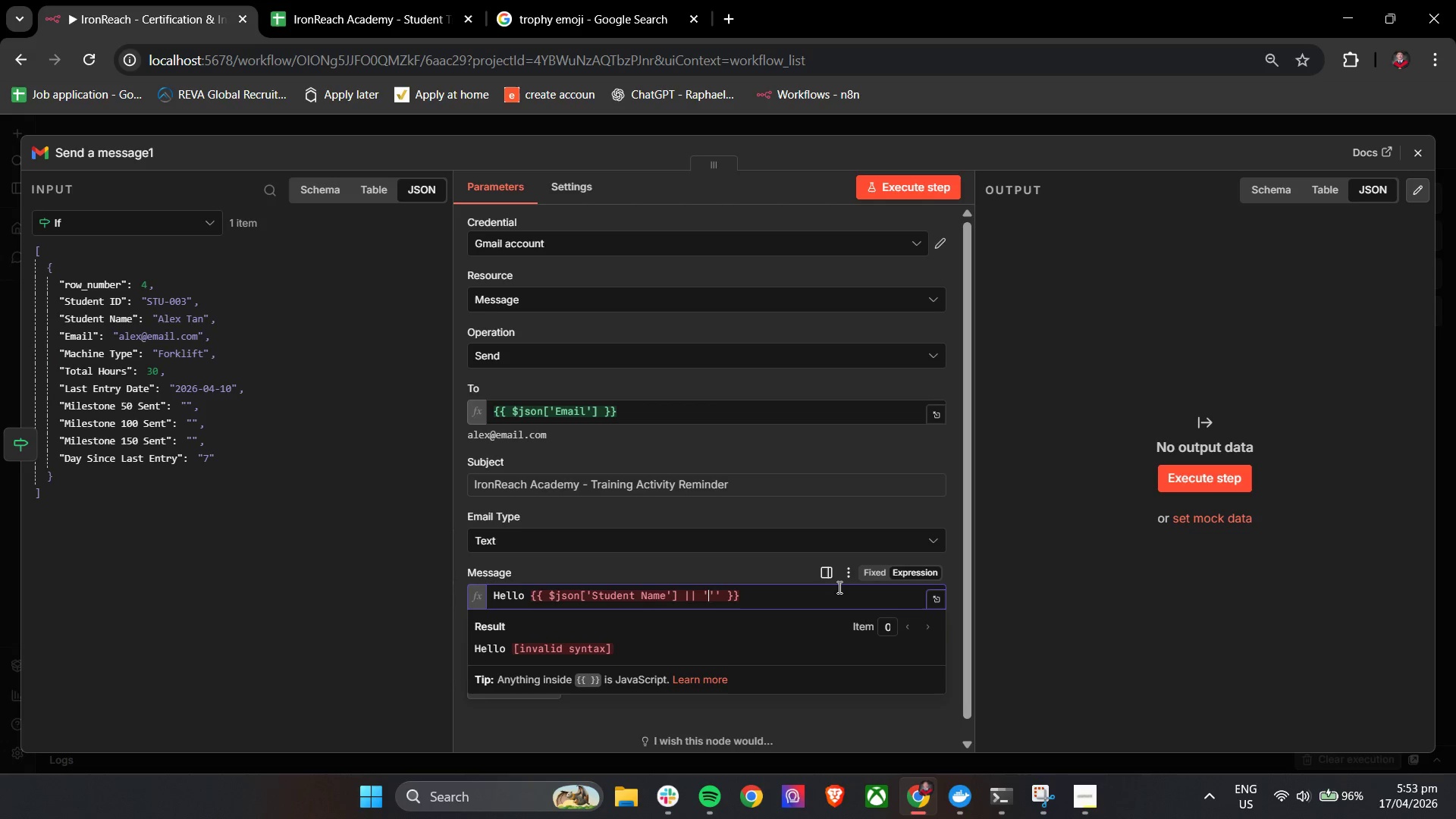 
key(ArrowRight)
 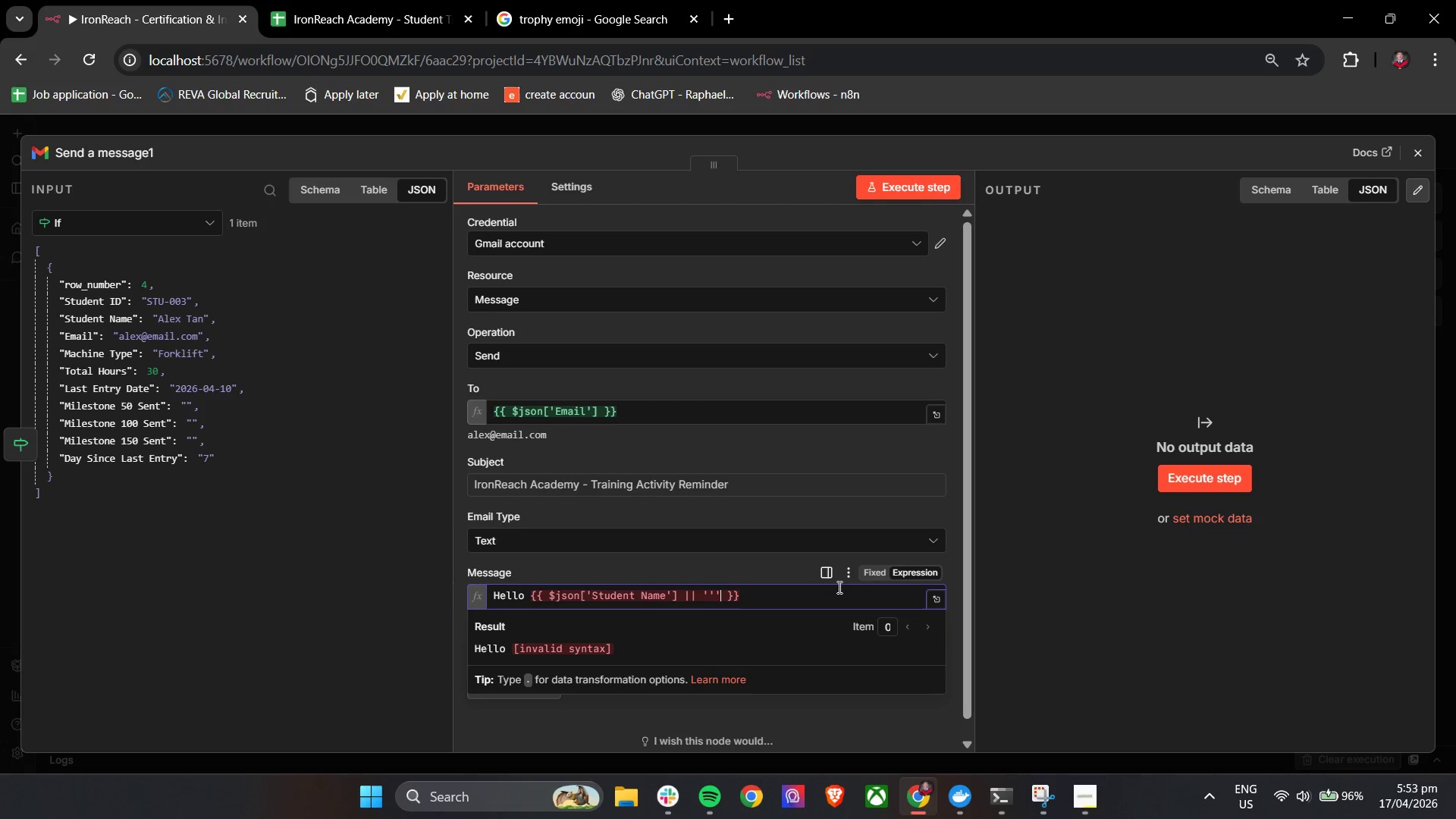 
key(ArrowRight)
 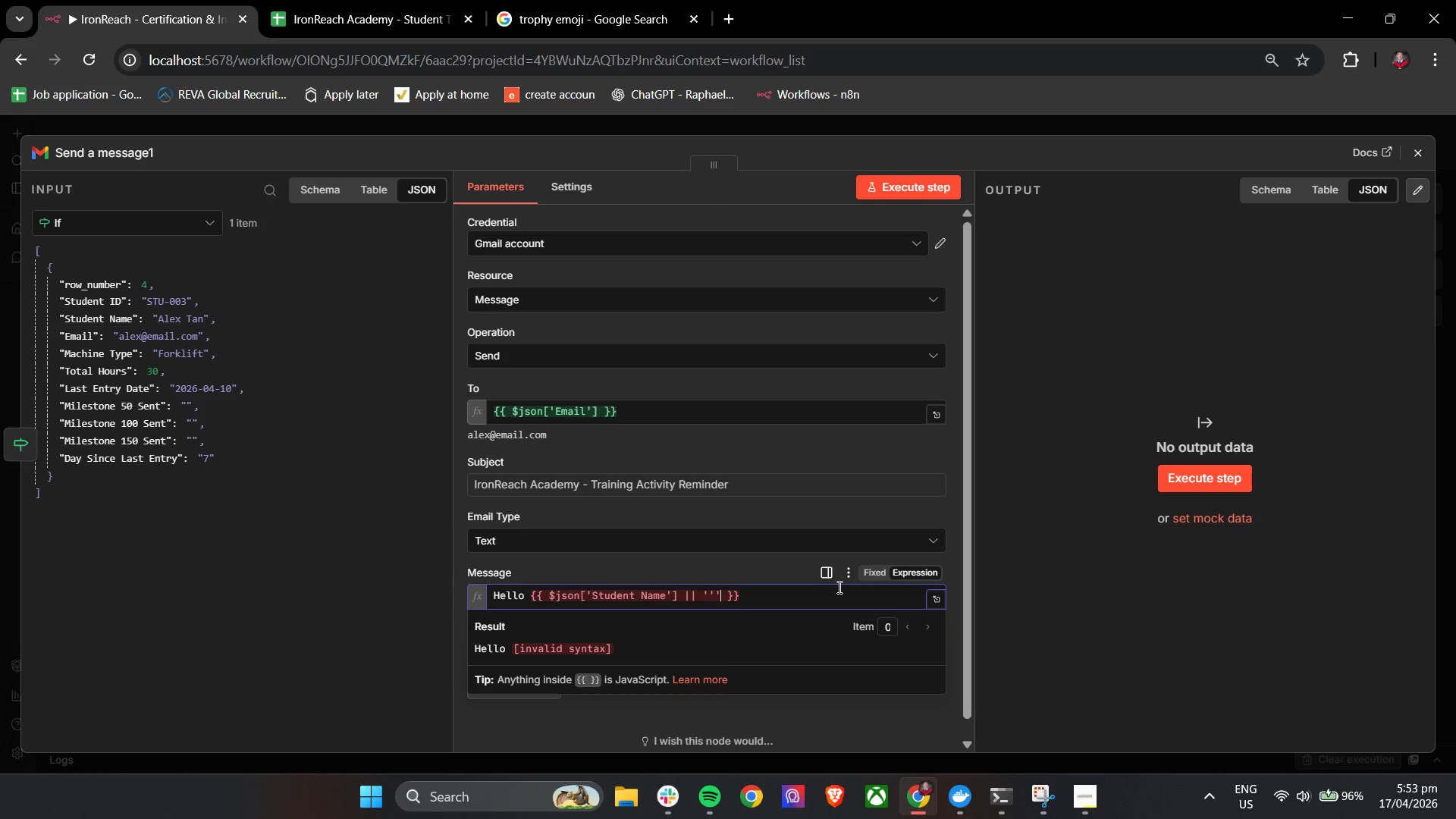 
key(Backspace)
key(Backspace)
key(Backspace)
type('Trainee)
 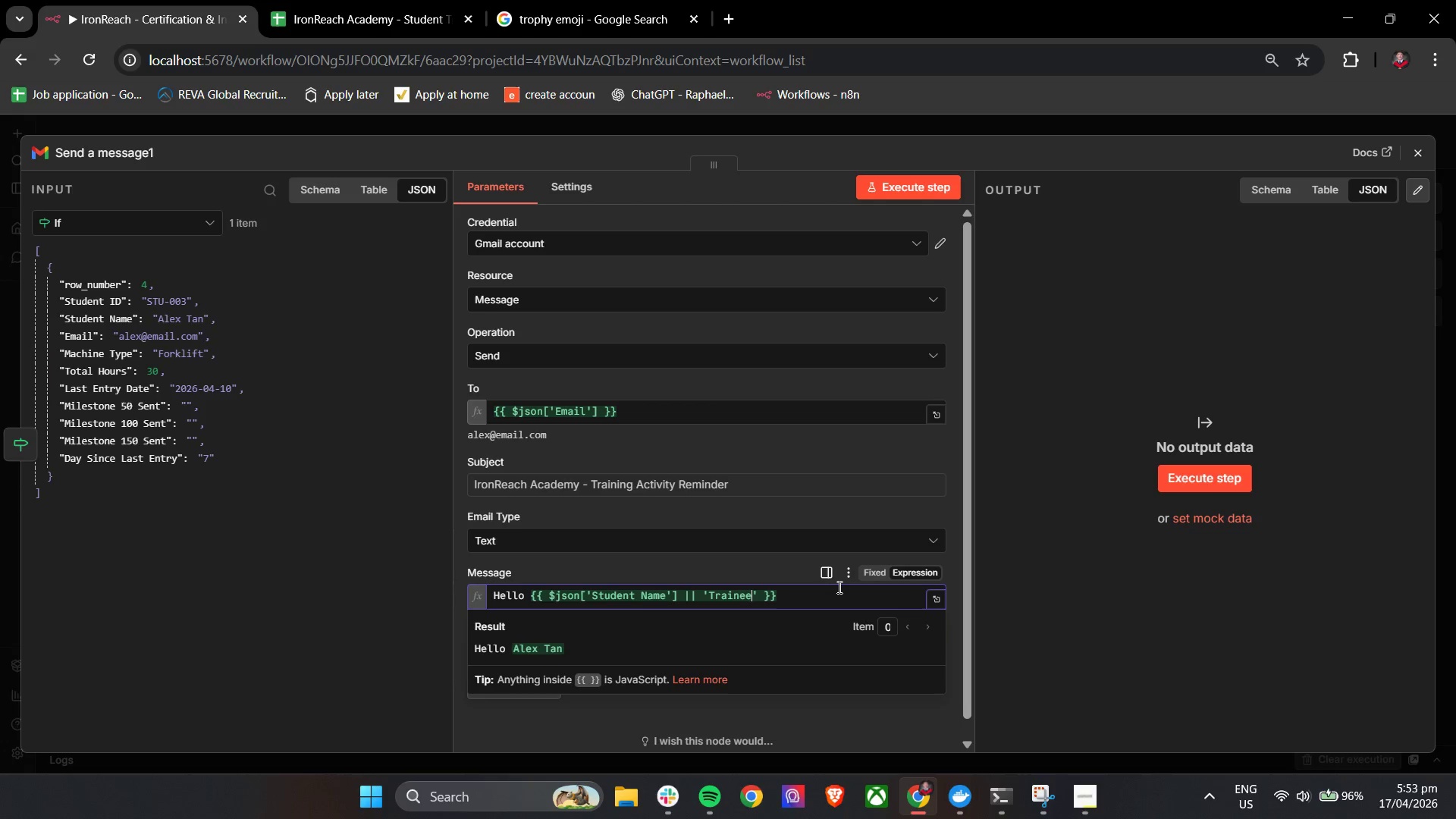 
key(ArrowDown)
 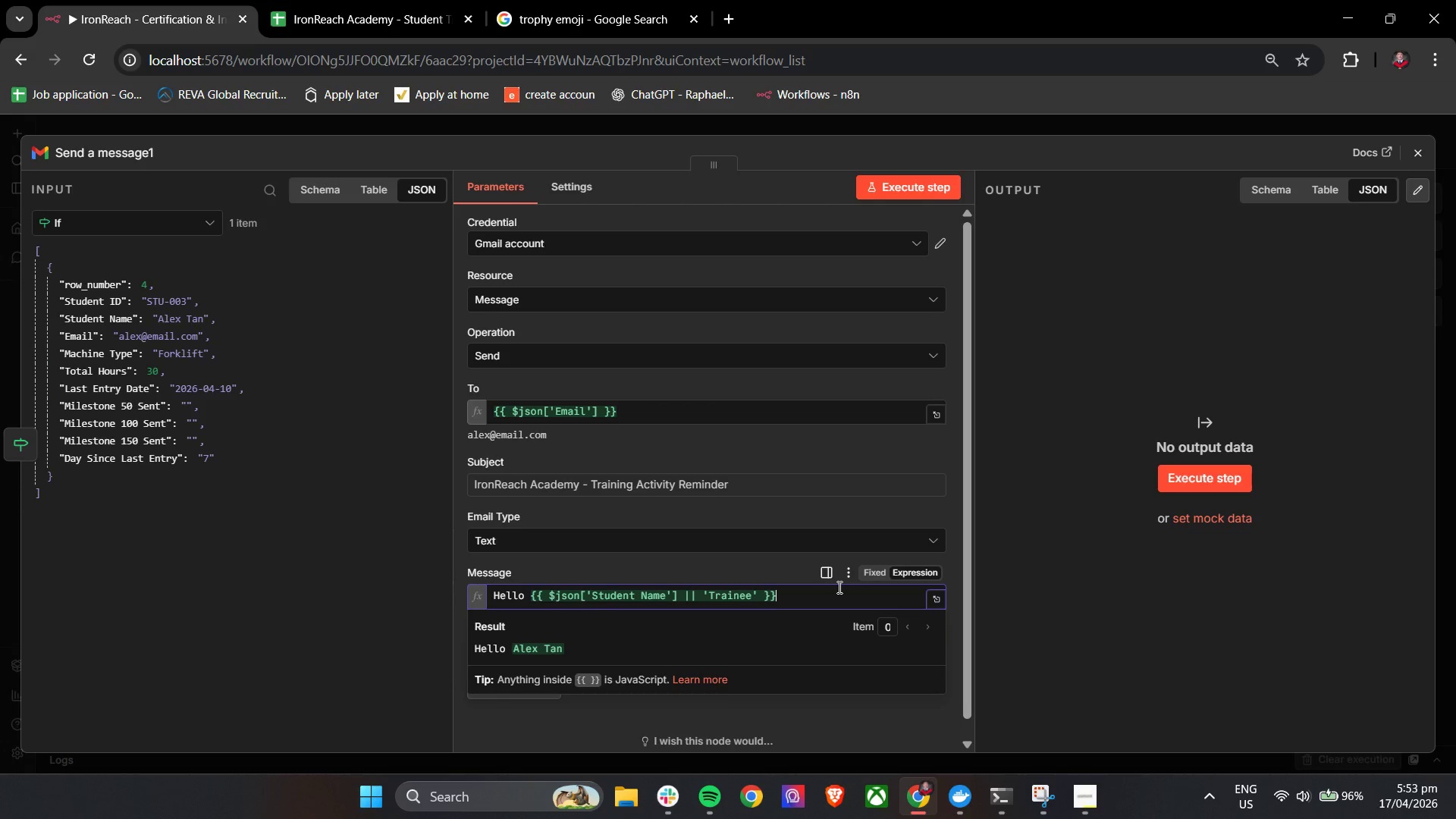 
key(Comma)
 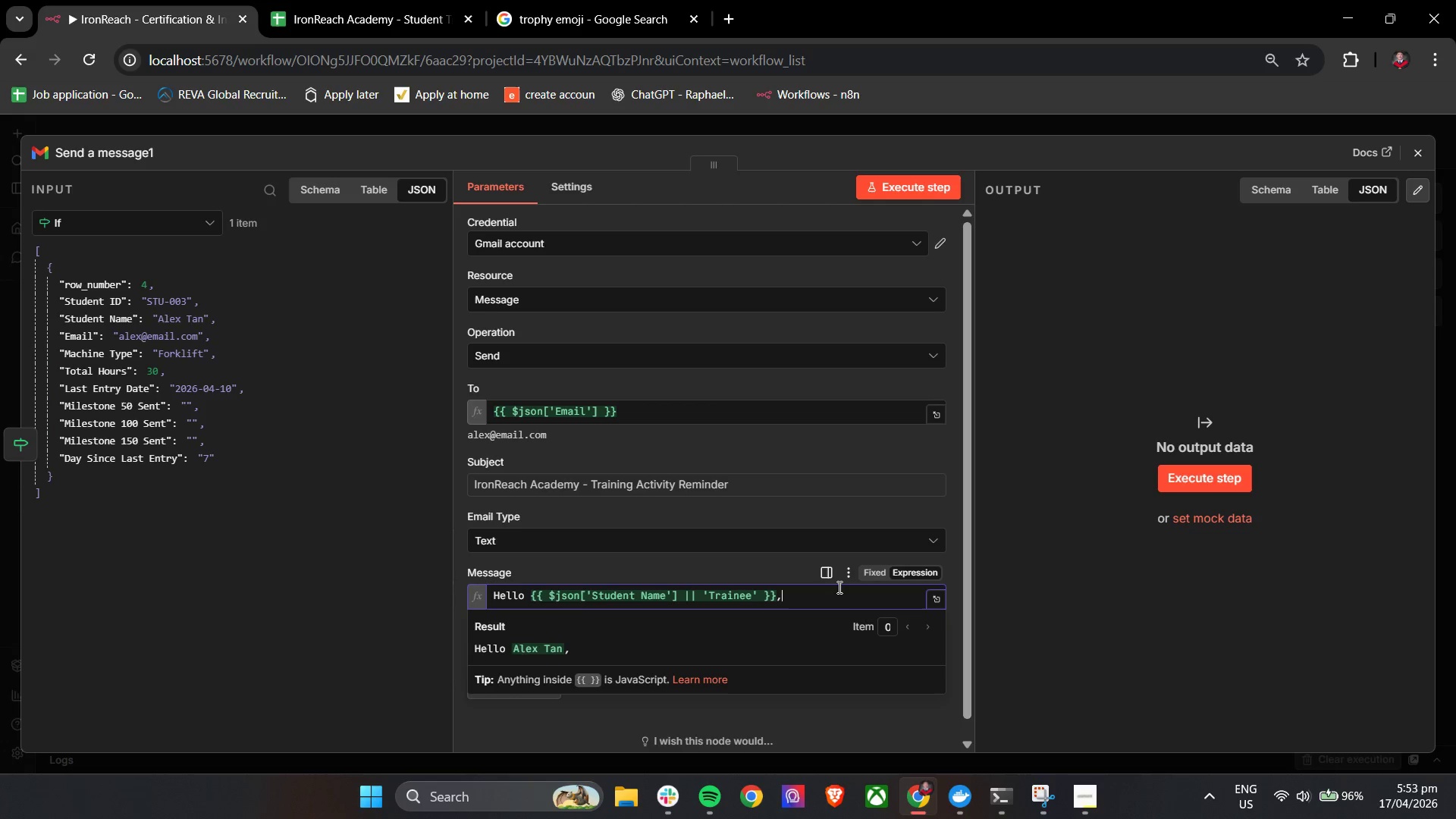 
key(Enter)
 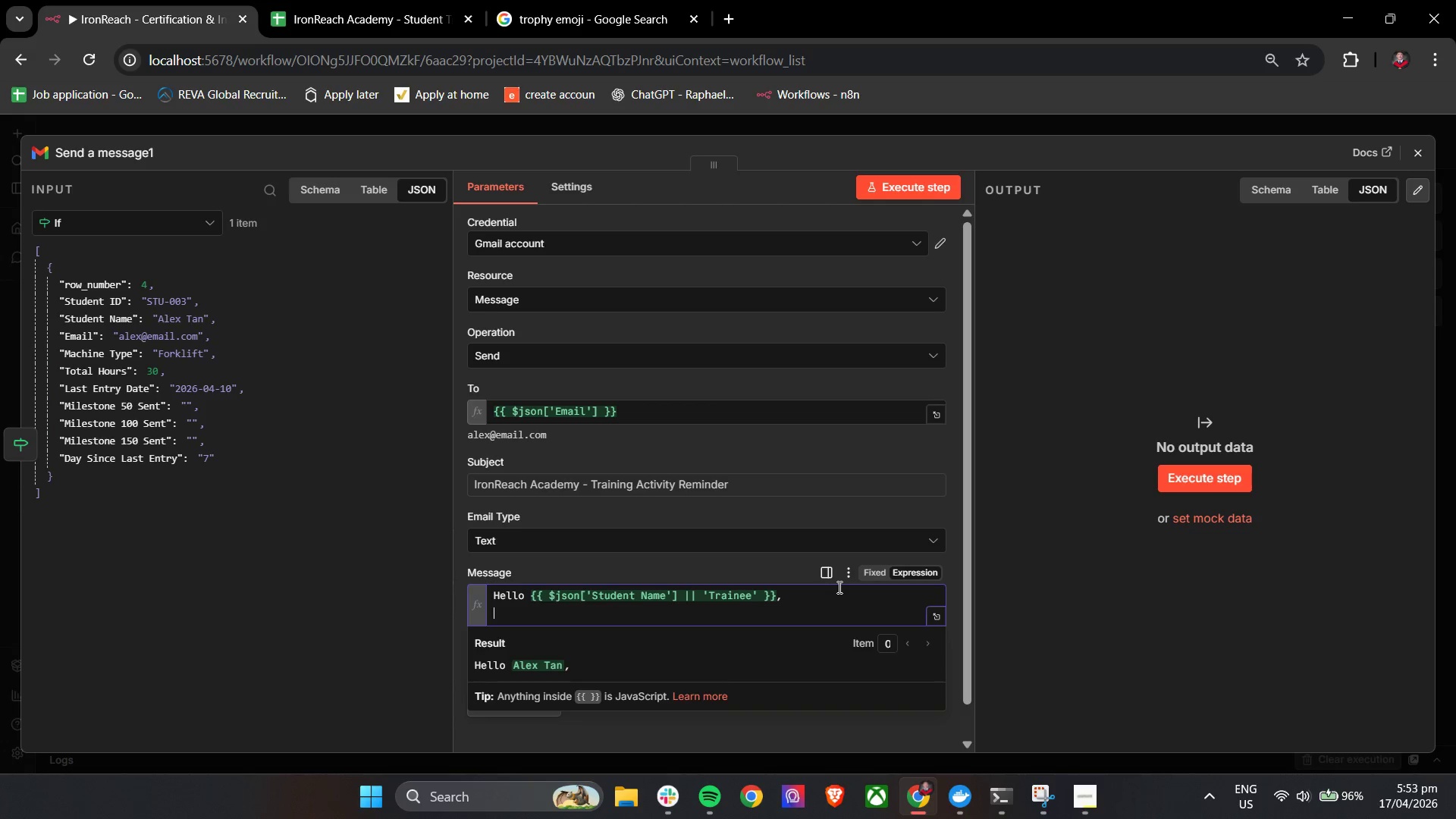 
key(Enter)
 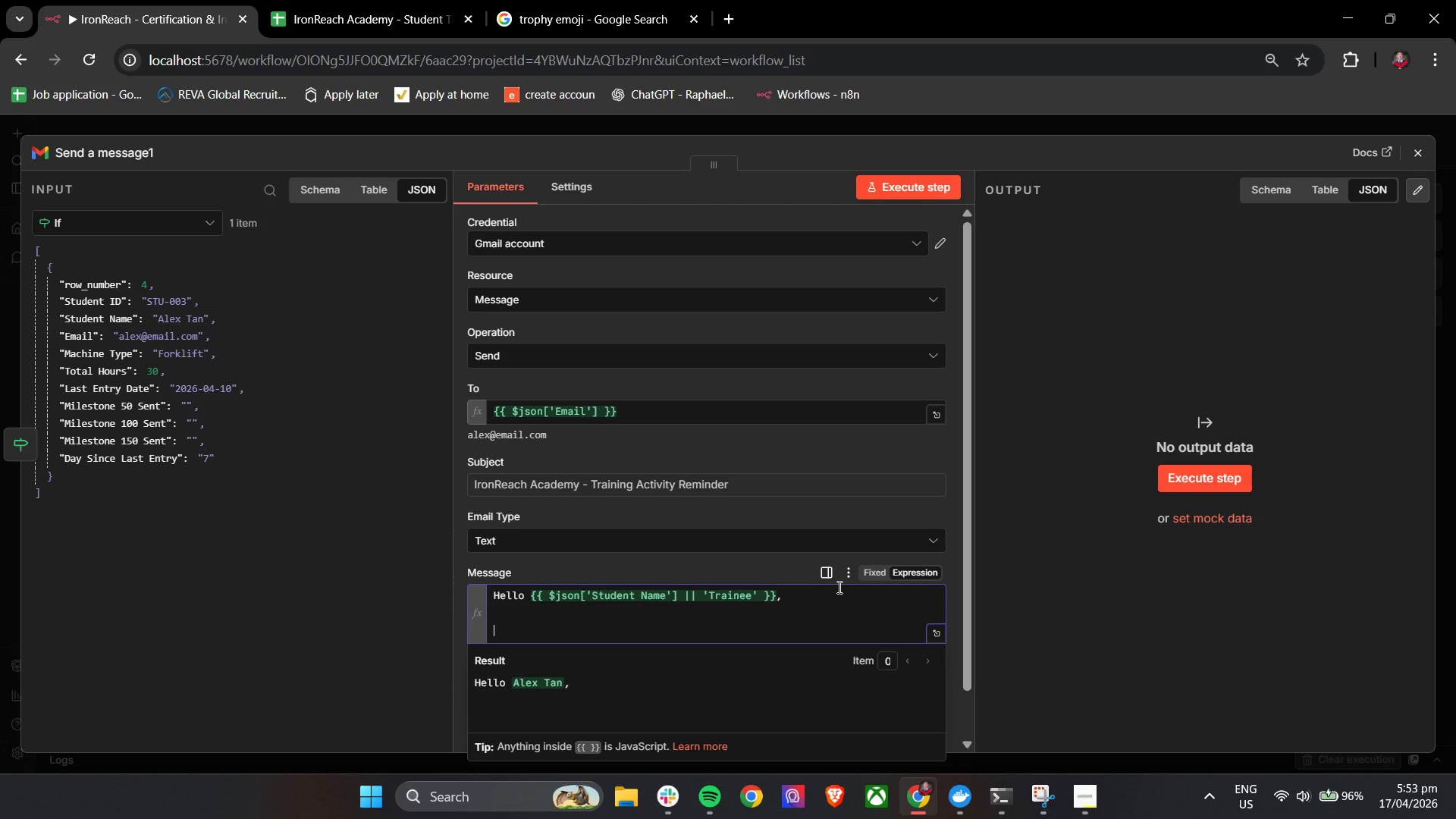 
type(We noticed that you have not logged any traning hours for the past (=)
key(Backspace)
key(Backspace)
type({{)
 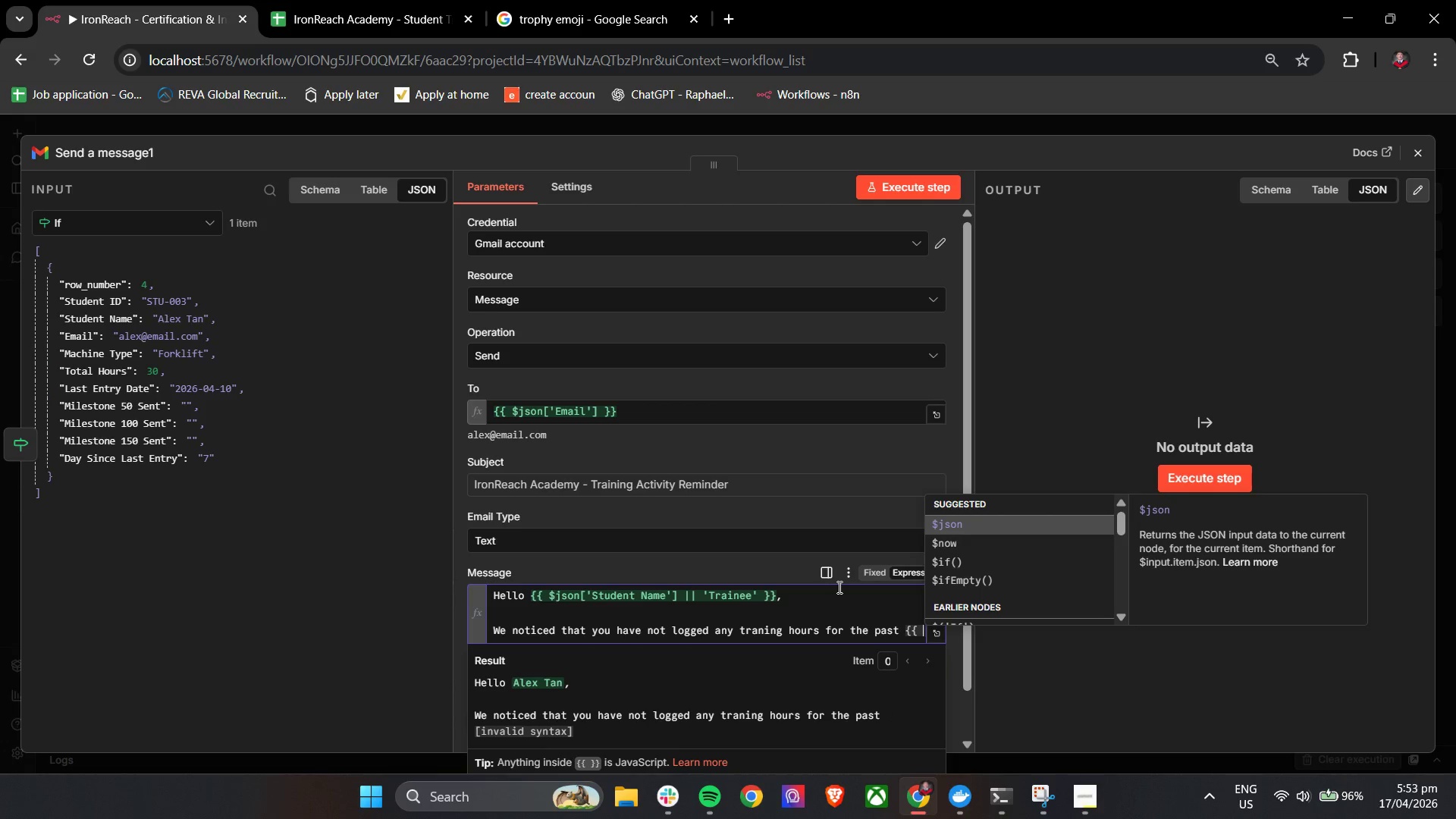 
key(Enter)
 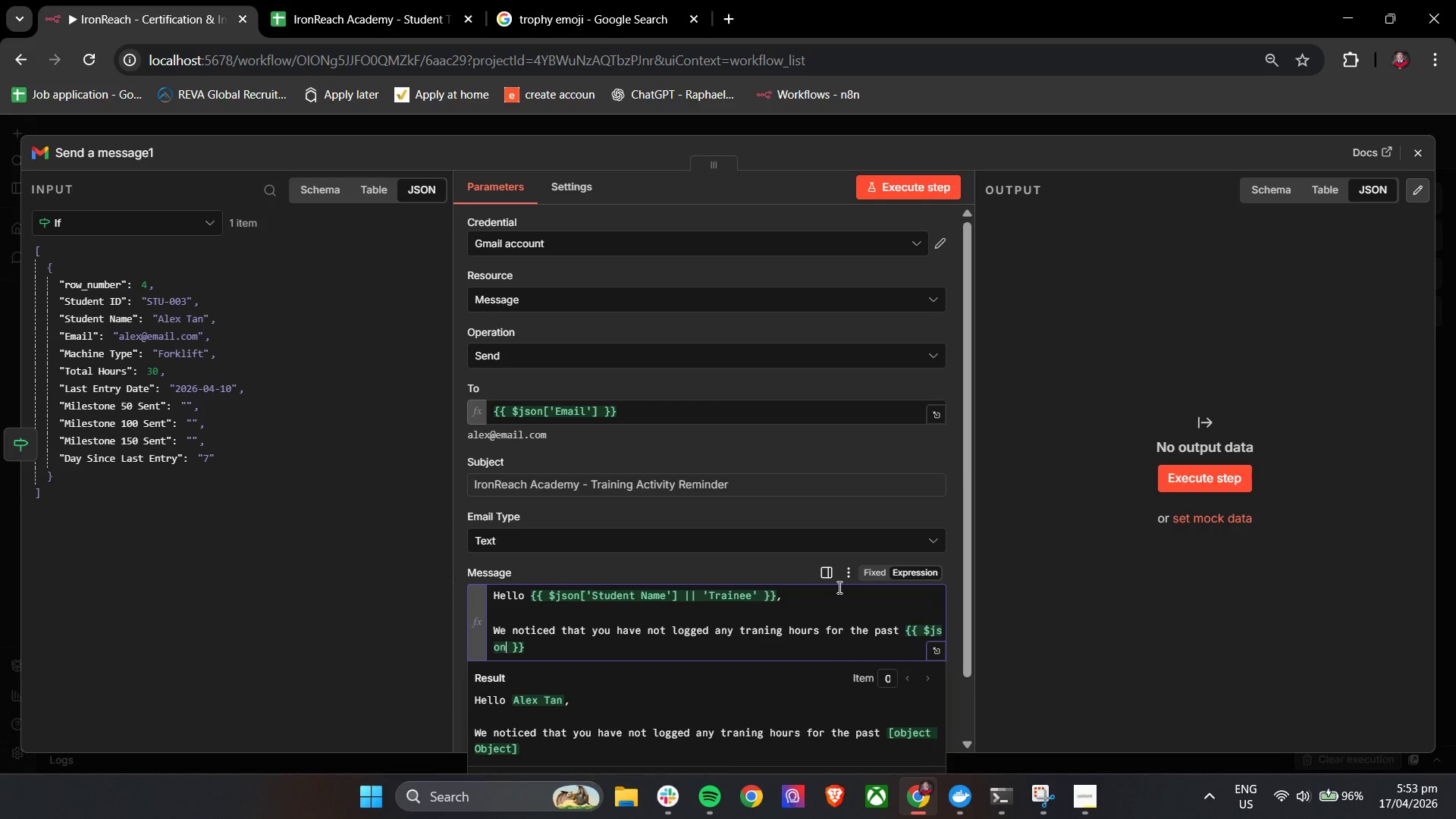 
key(BracketLeft)
 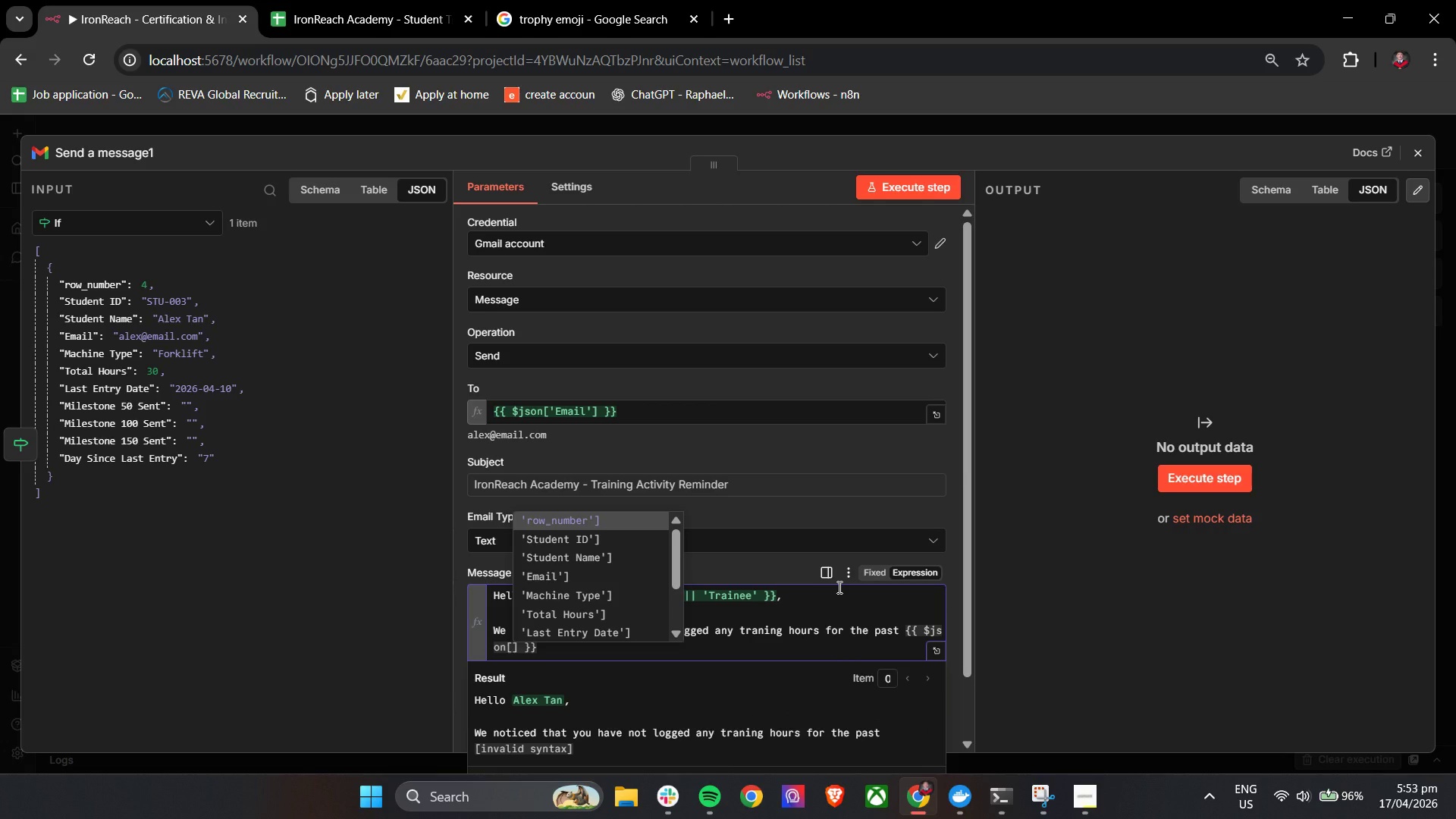 
key(ArrowUp)
 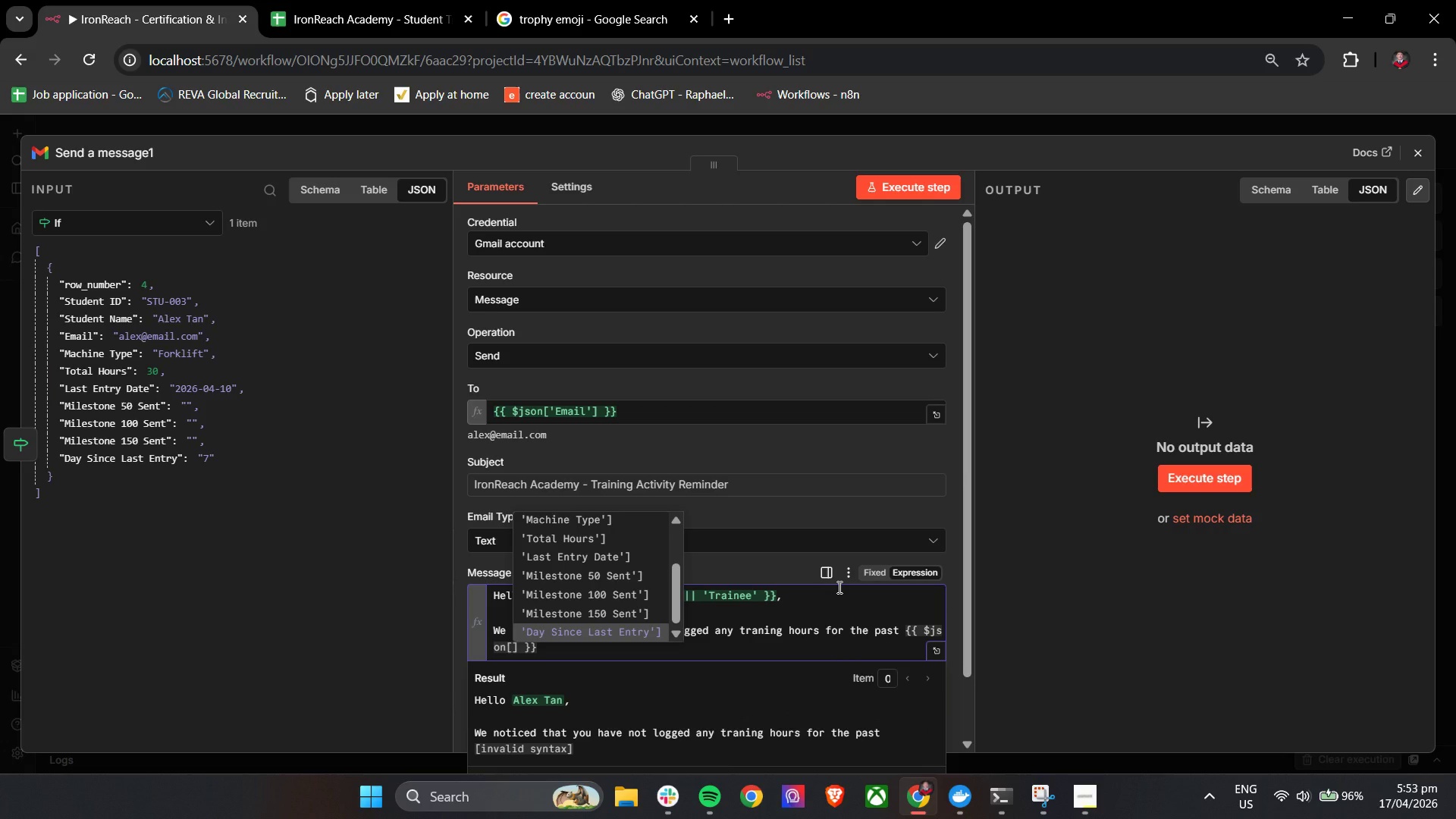 
key(Enter)
 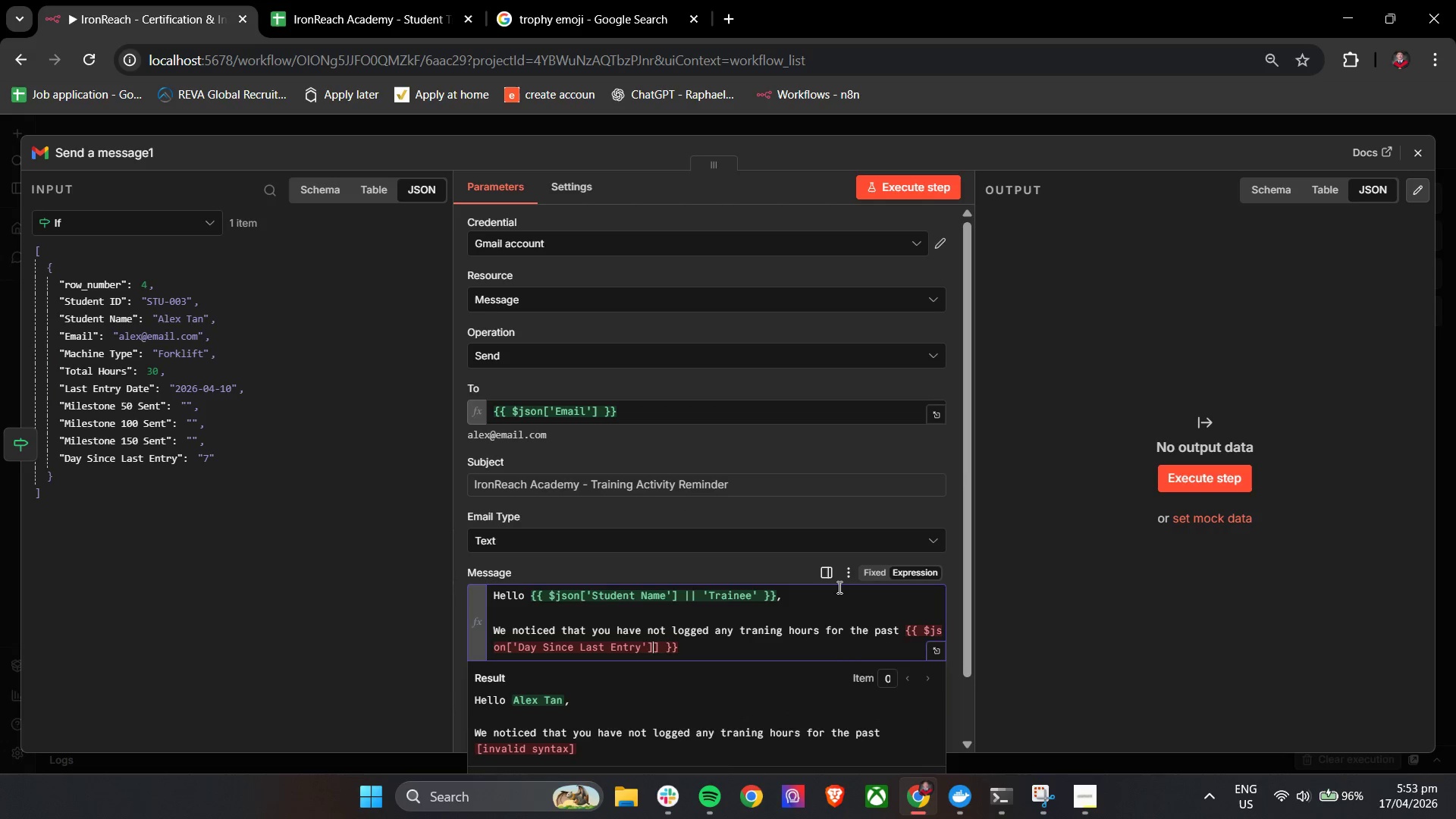 
key(Backspace)
 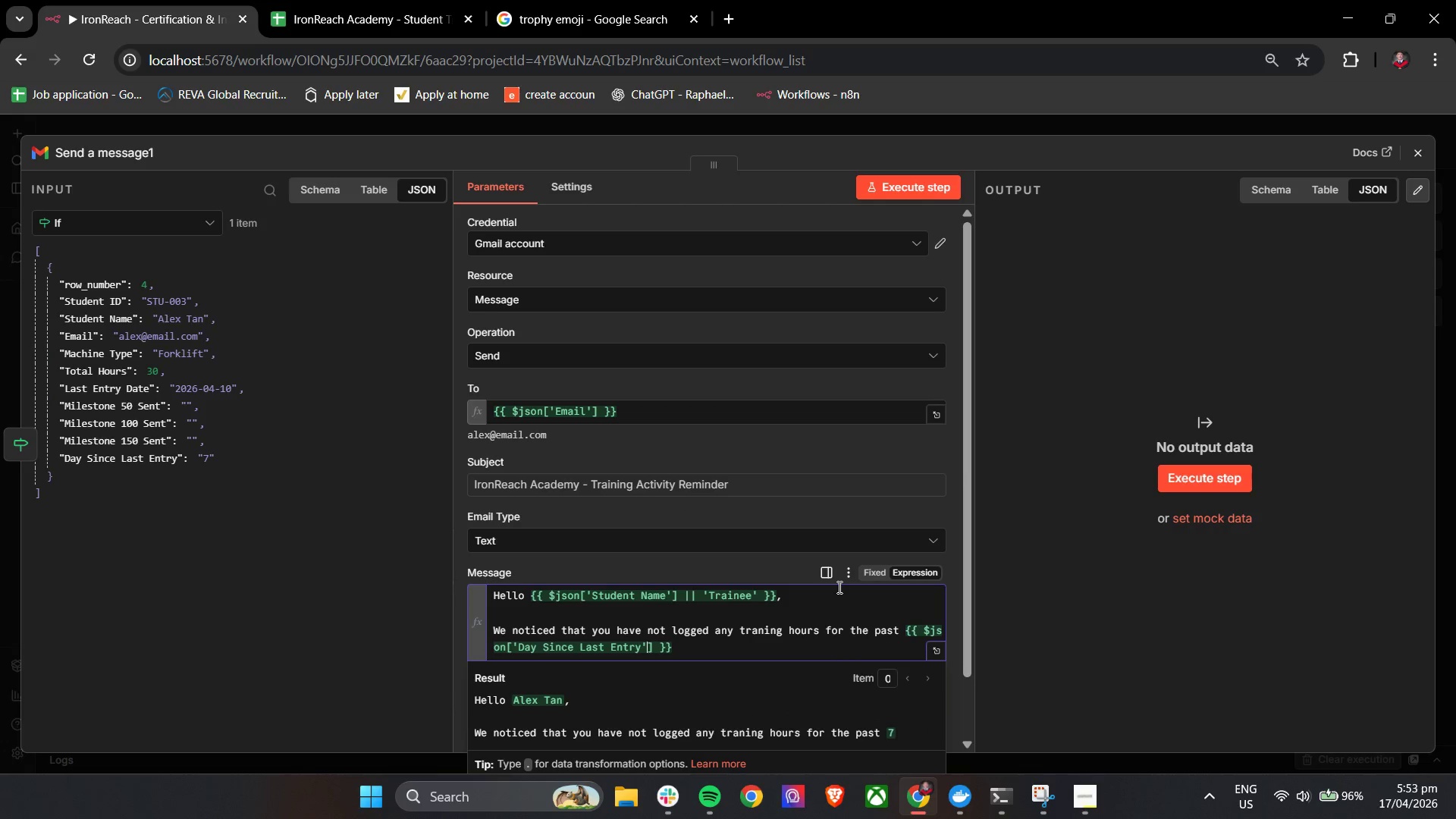 
key(ArrowDown)
 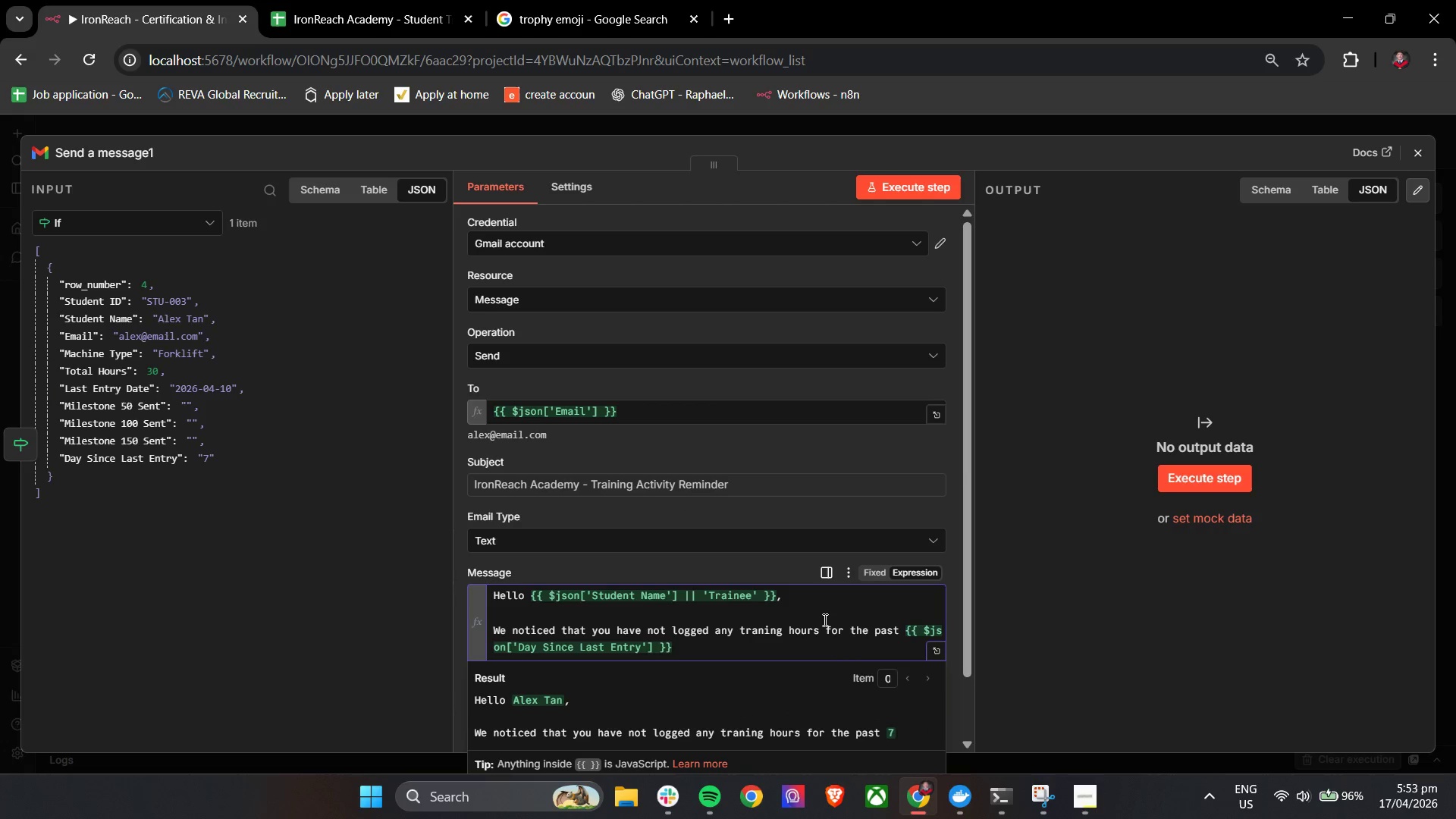 
scroll: coordinate [725, 712], scroll_direction: down, amount: 4.0
 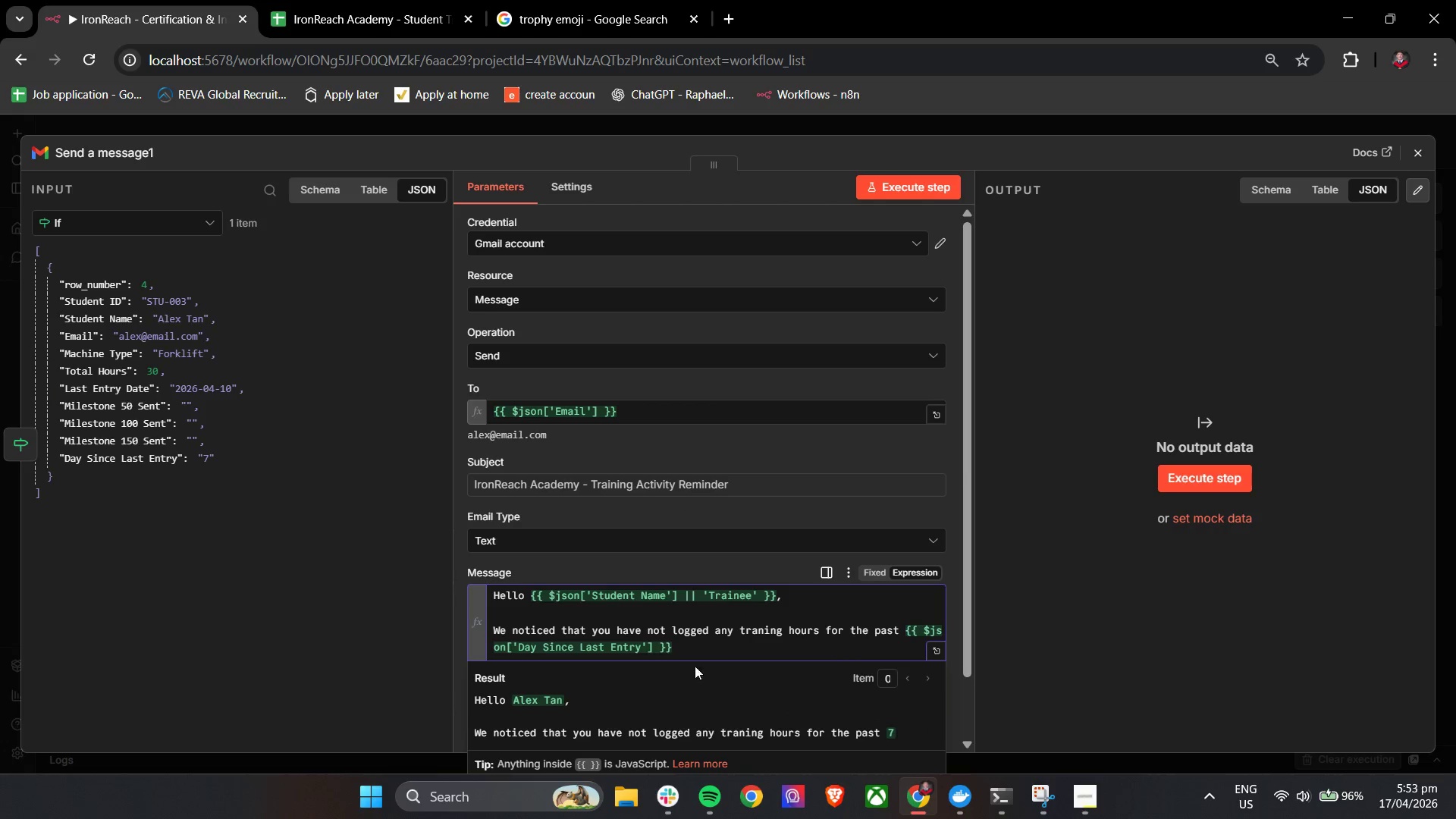 
left_click([695, 648])
 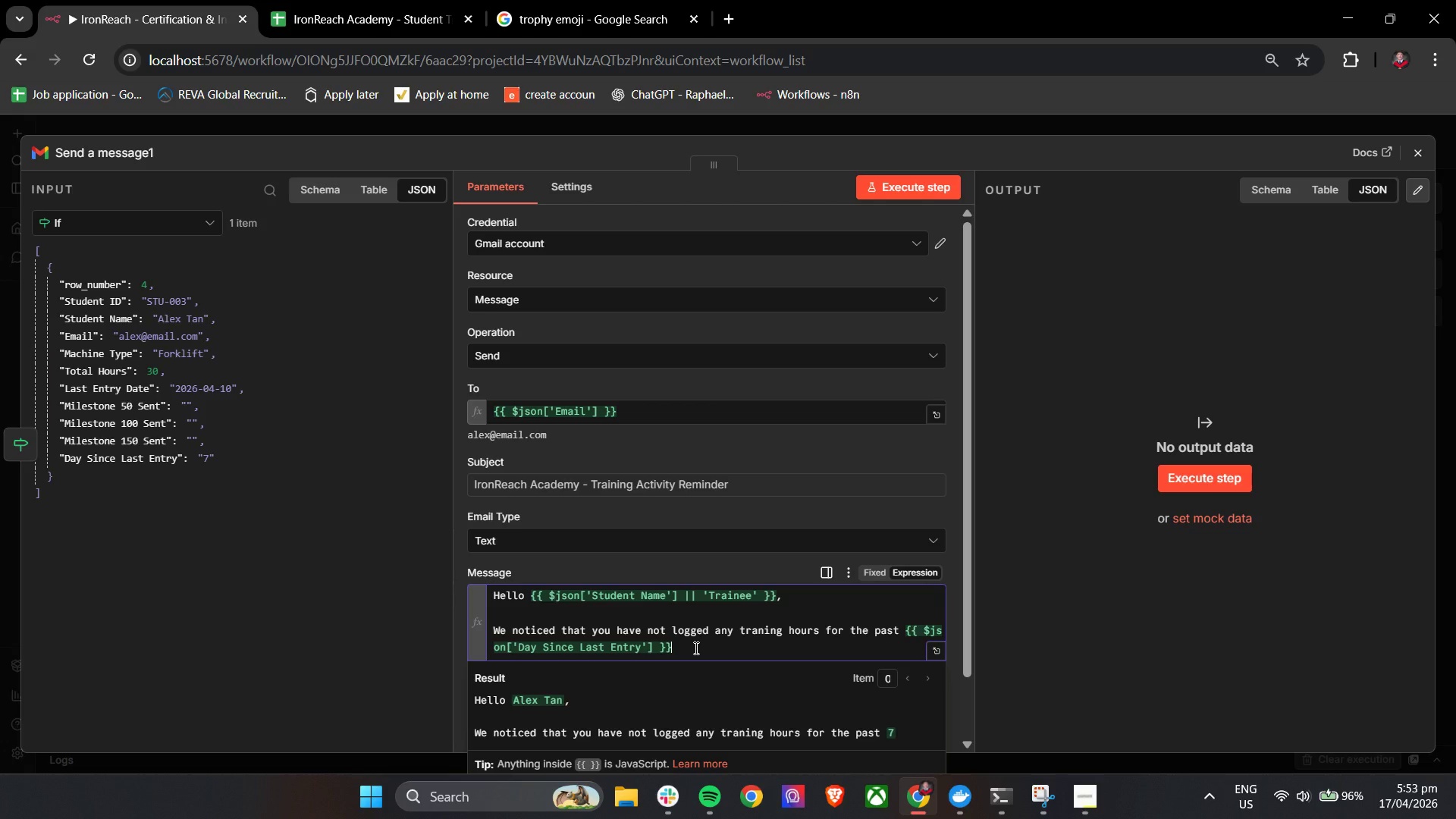 
type( D)
key(Backspace)
key(Backspace)
type( days.)
 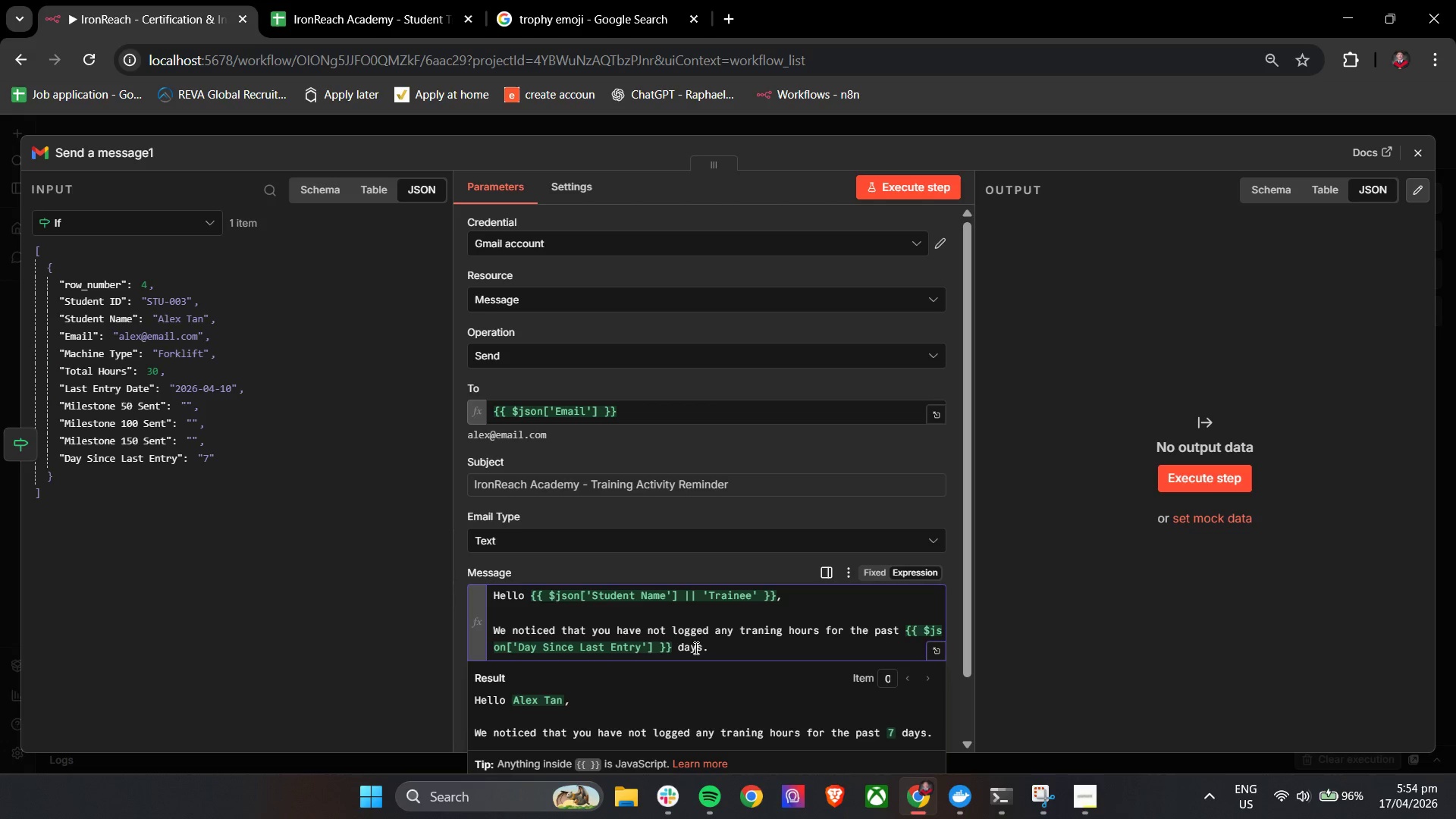 
key(Enter)
 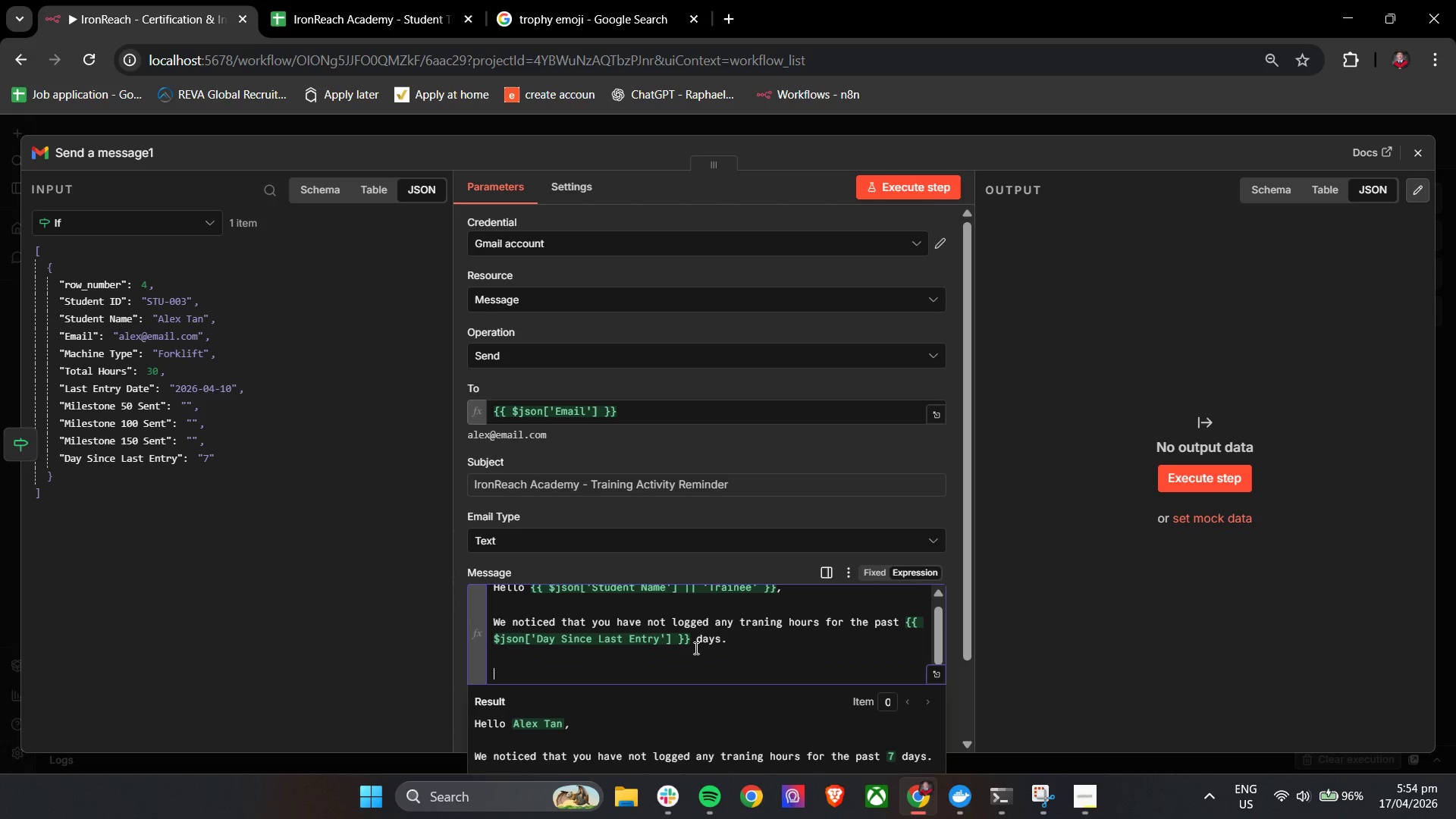 
key(Enter)
 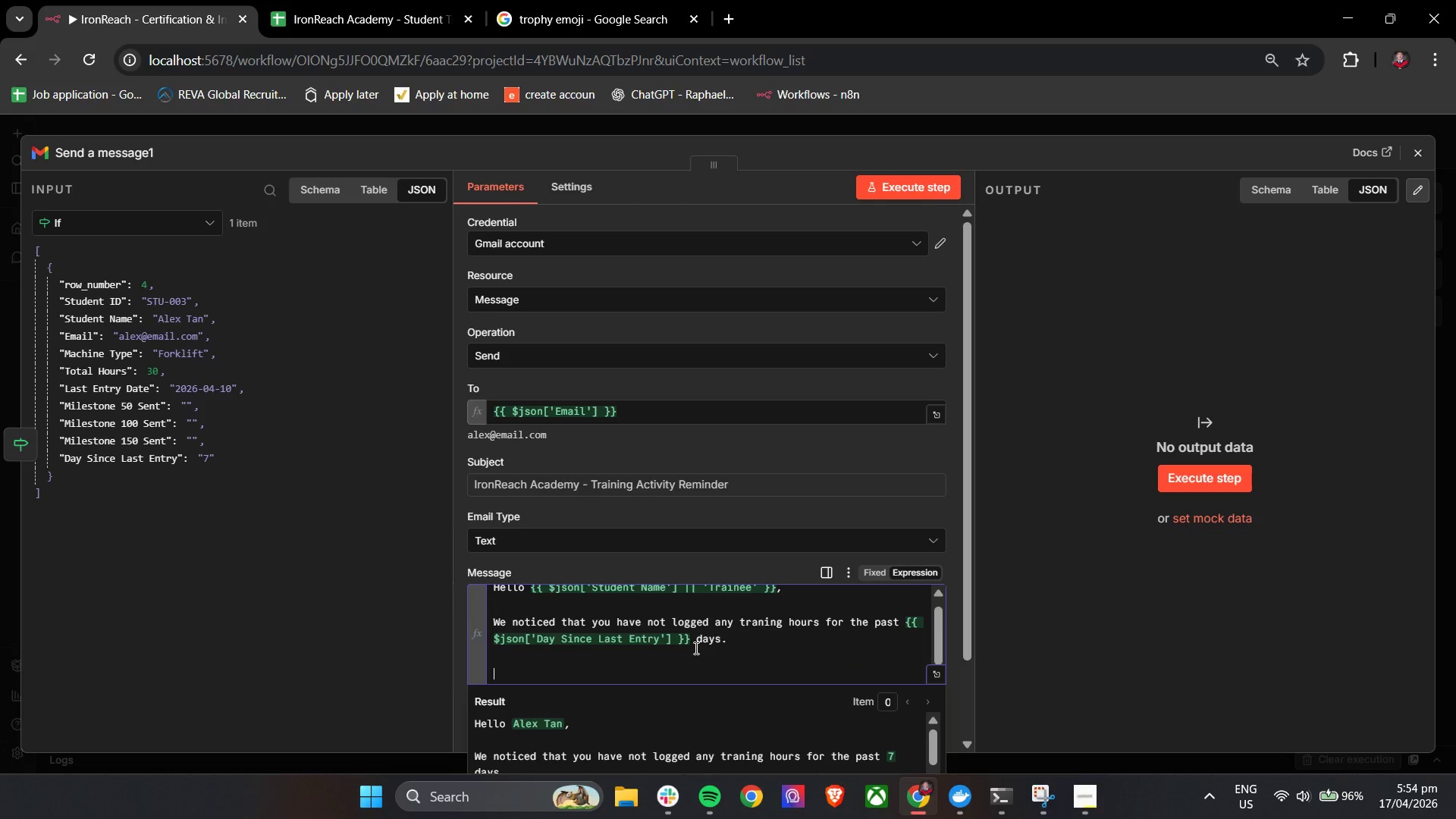 
type(t)
key(Backspace)
type(To str)
key(Backspace)
type(y on track for your certification in {{)
 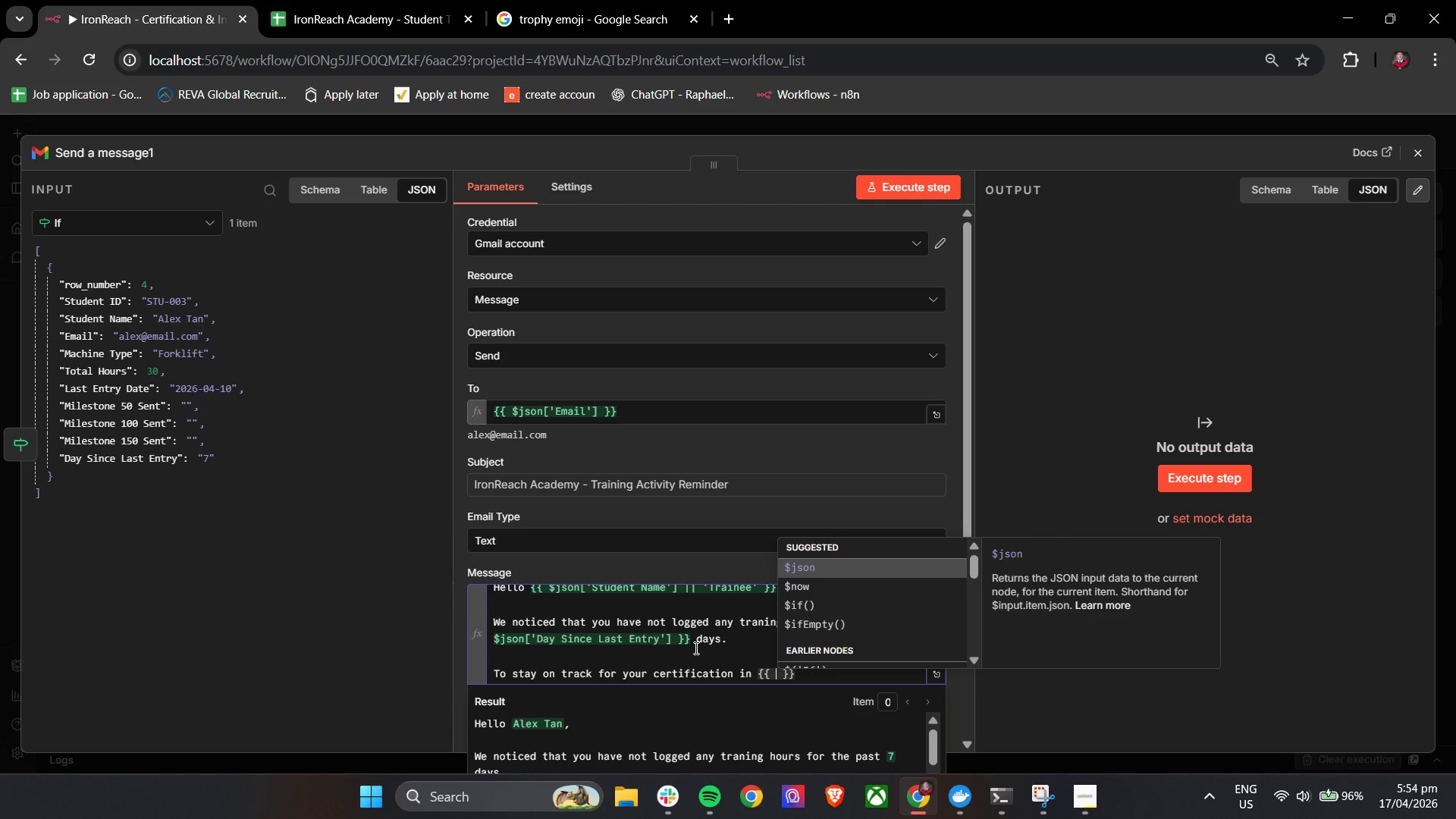 
key(Enter)
 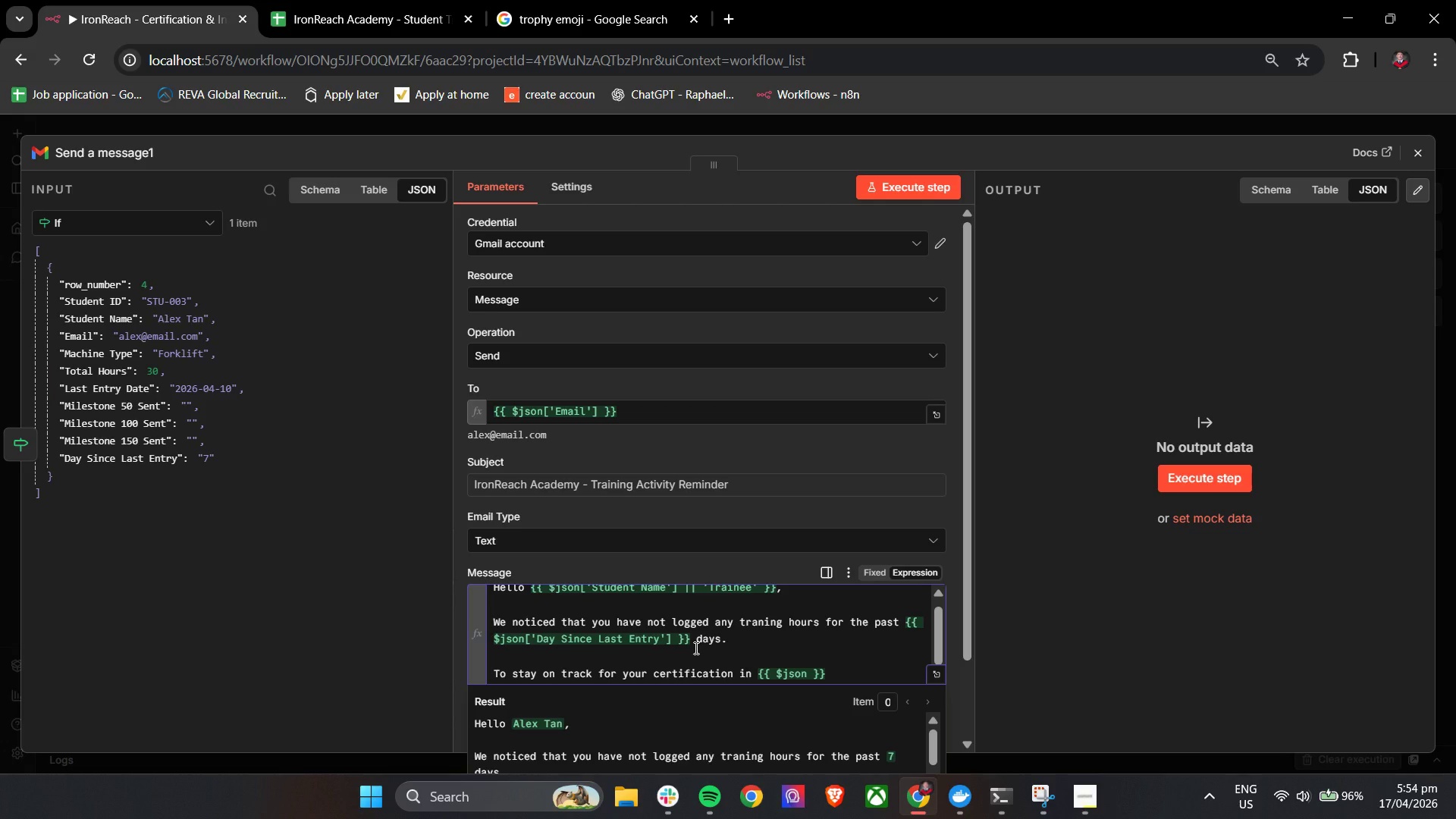 
key(BracketLeft)
 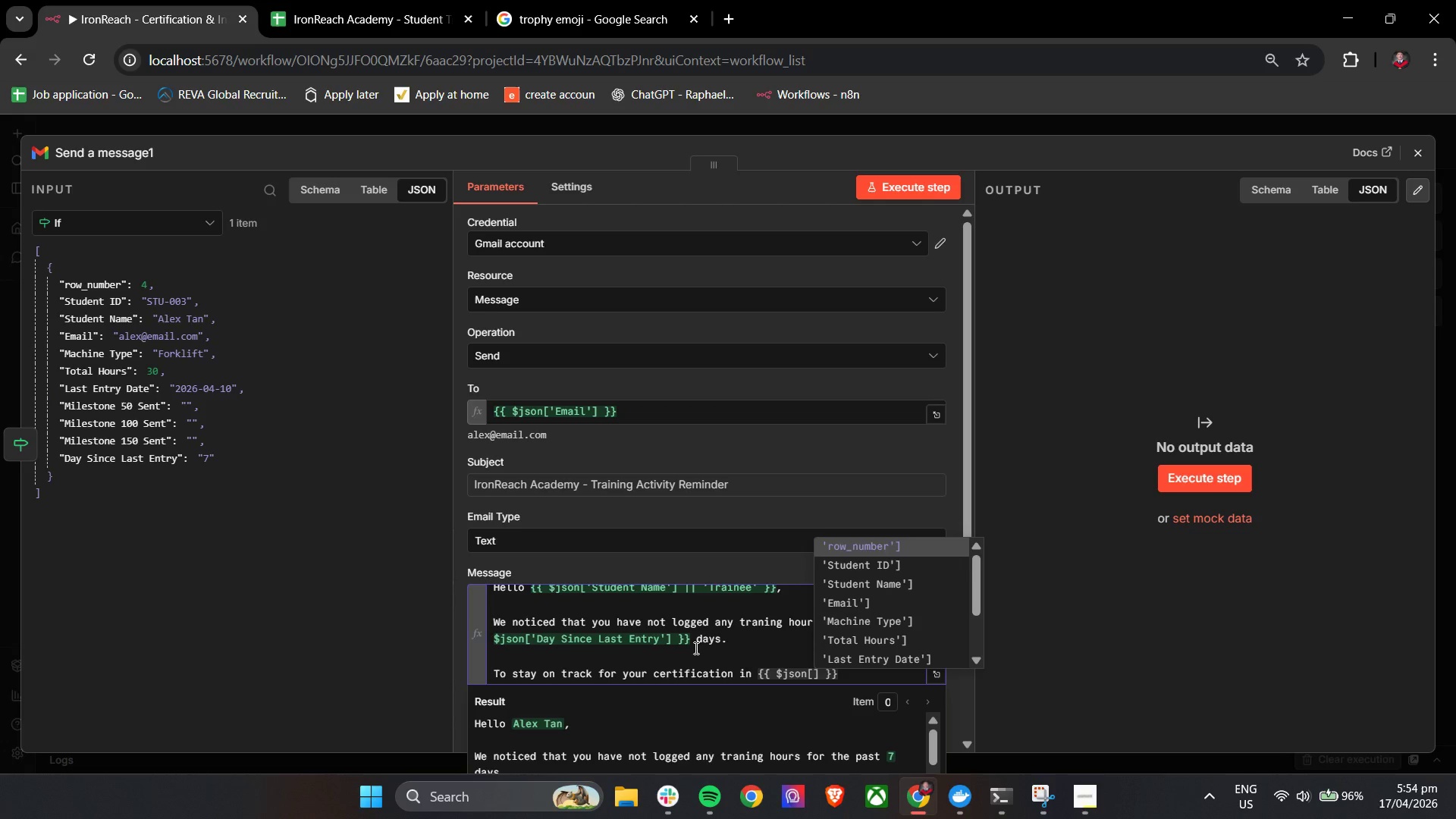 
key(ArrowDown)
 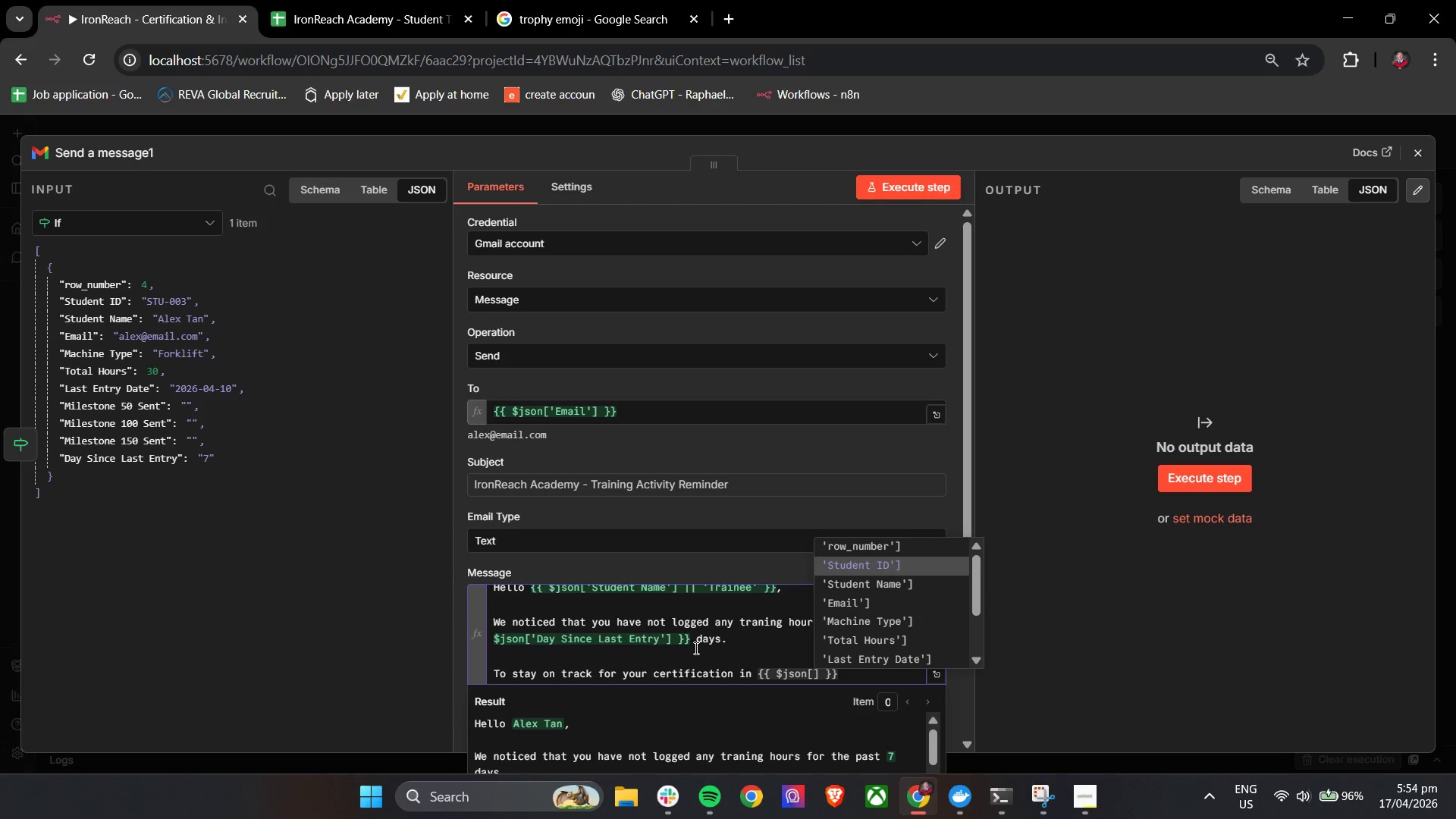 
key(ArrowDown)
 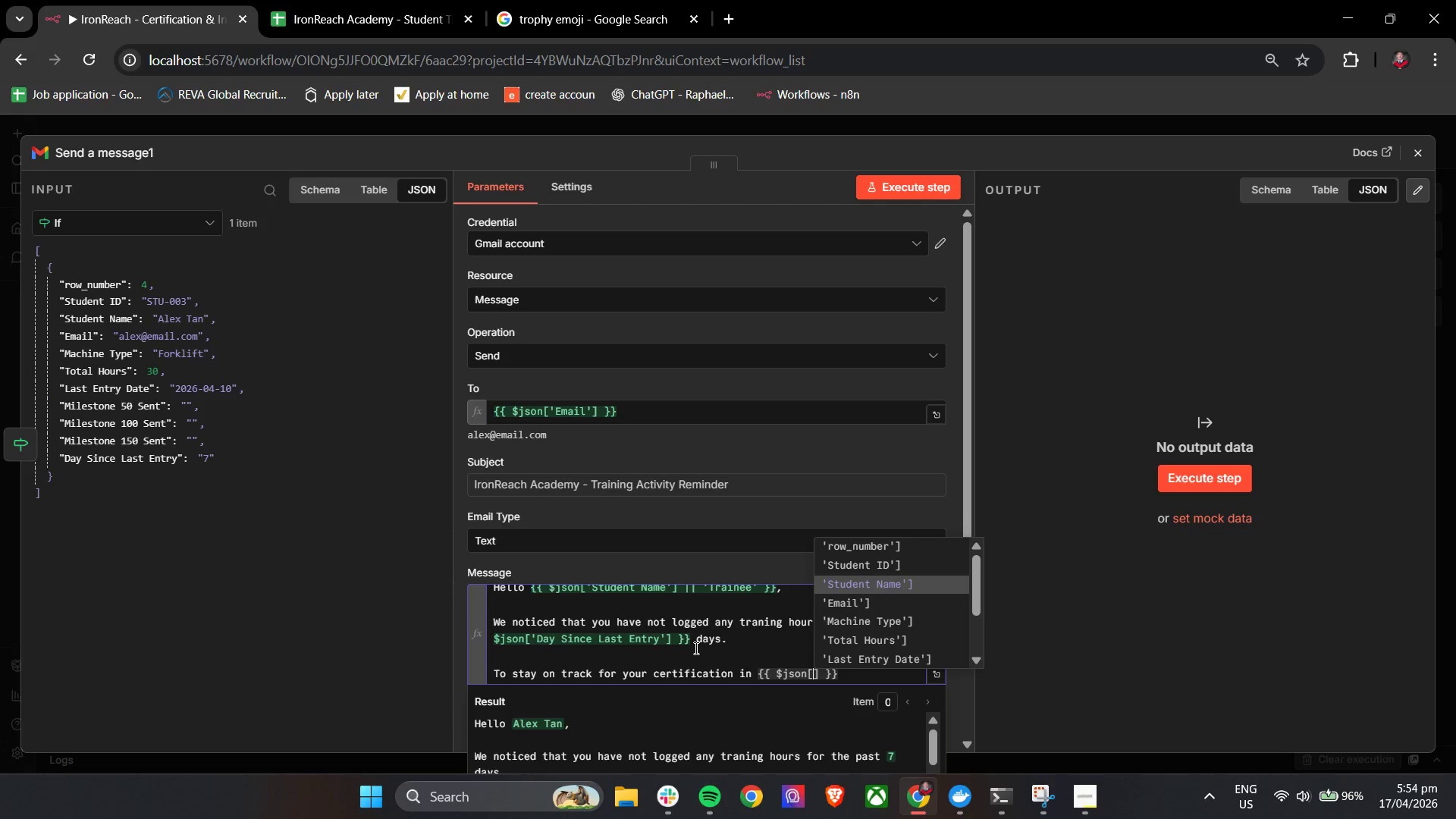 
key(ArrowDown)
 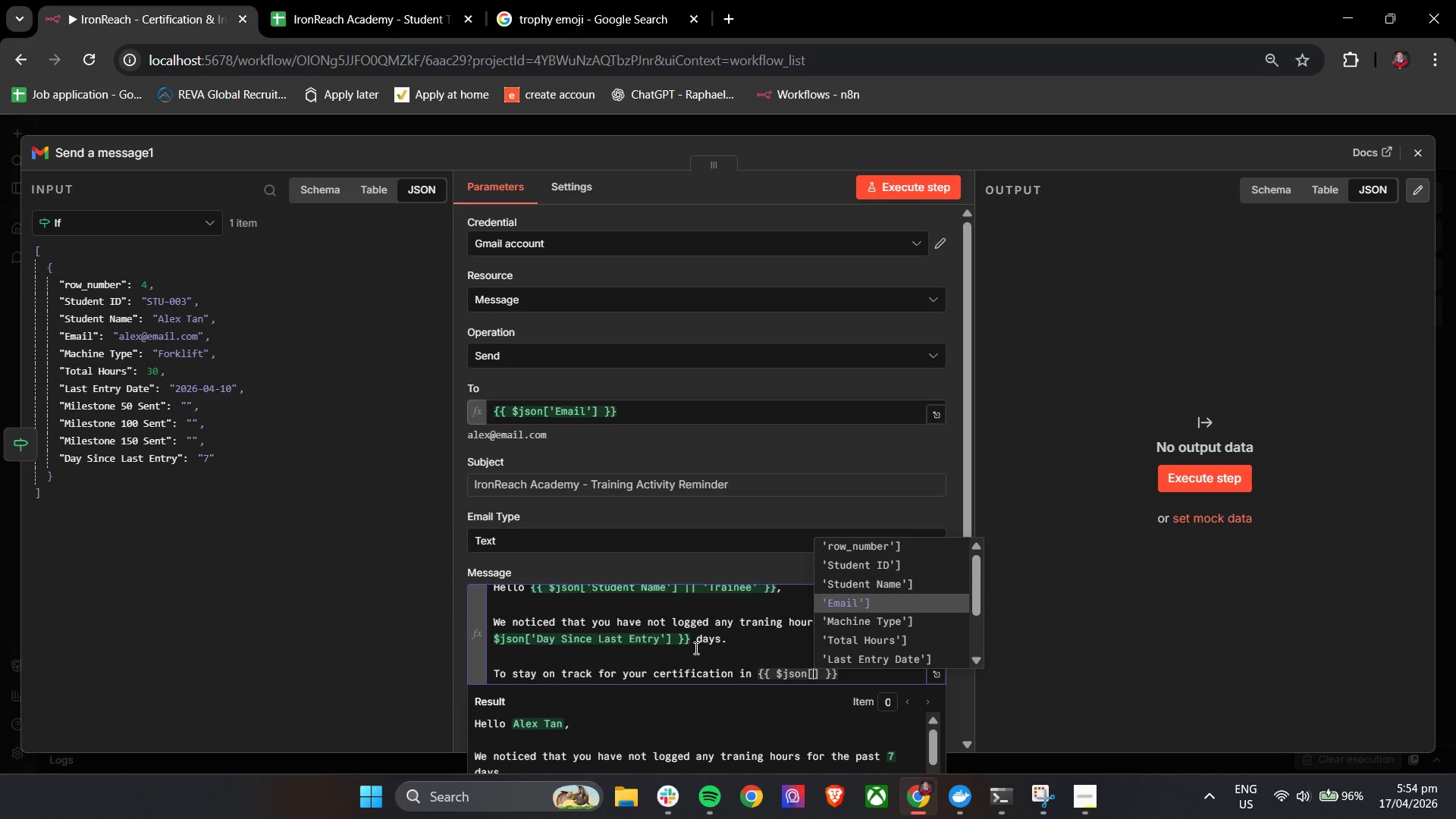 
key(ArrowDown)
 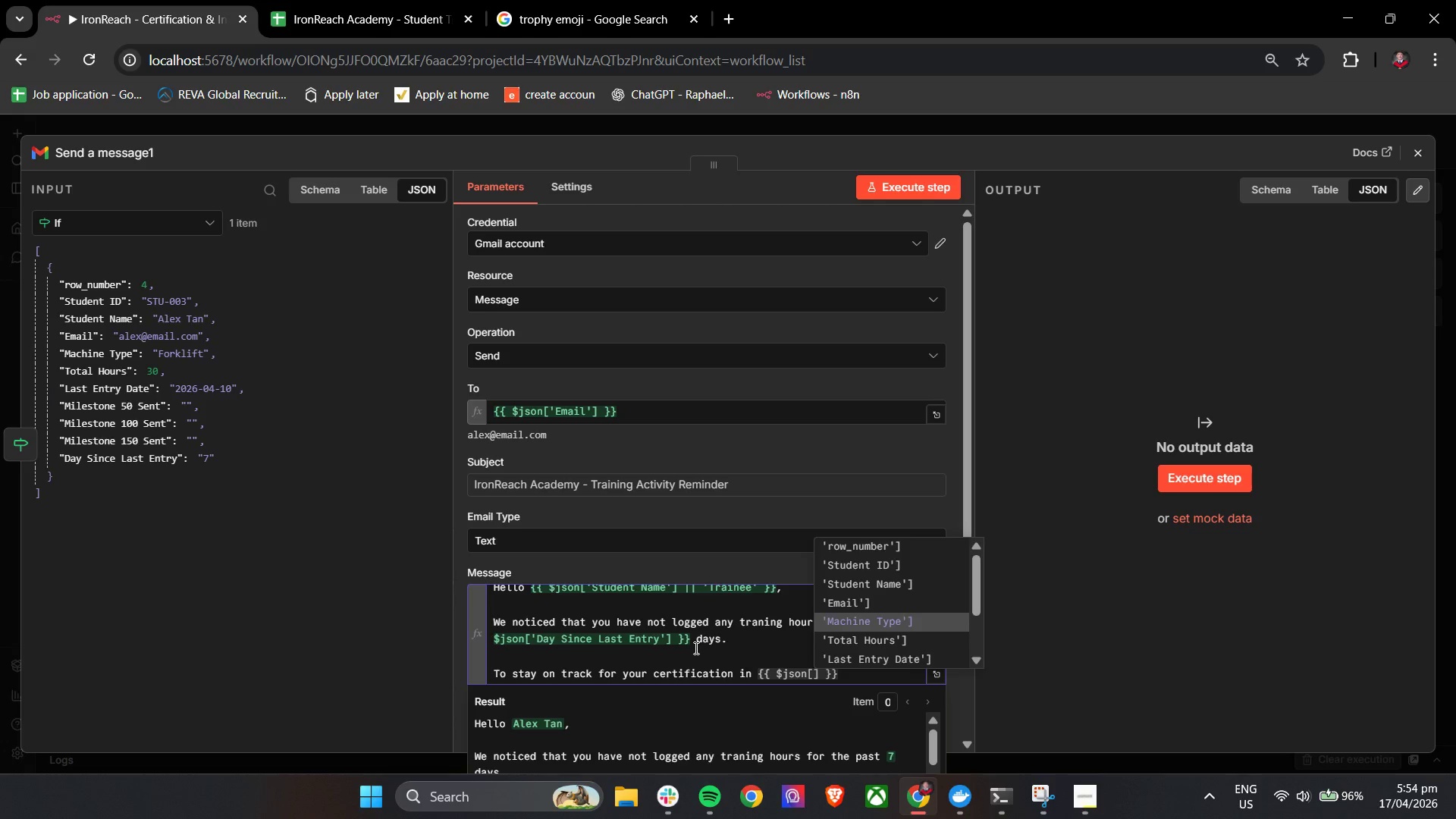 
key(Enter)
 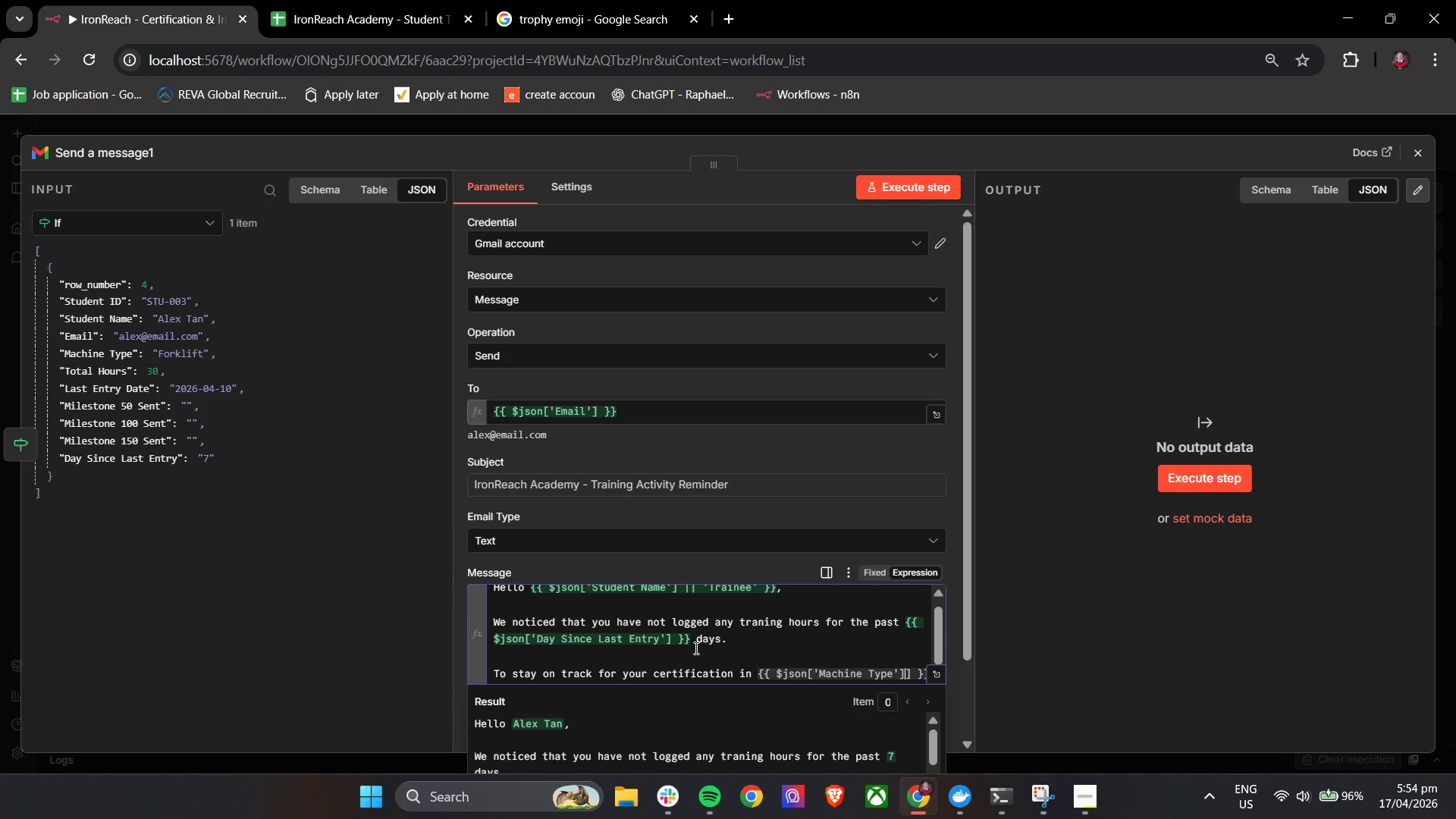 
key(Backspace)
 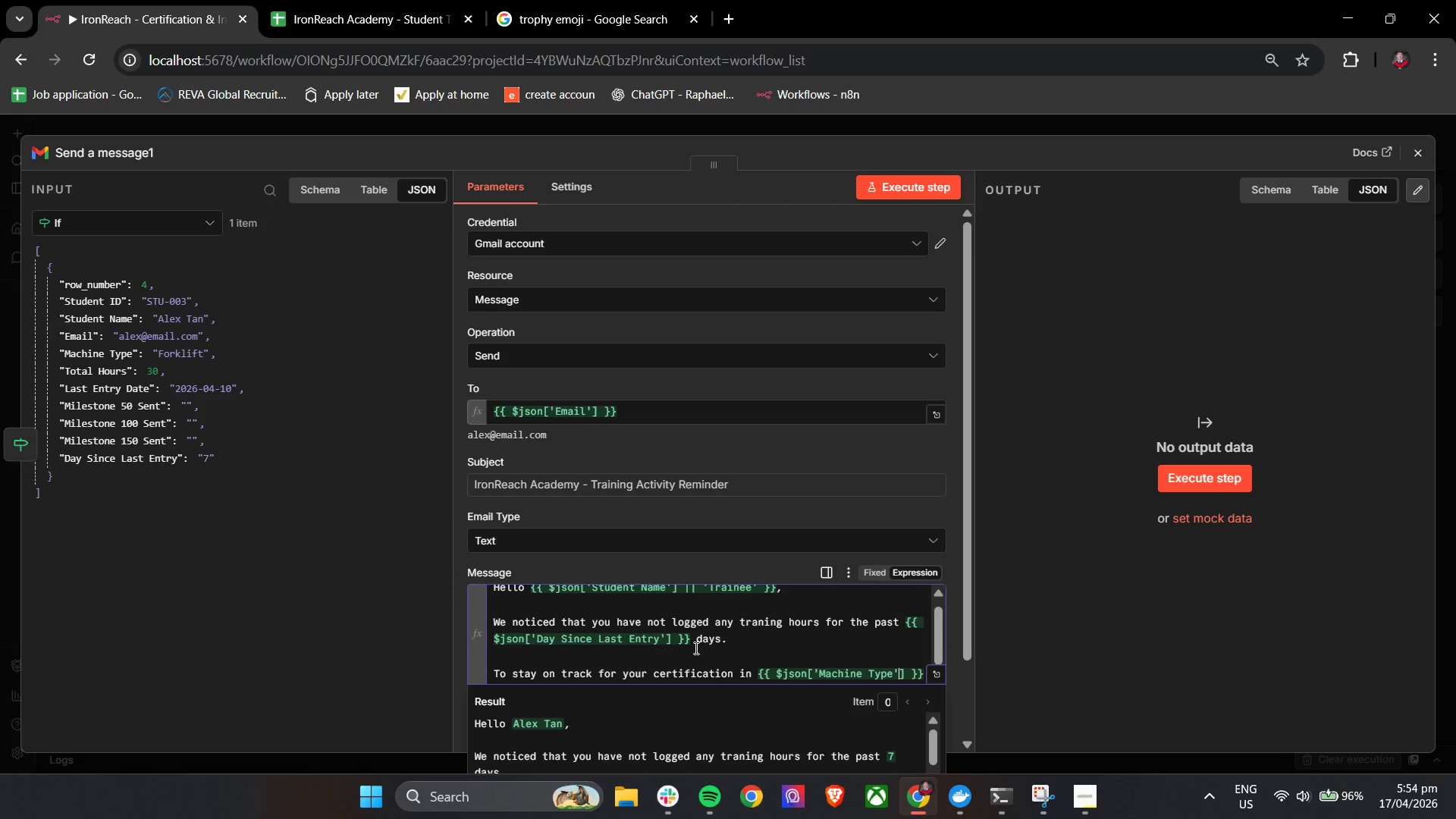 
key(ArrowDown)
 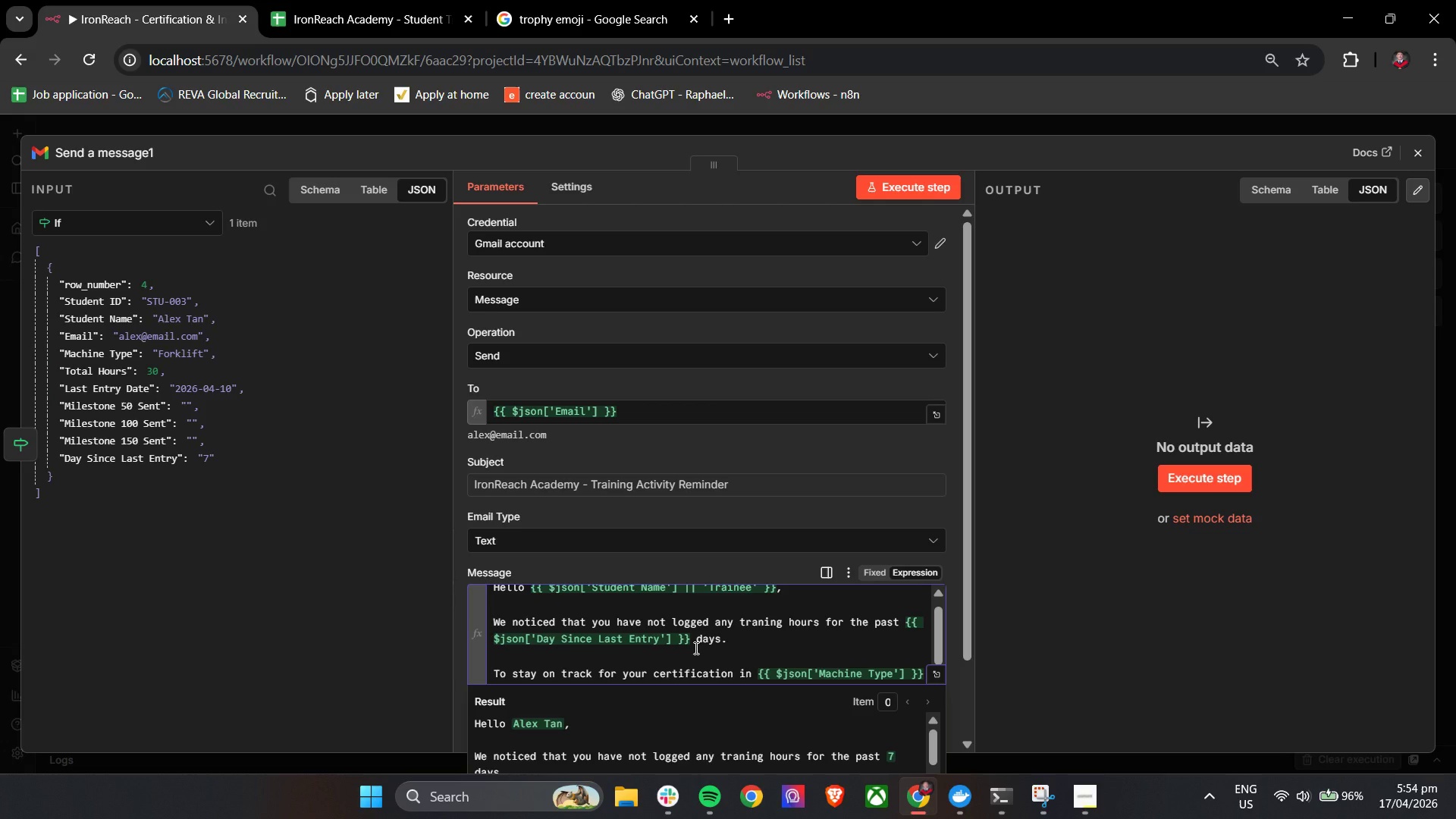 
key(Comma)
 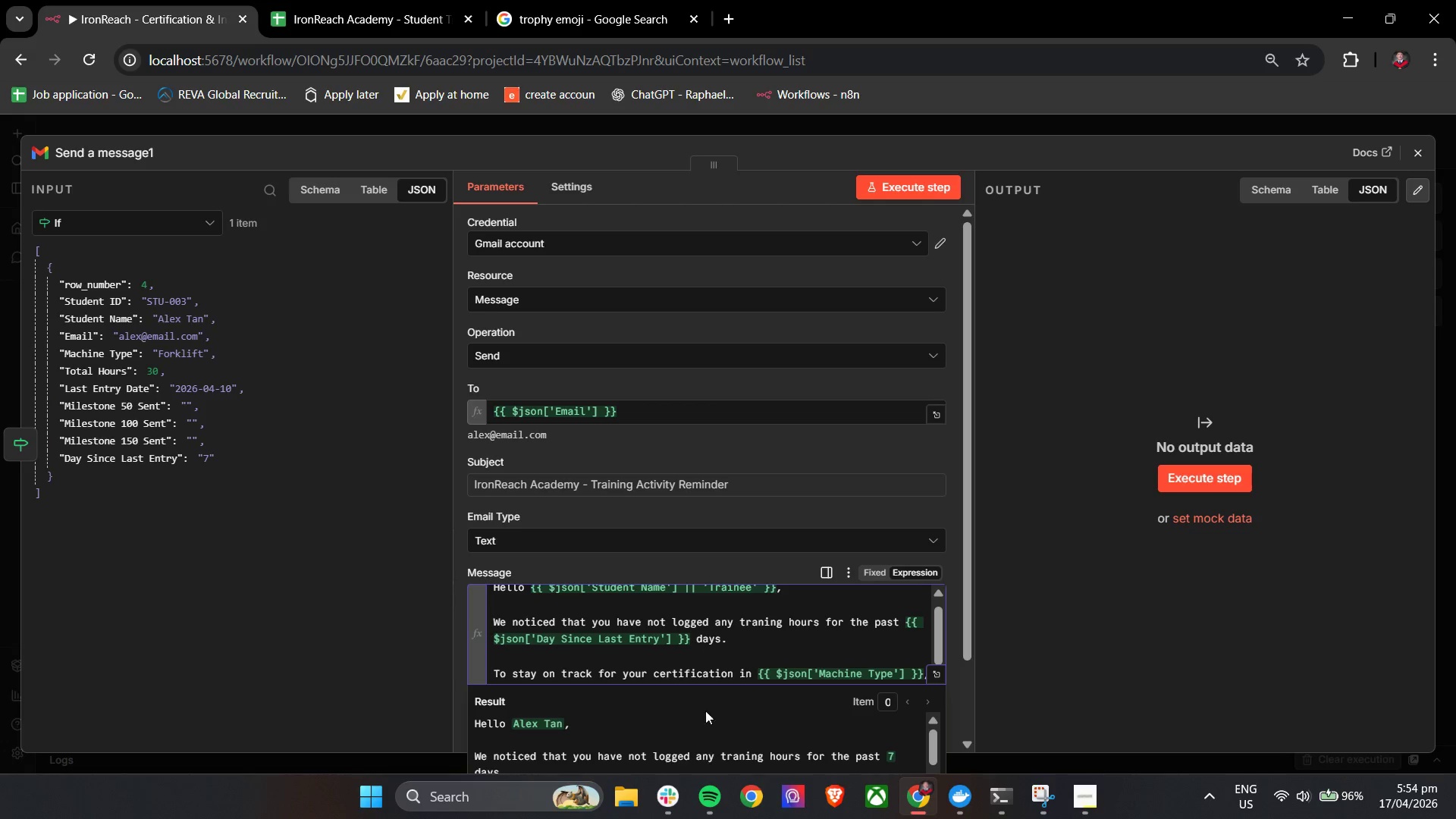 
scroll: coordinate [855, 725], scroll_direction: down, amount: 21.0
 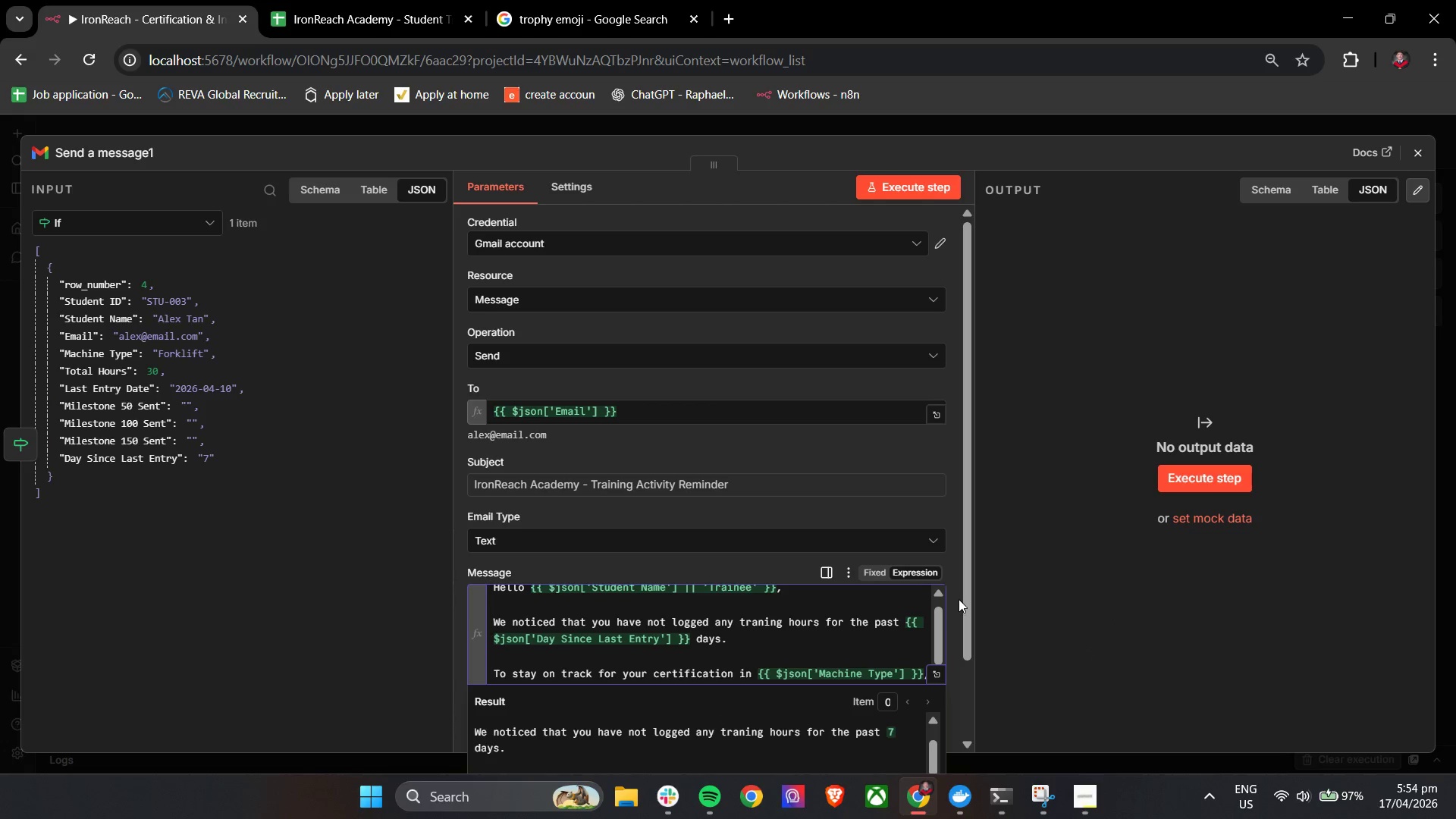 
left_click_drag(start_coordinate=[967, 601], to_coordinate=[963, 686])
 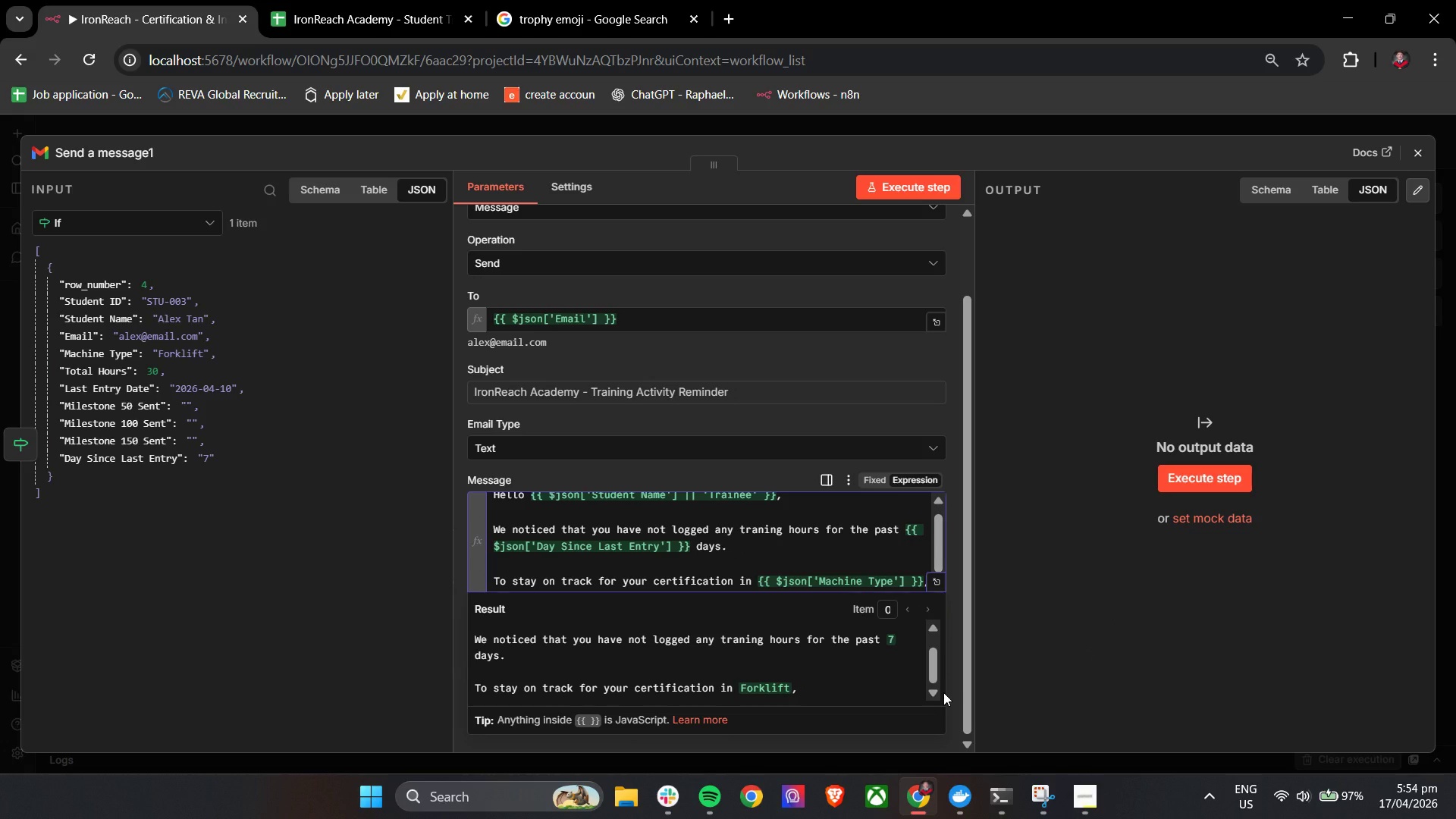 
key(ArrowLeft)
 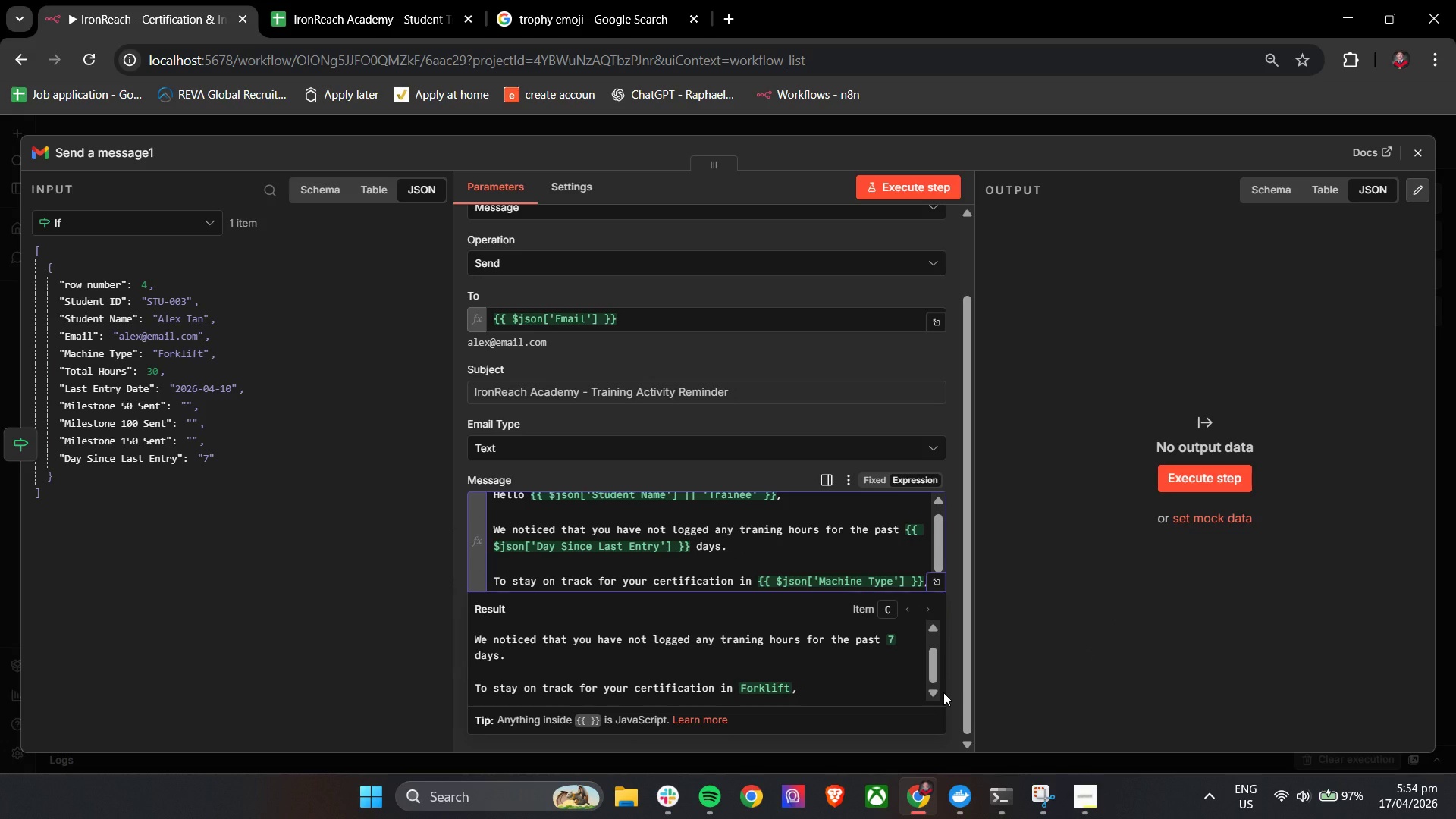 
key(ArrowRight)
 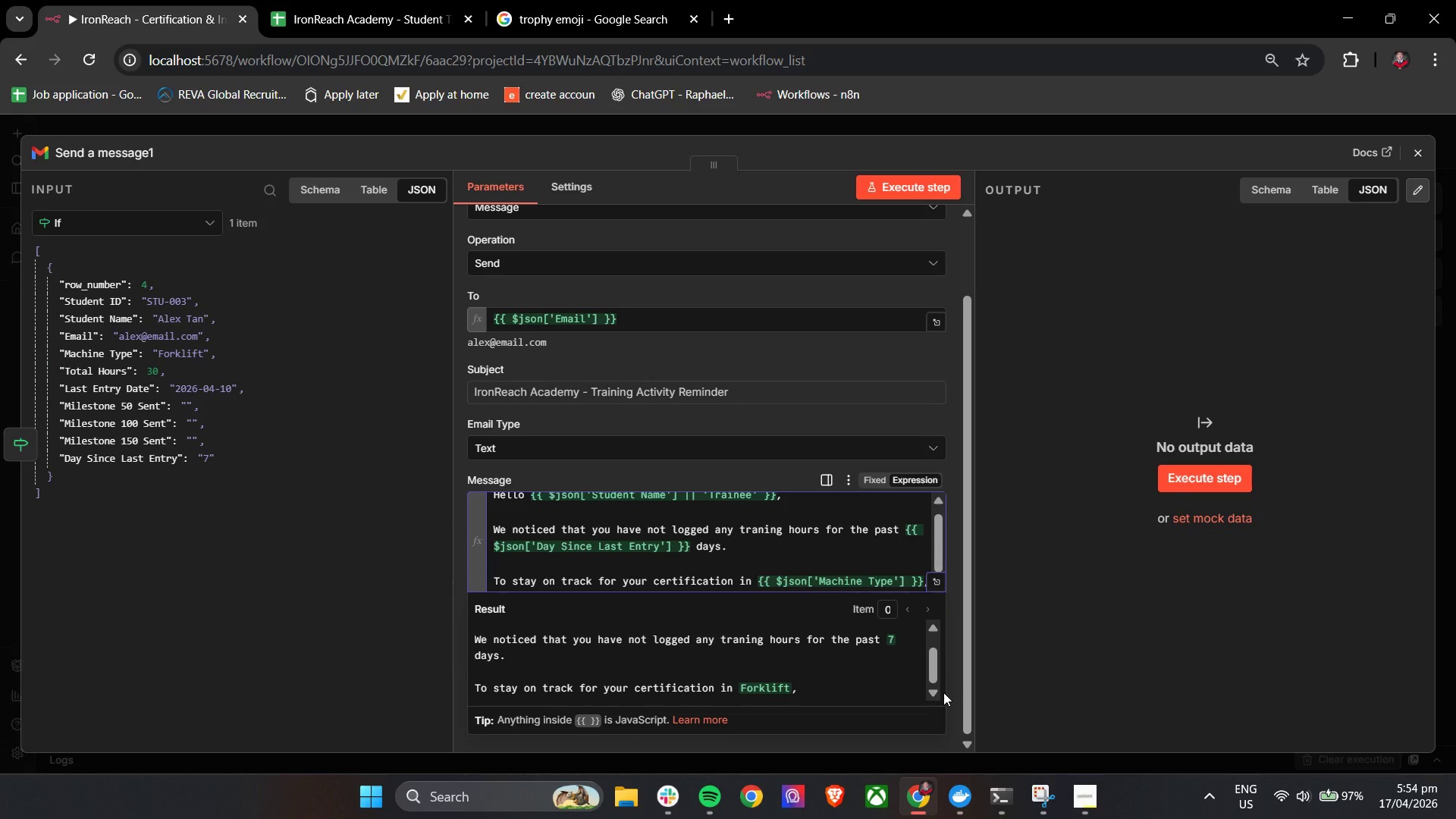 
key(ArrowLeft)
 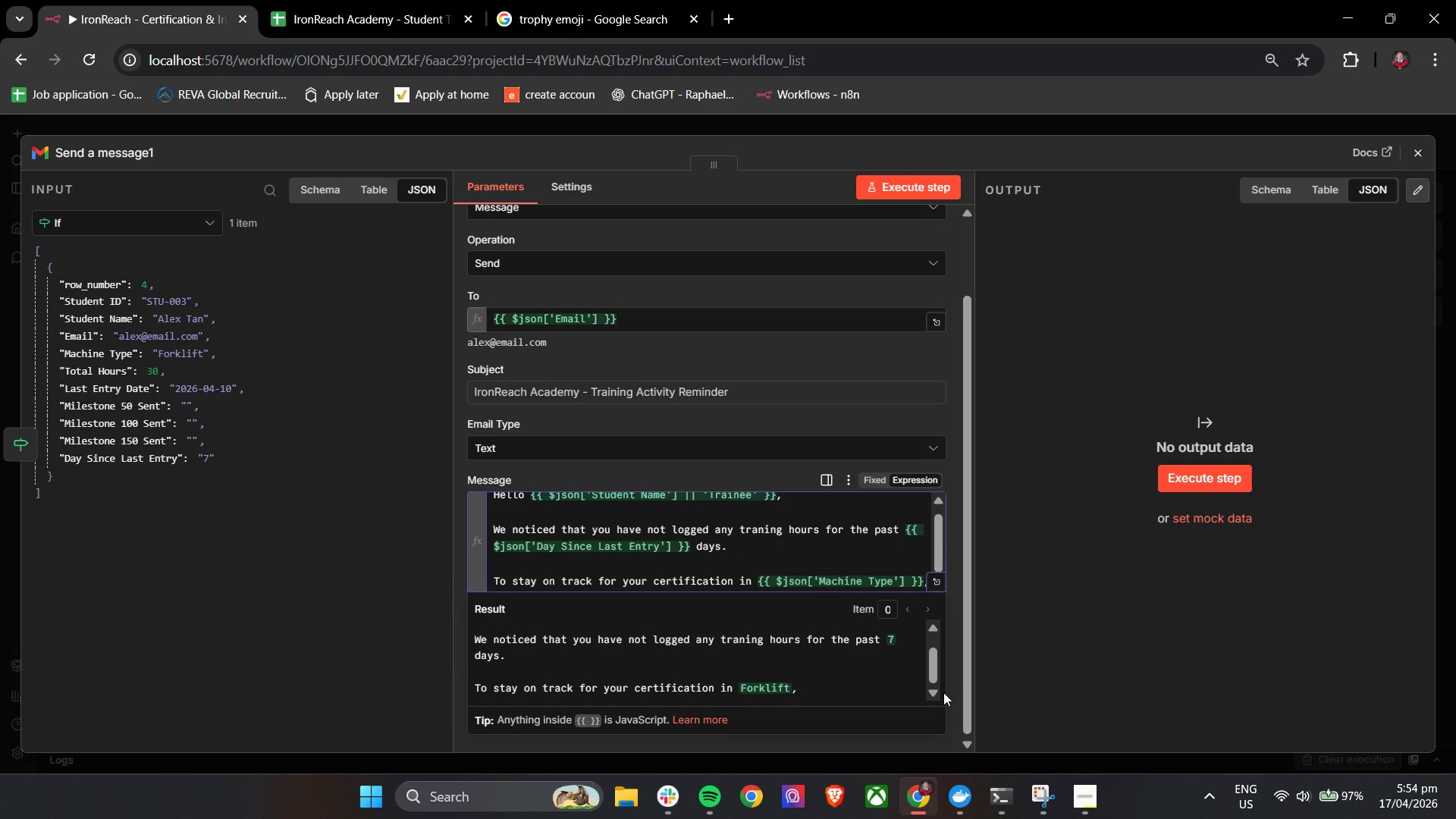 
key(ArrowLeft)
 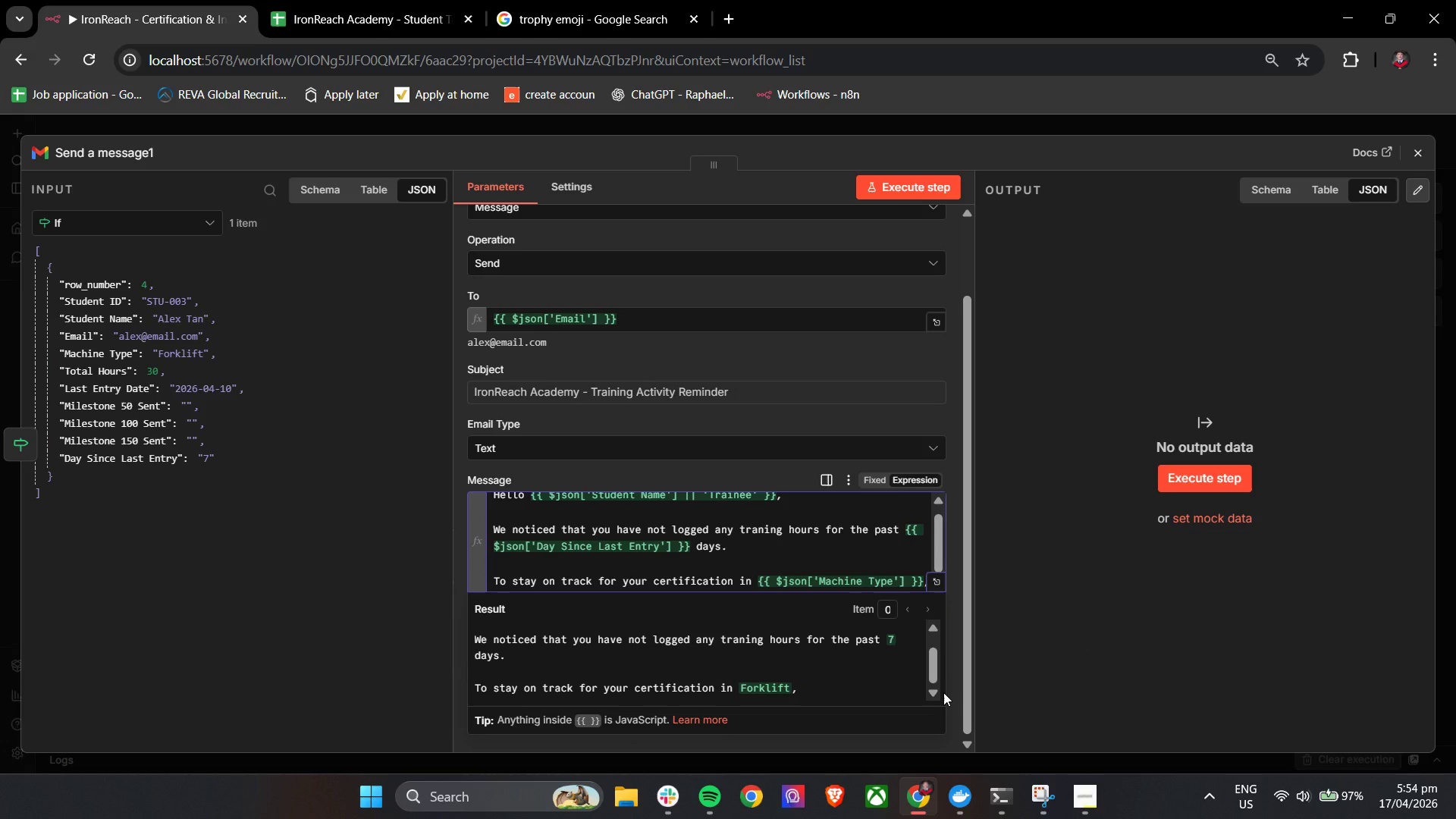 
key(ArrowLeft)
 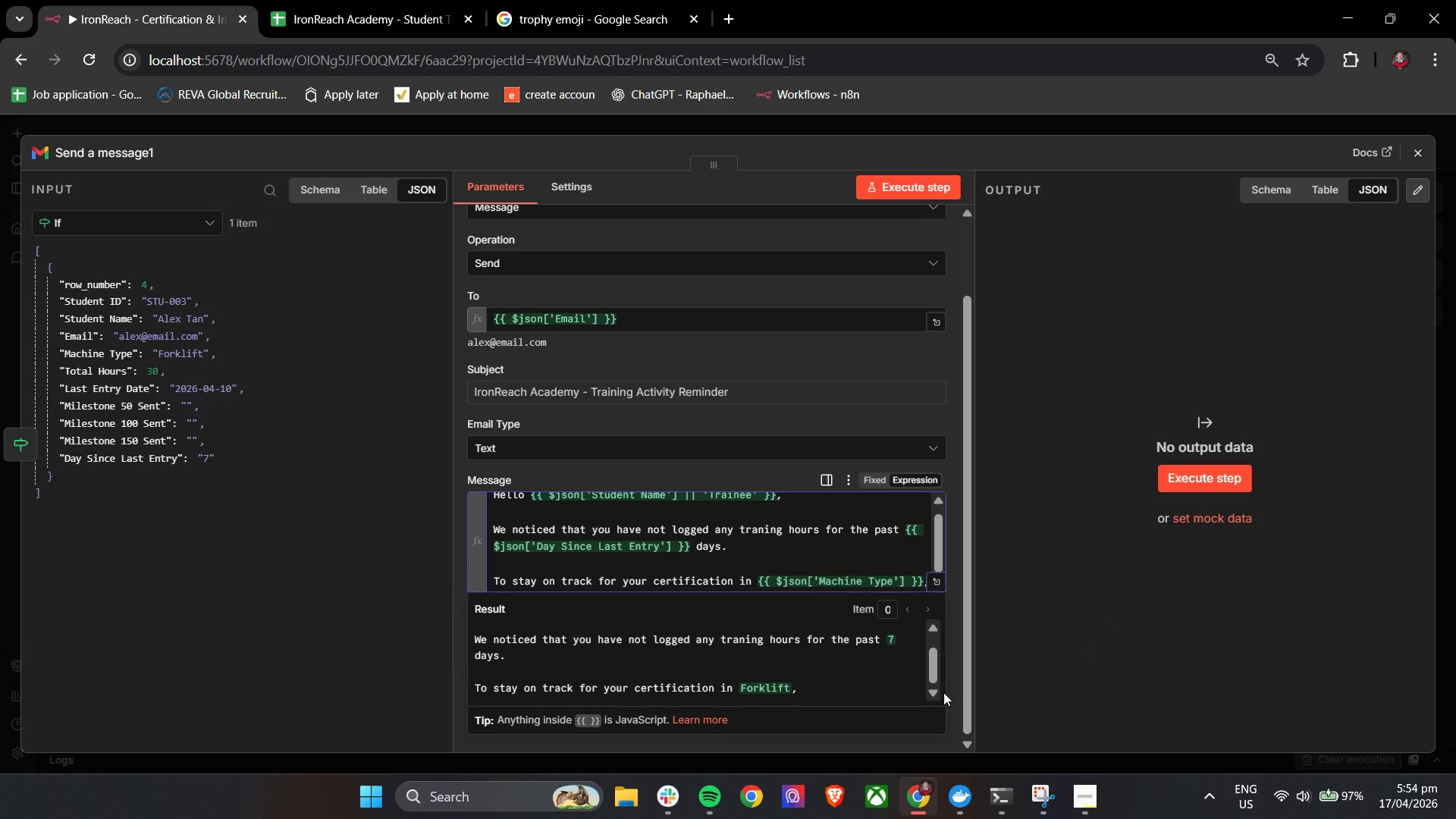 
key(ArrowLeft)
 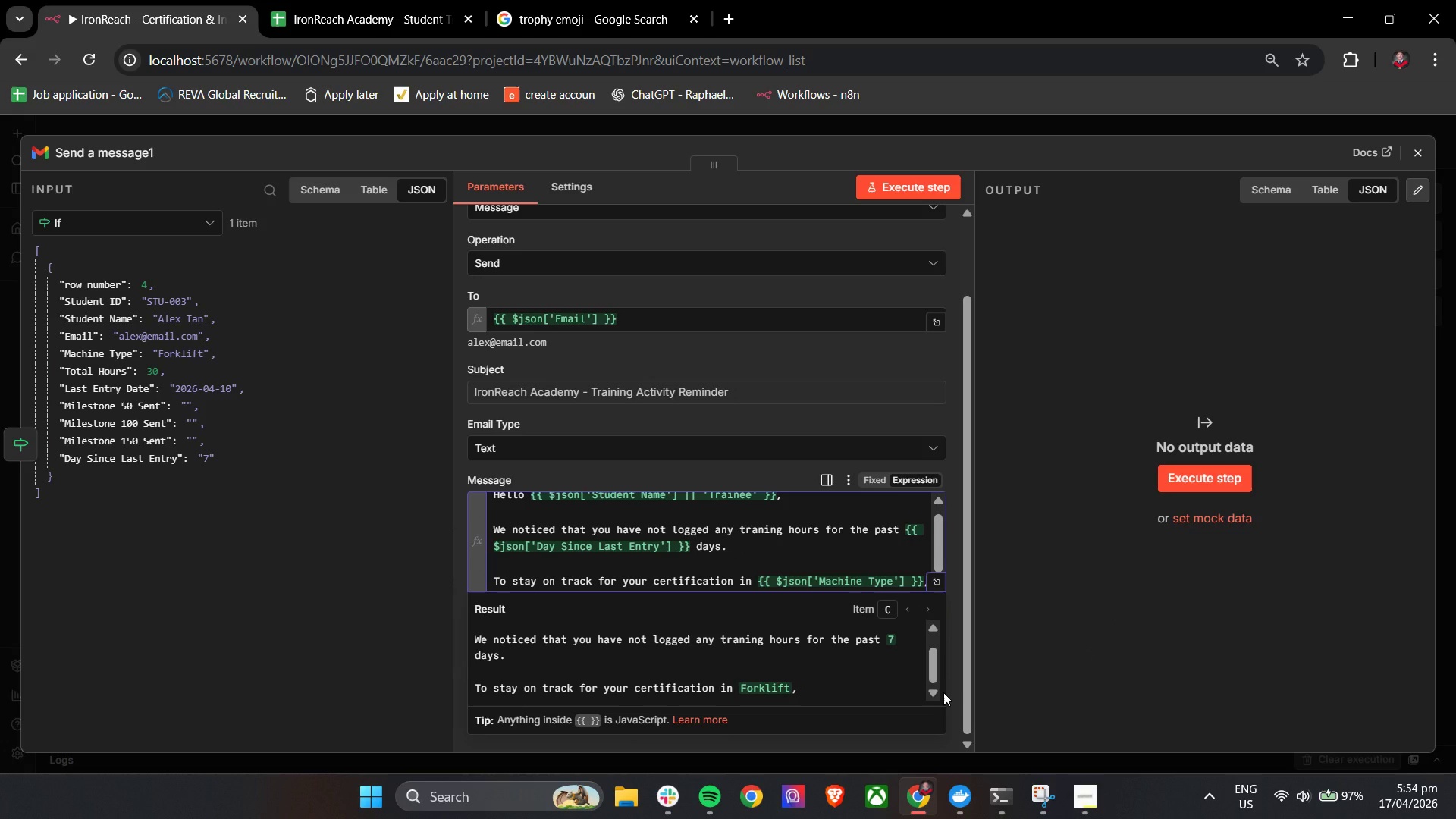 
key(ArrowLeft)
 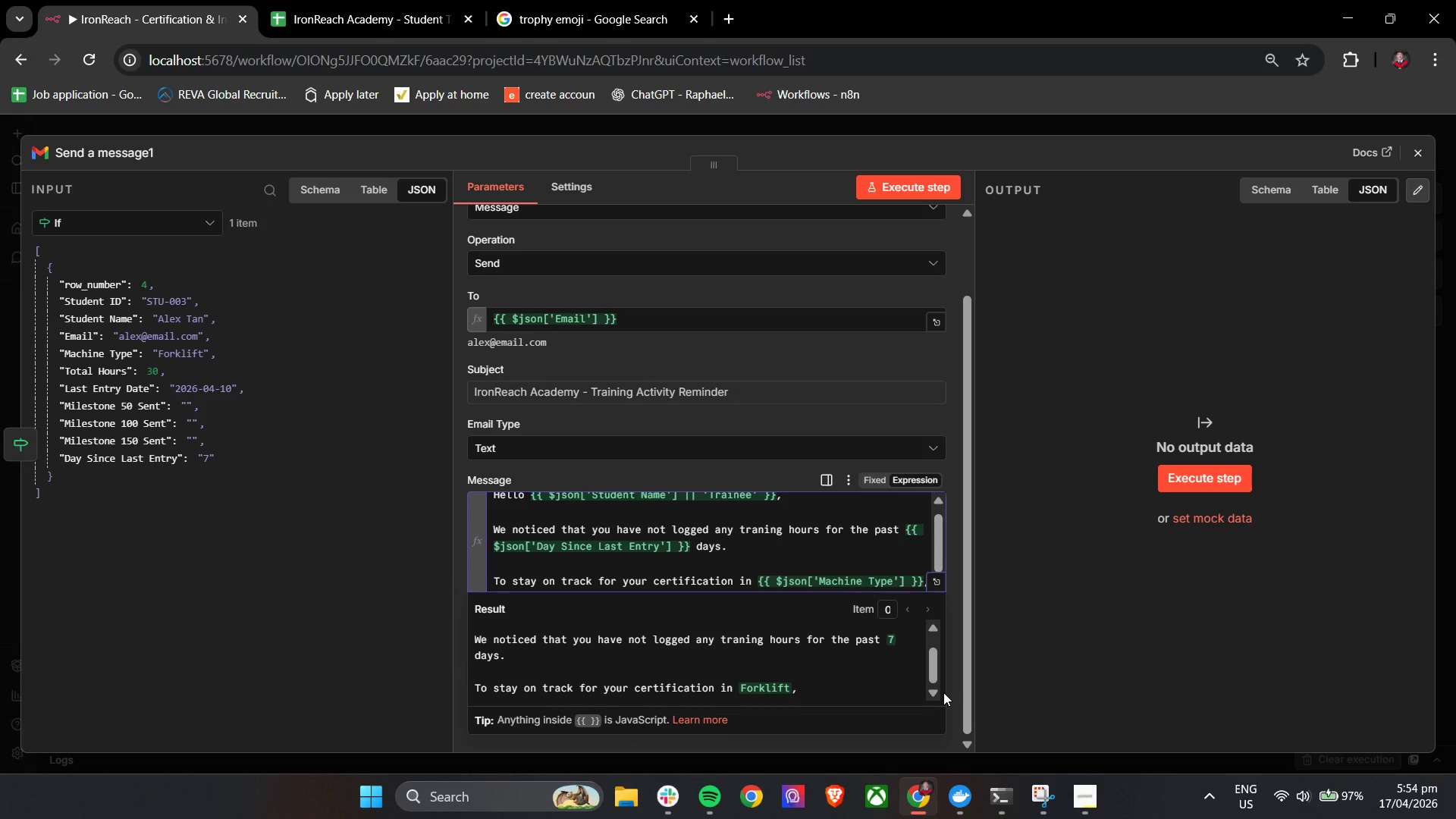 
key(ArrowUp)
 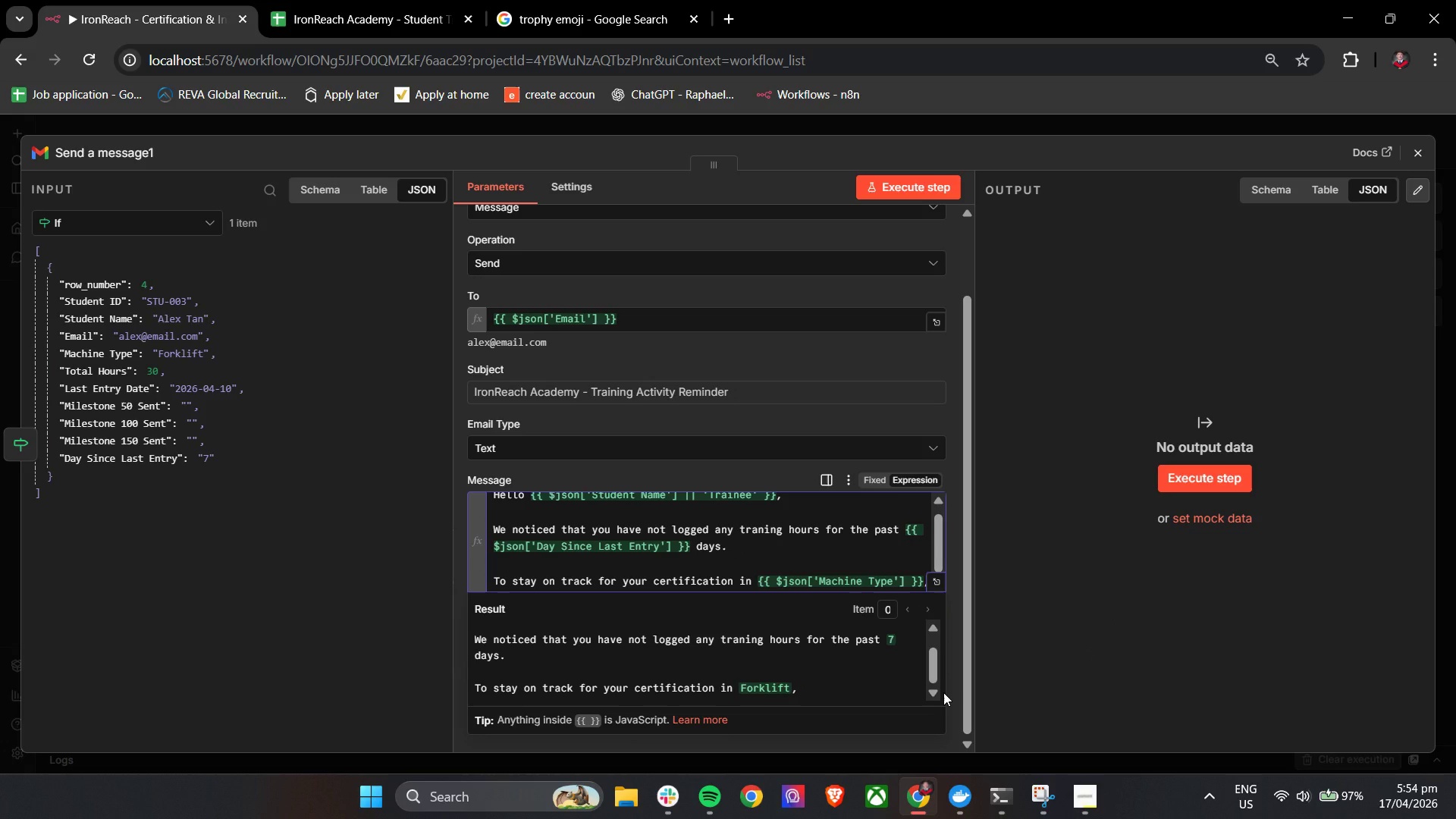 
key(ArrowDown)
 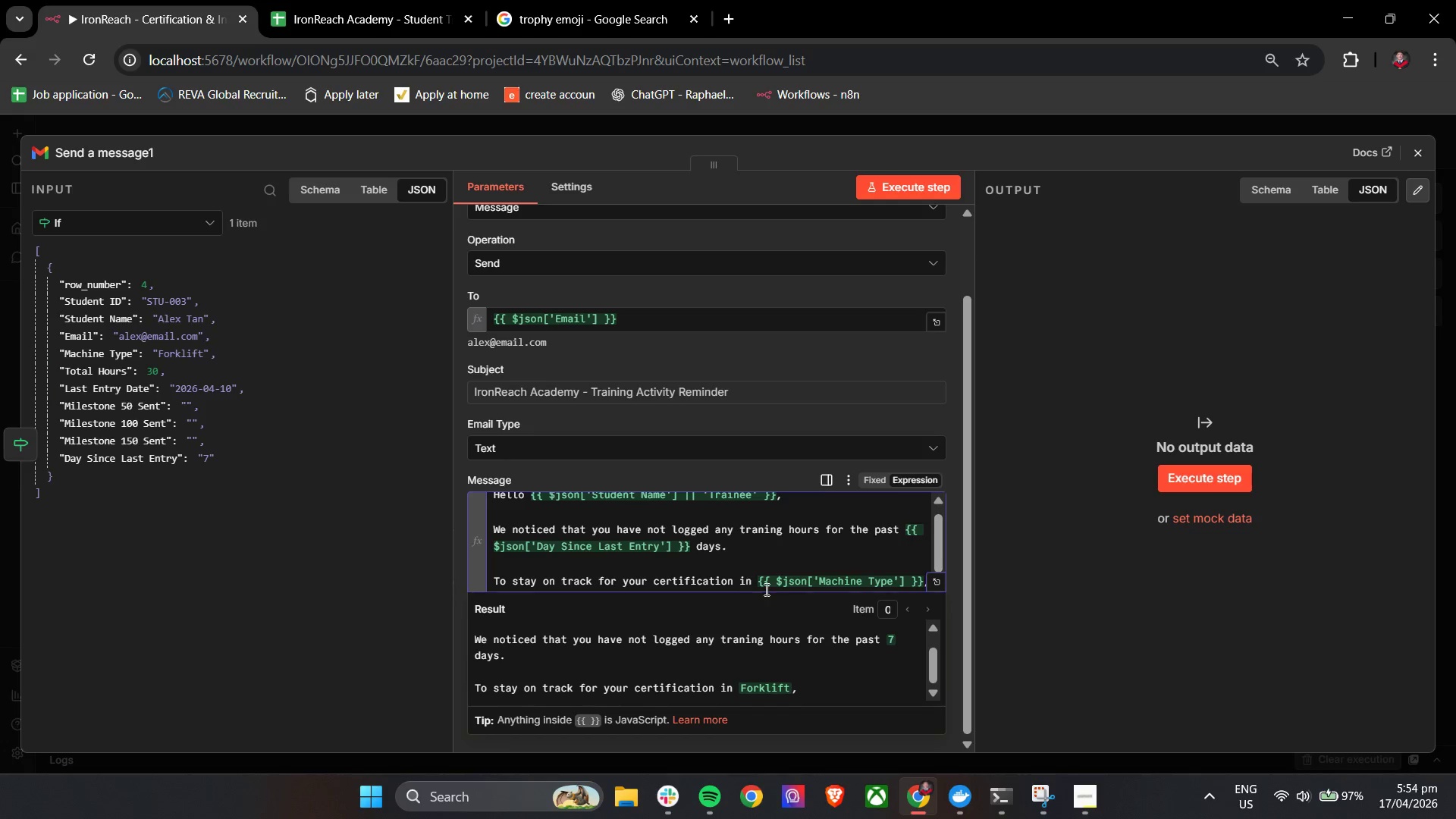 
left_click([755, 579])
 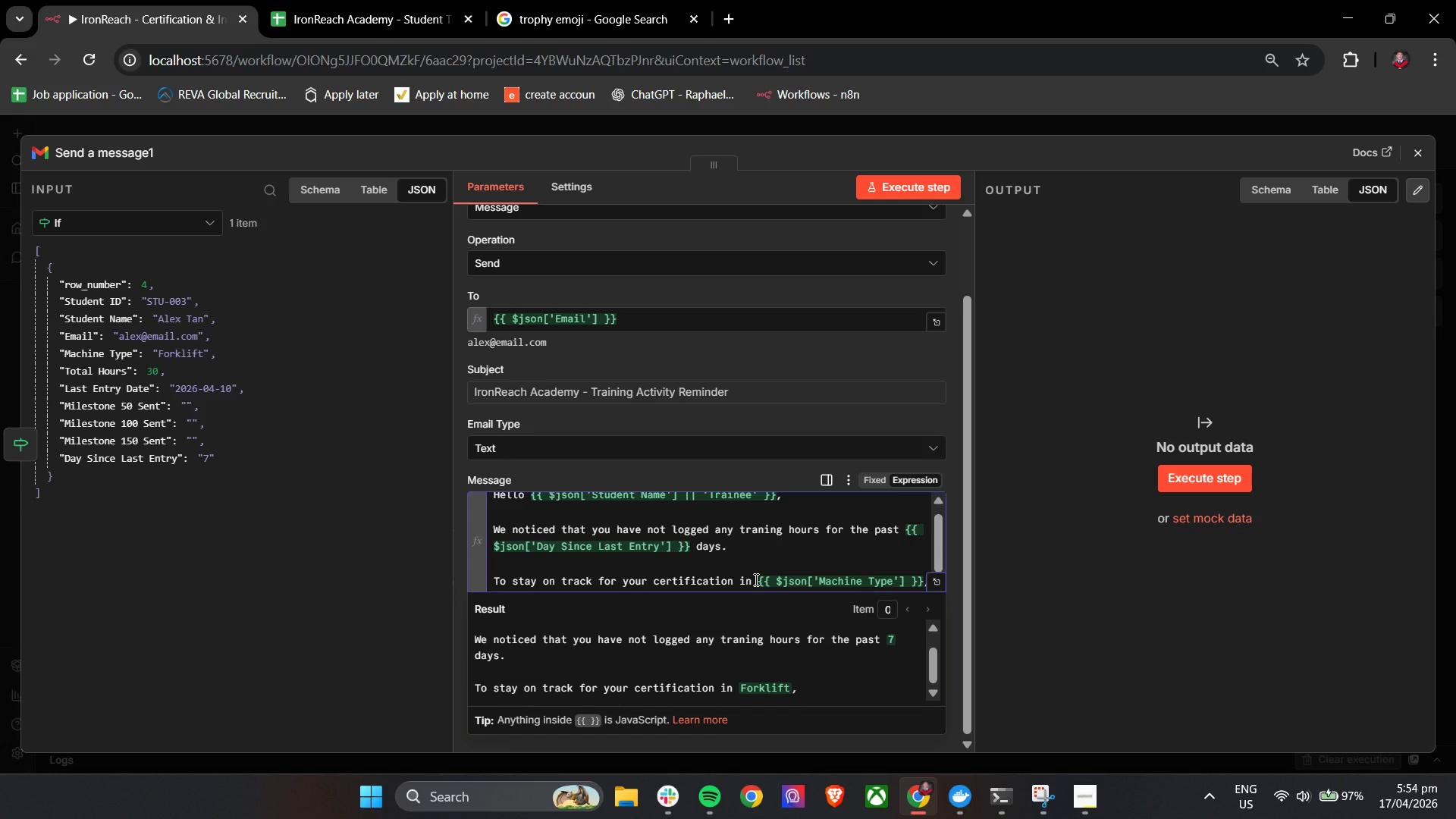 
key(ArrowDown)
 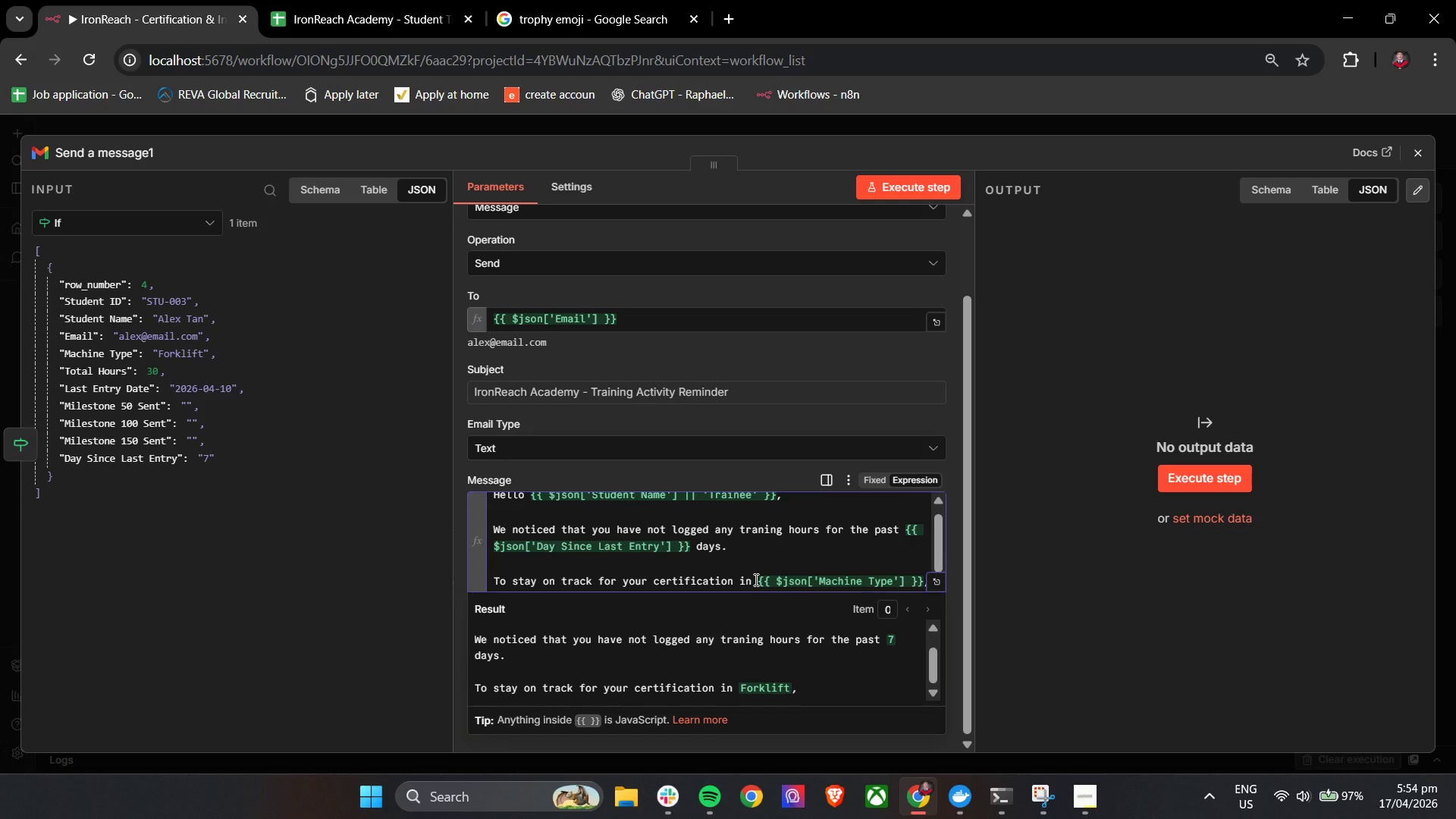 
key(ArrowDown)
 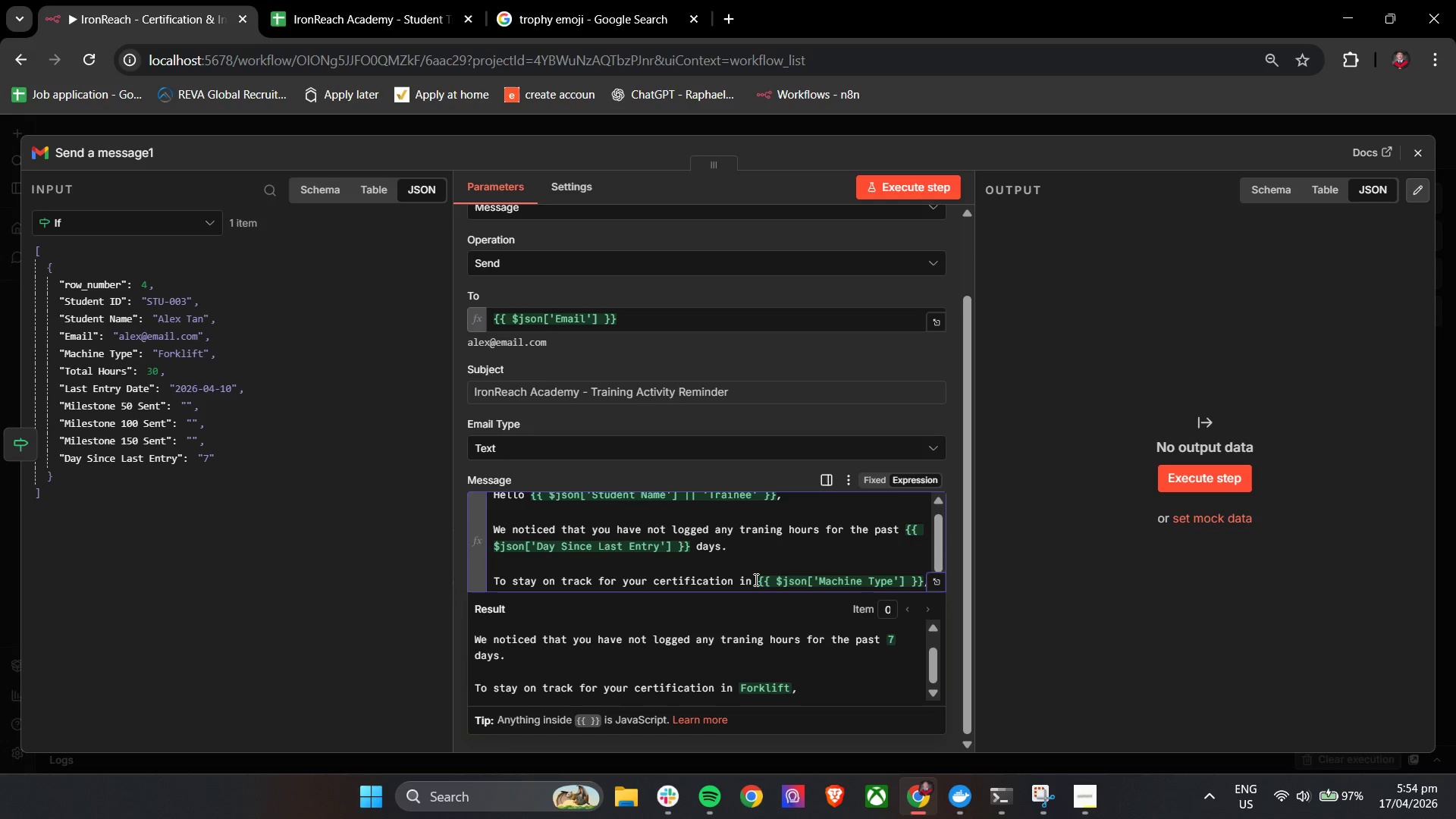 
key(ArrowDown)
 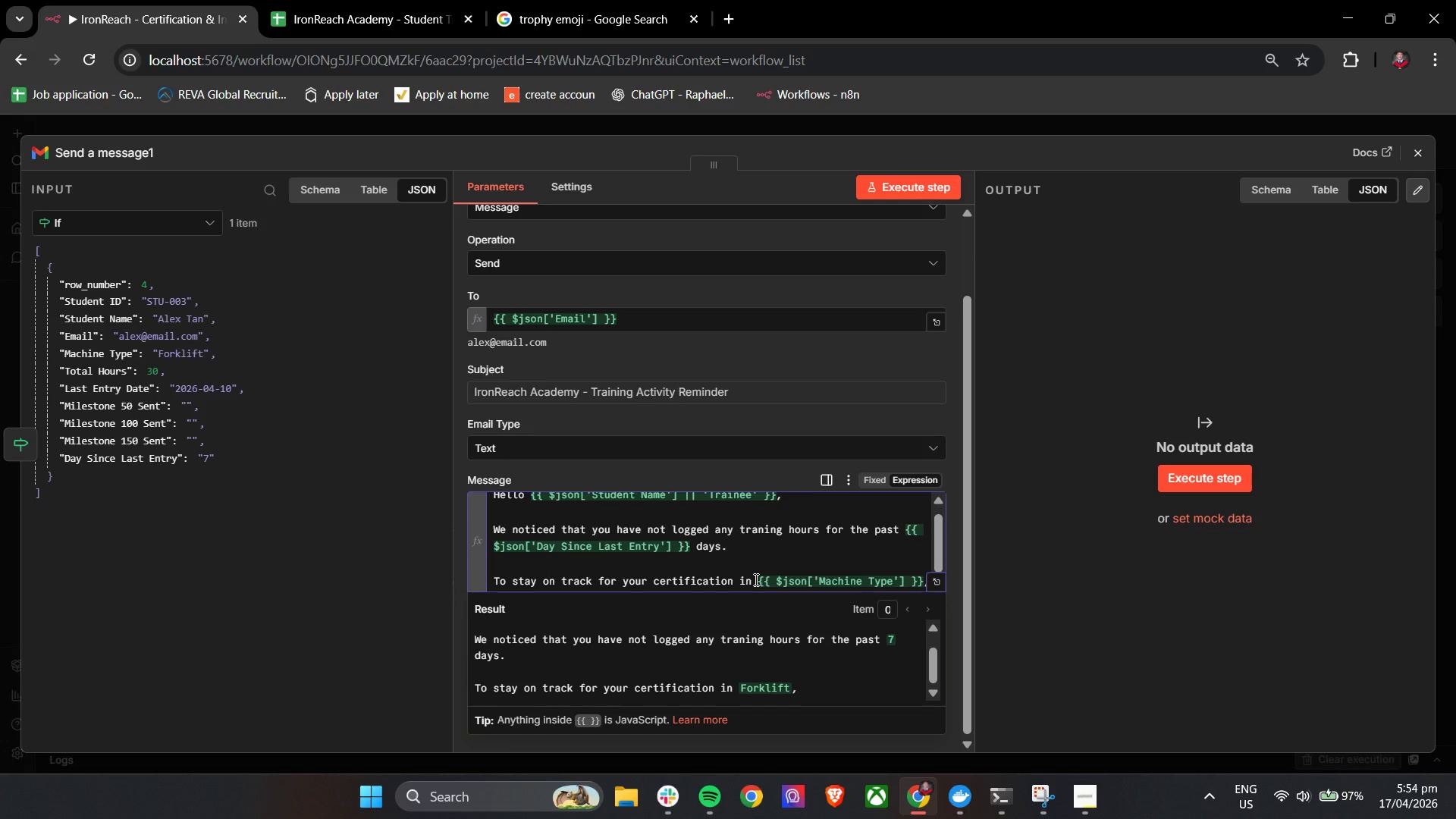 
key(Space)
 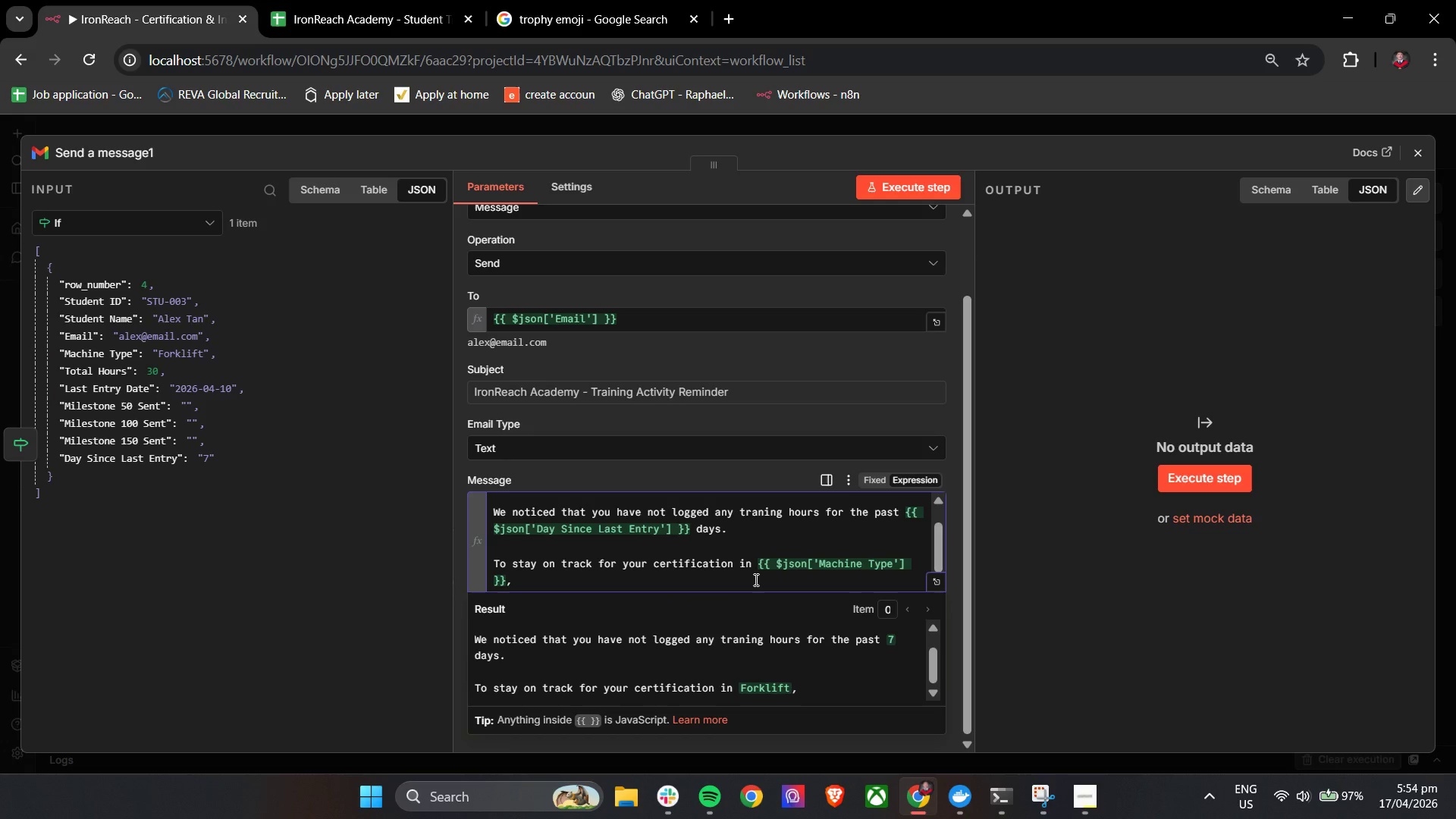 
key(Backspace)
type(we)
key(Backspace)
key(Backspace)
type( W)
key(Backspace)
type(we c)
key(Backspace)
type(recommend resuming your traiig )
key(Backspace)
key(Backspace)
type(ng sessions as soon as a)
key(Backspace)
type(possible.)
 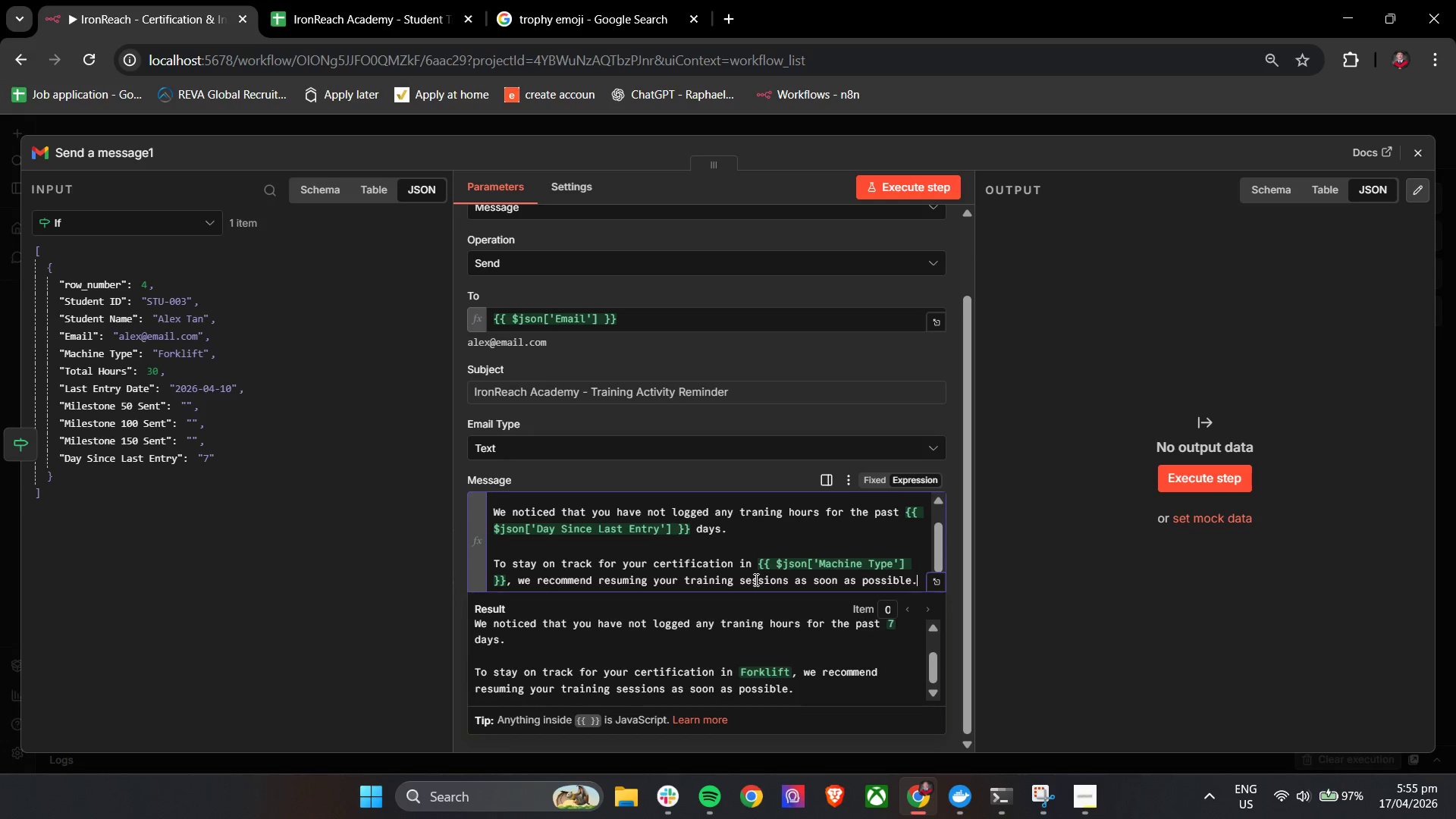 
key(Enter)
 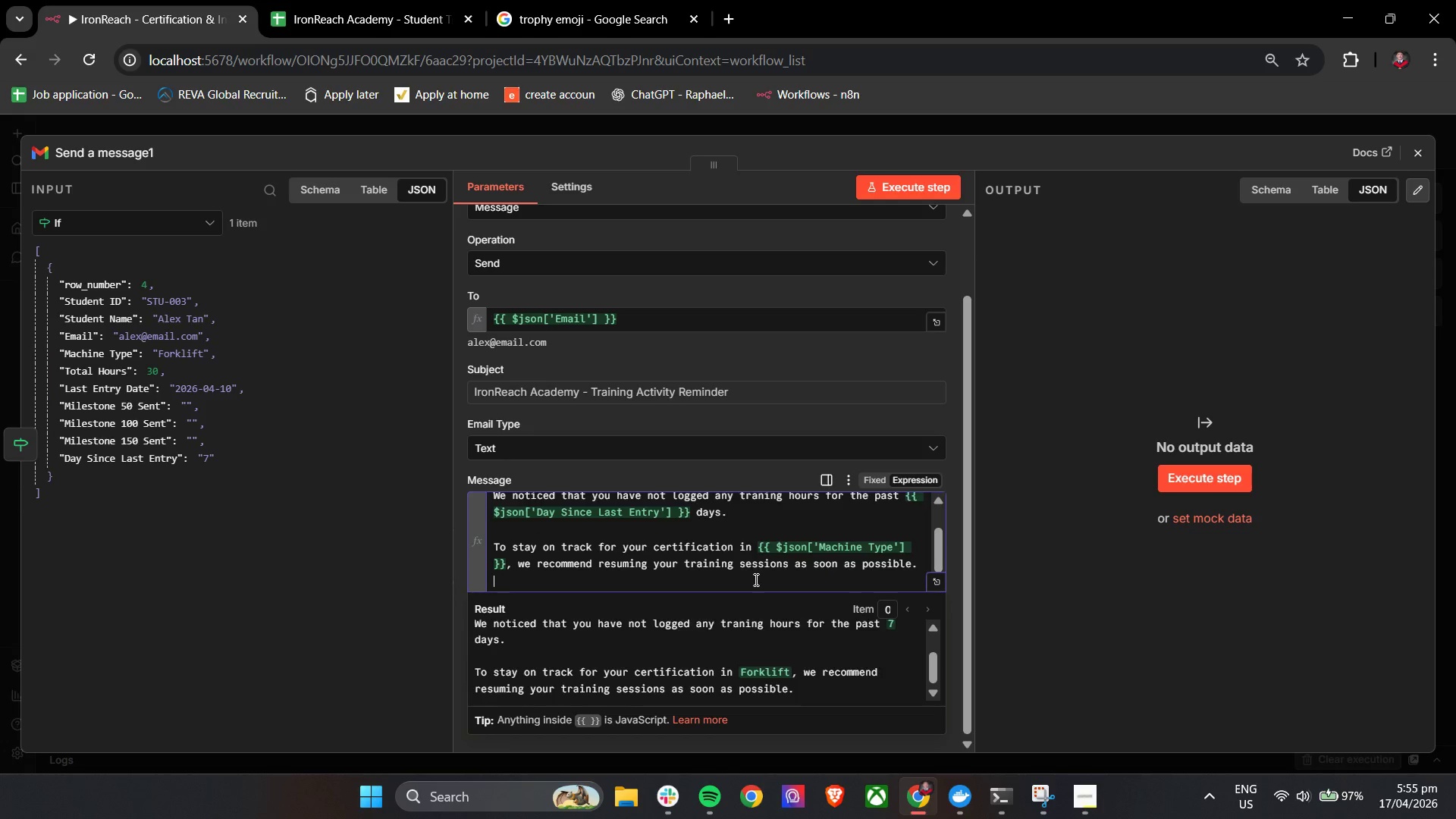 
key(Enter)
 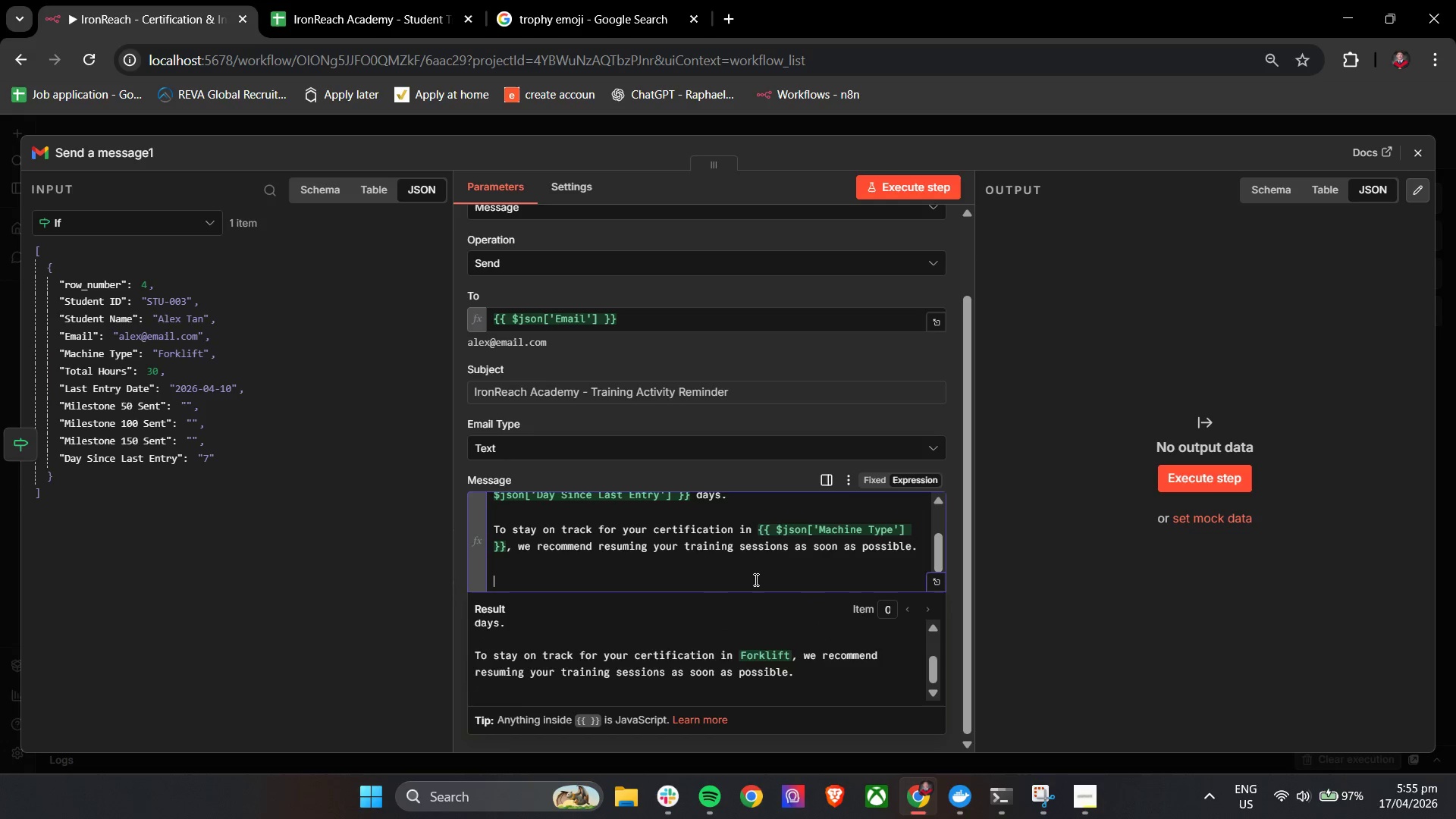 
type(Consistent progress is esses)
key(Backspace)
type(ntial to meet your )
 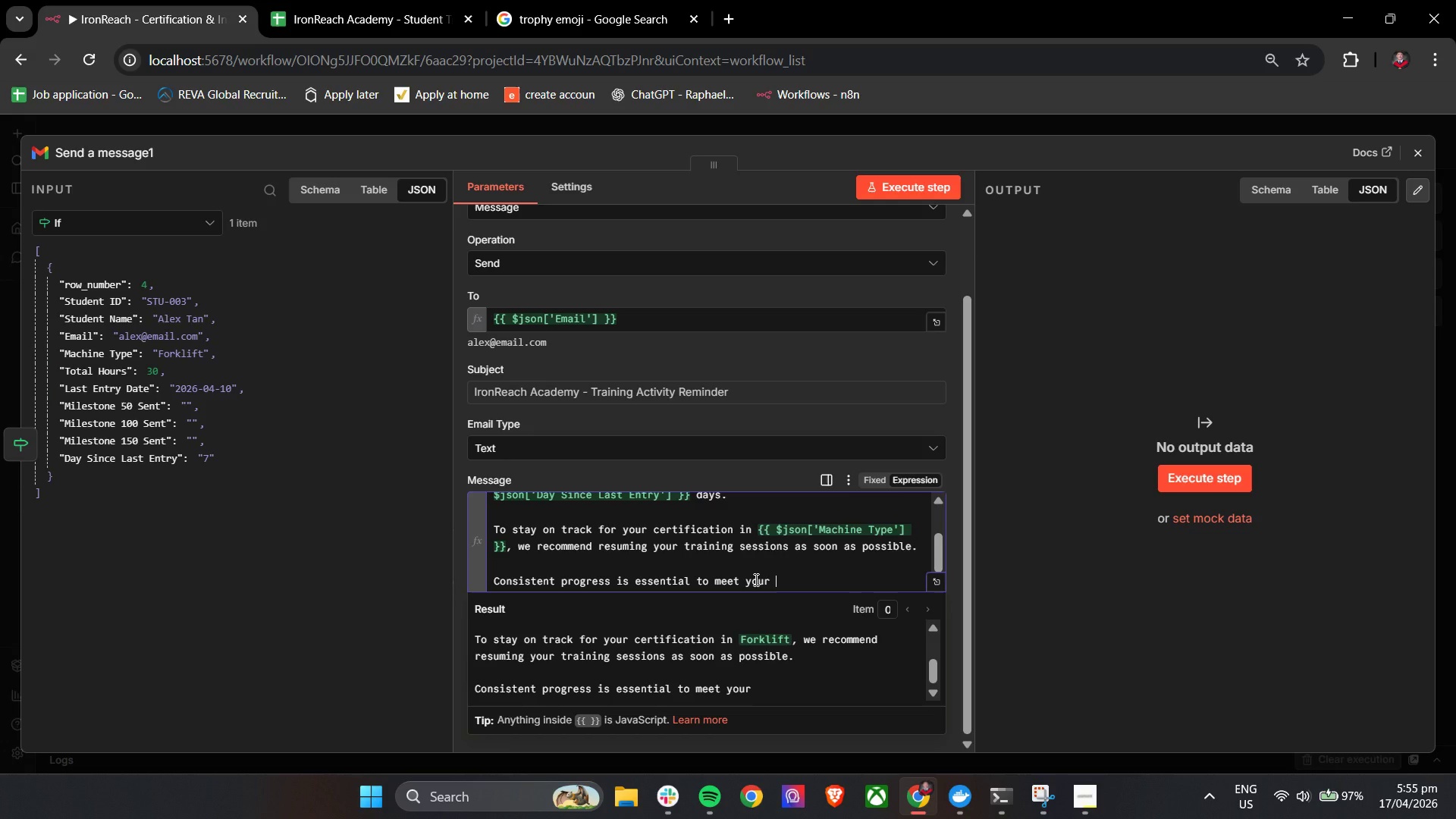 
type(certification requirements on time)
 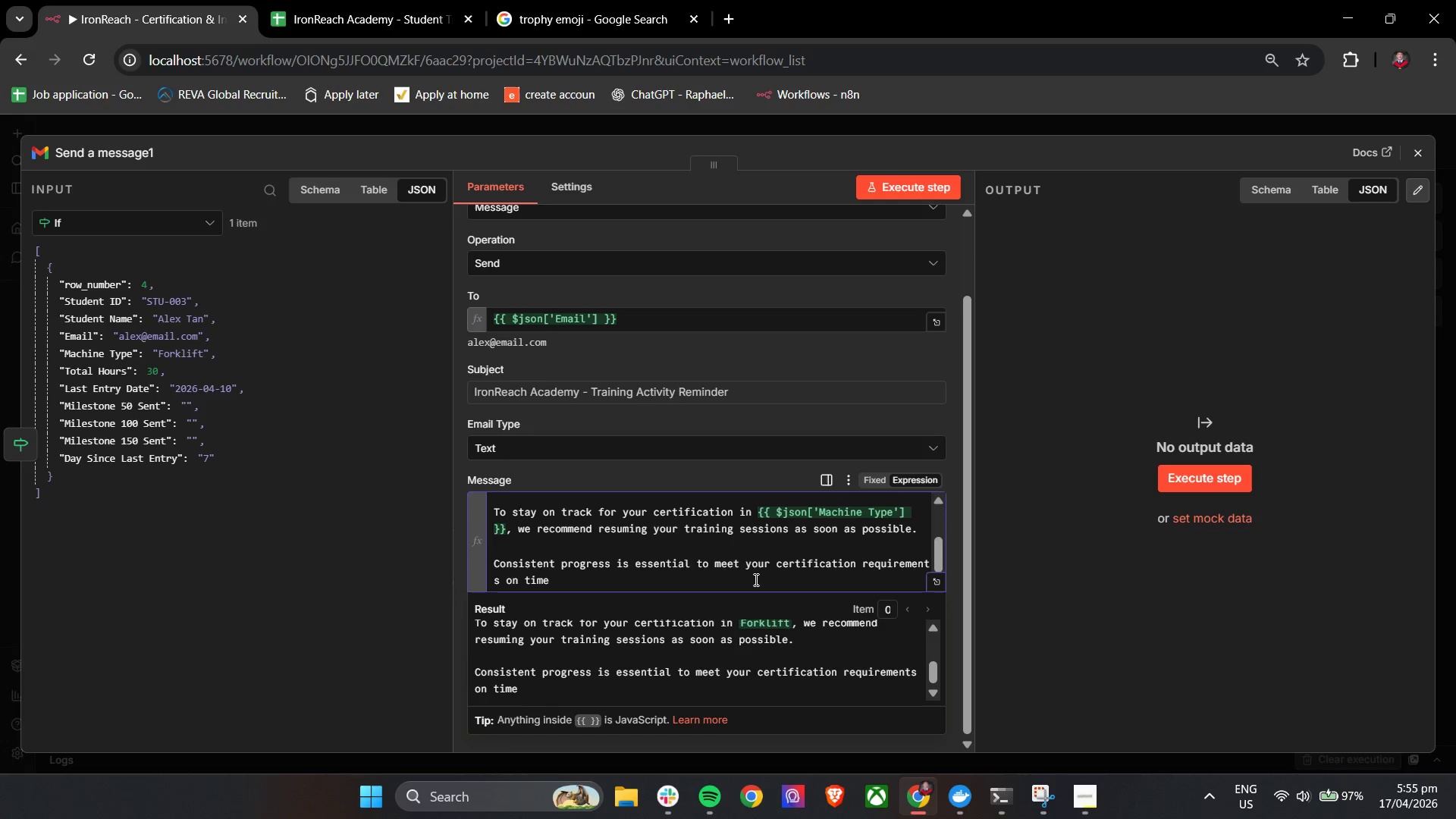 
key(Period)
 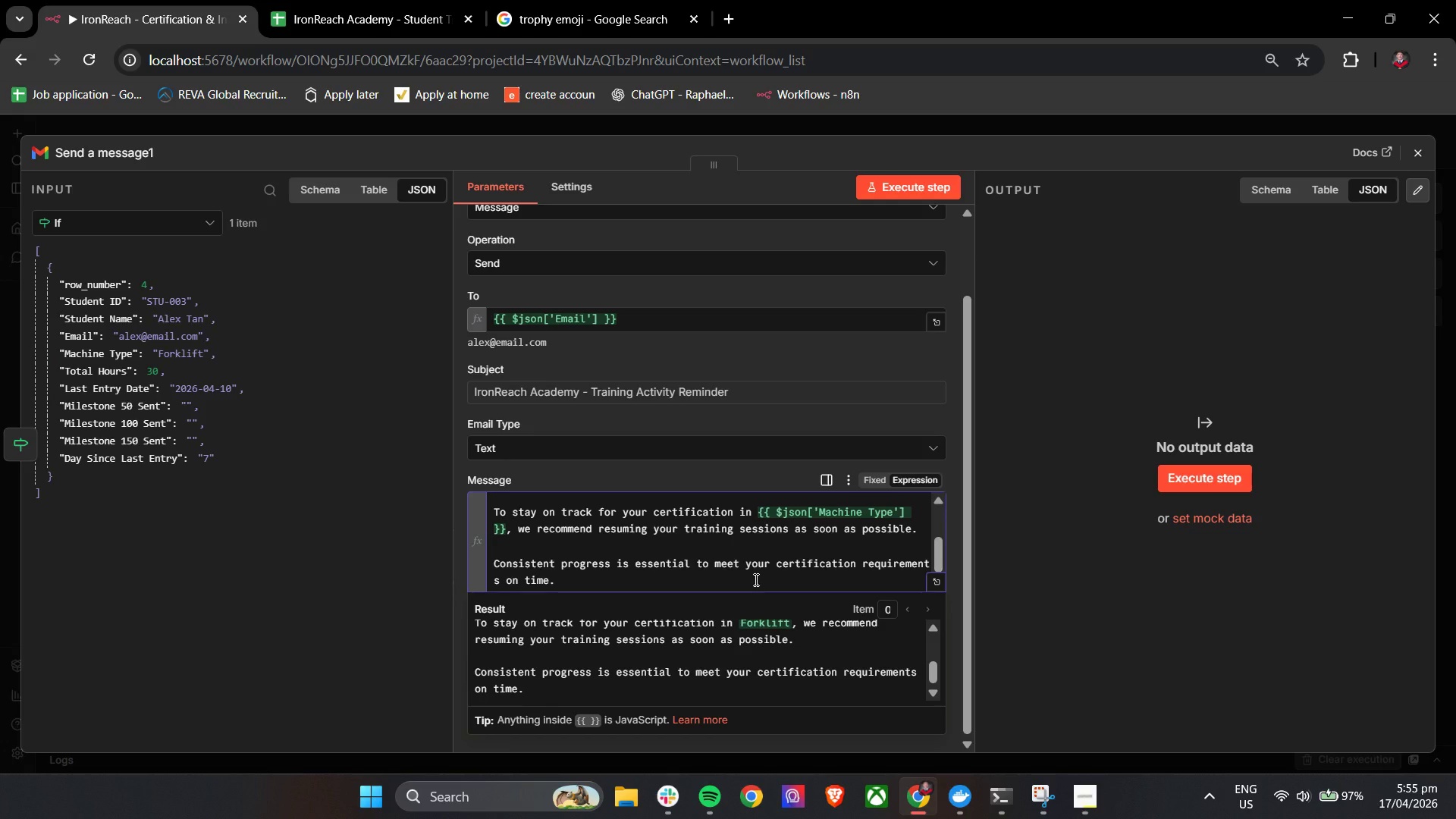 
key(Enter)
 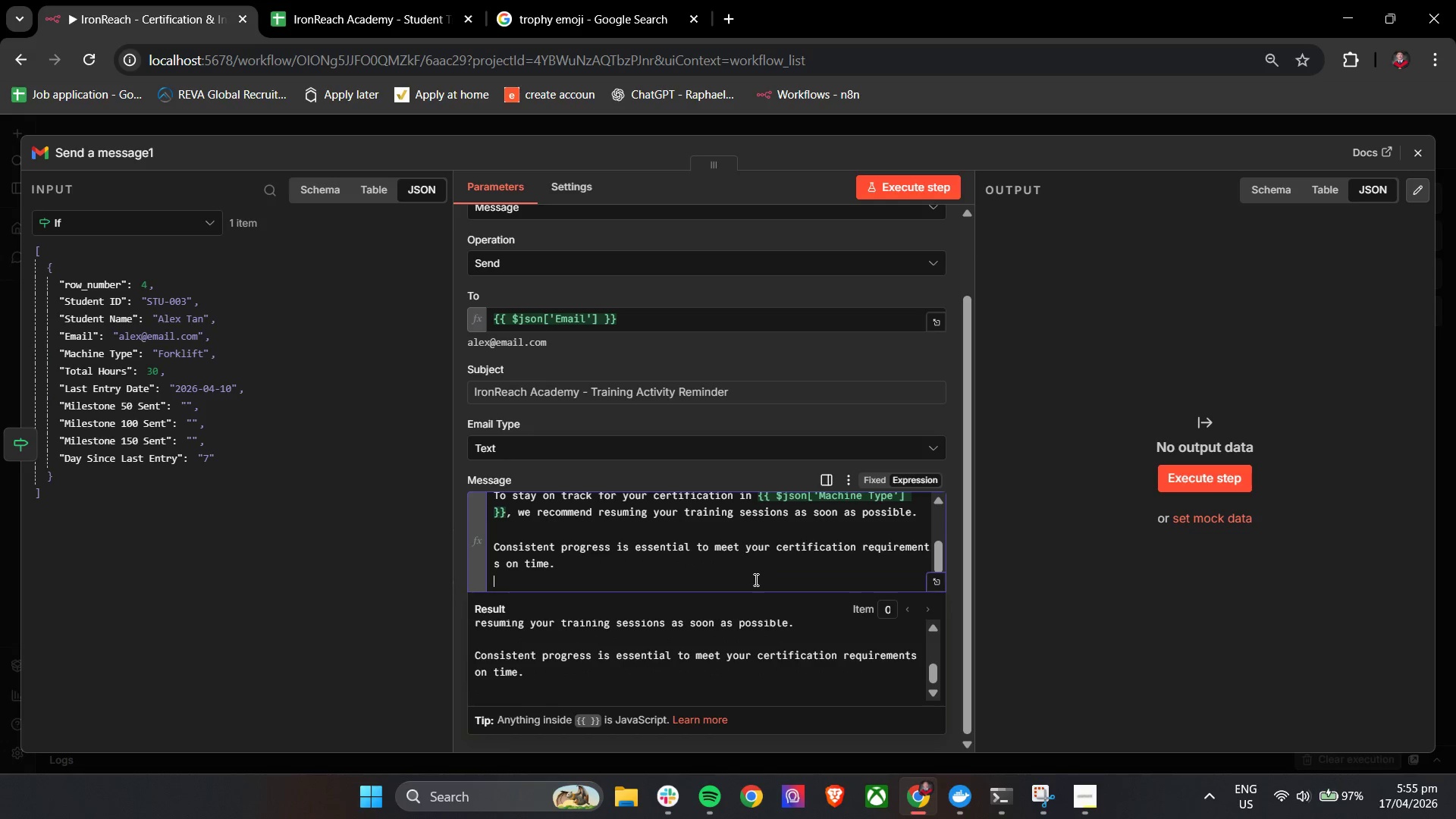 
key(Enter)
 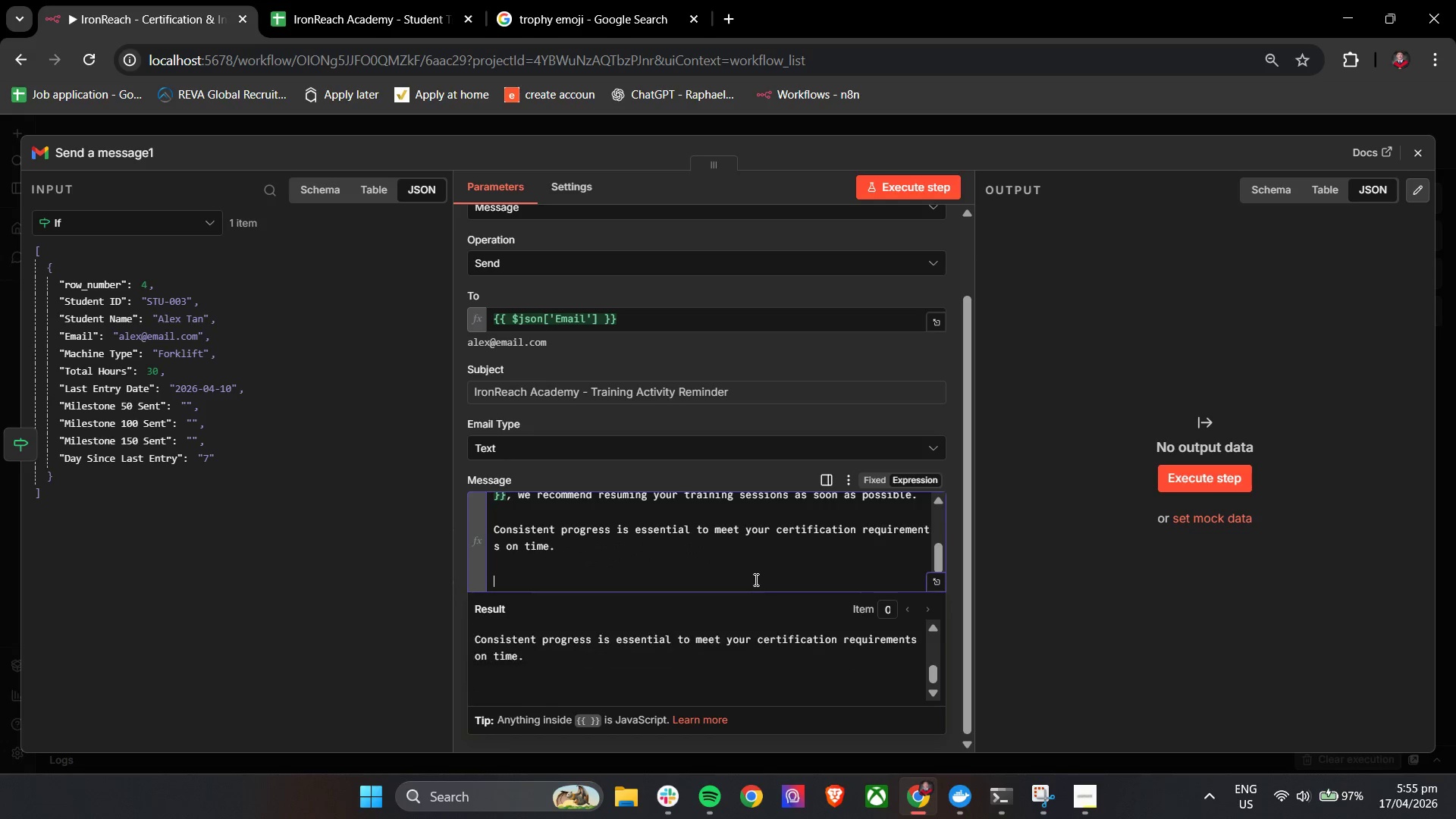 
type(If you need assistance scheduling your next session, please contact the operations team.)
 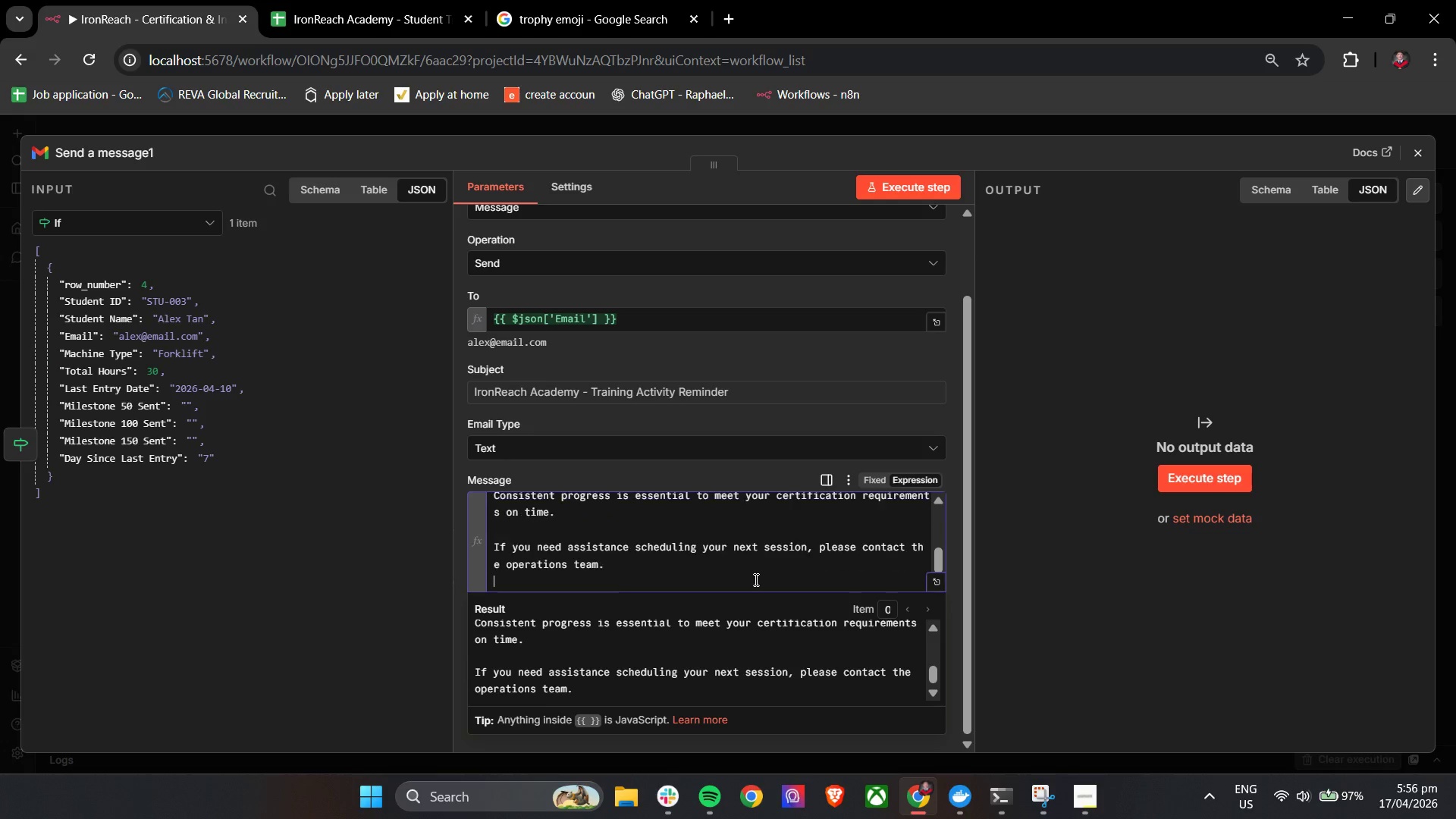 
key(Enter)
 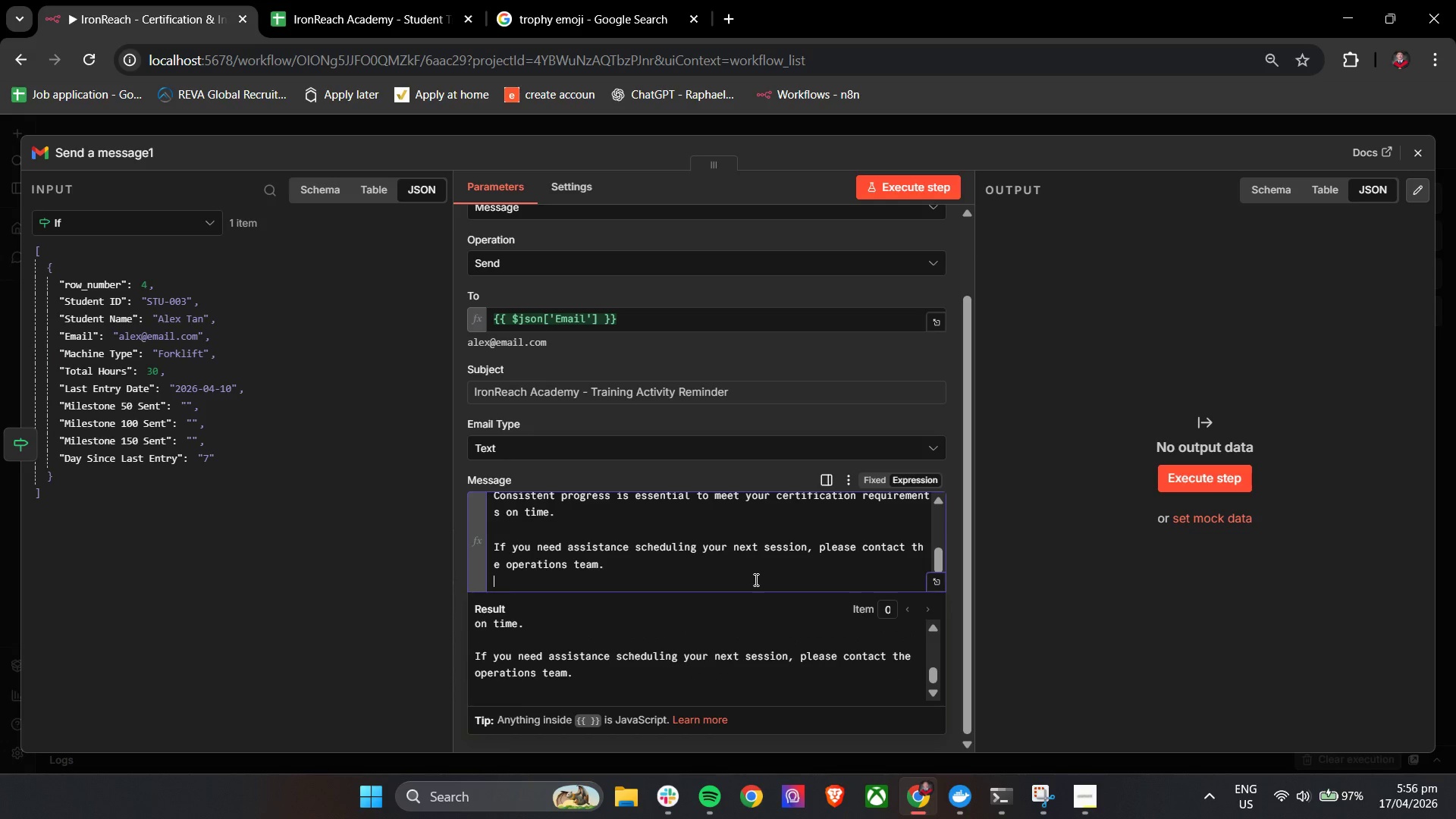 
key(Enter)
 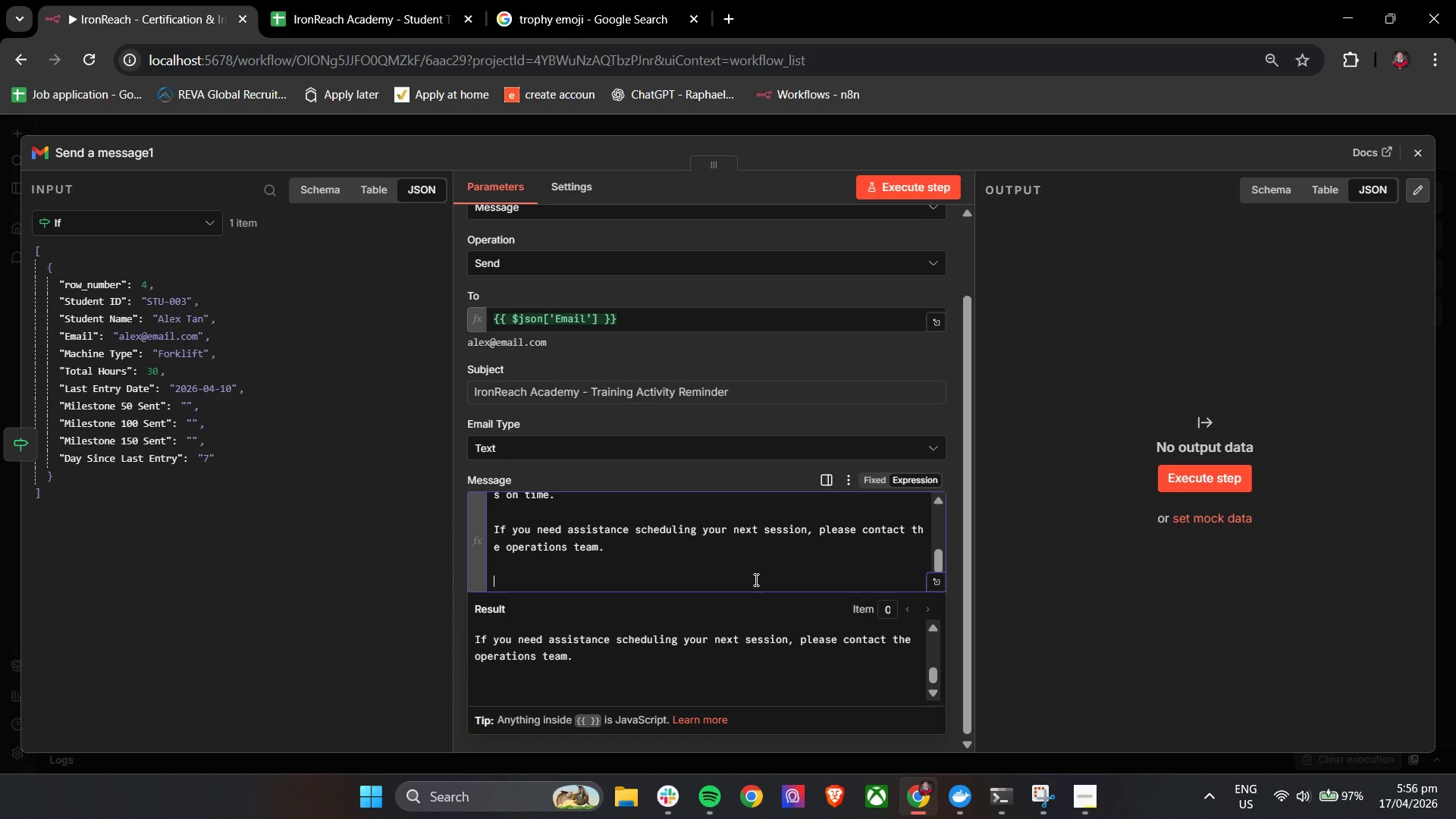 
key(Enter)
 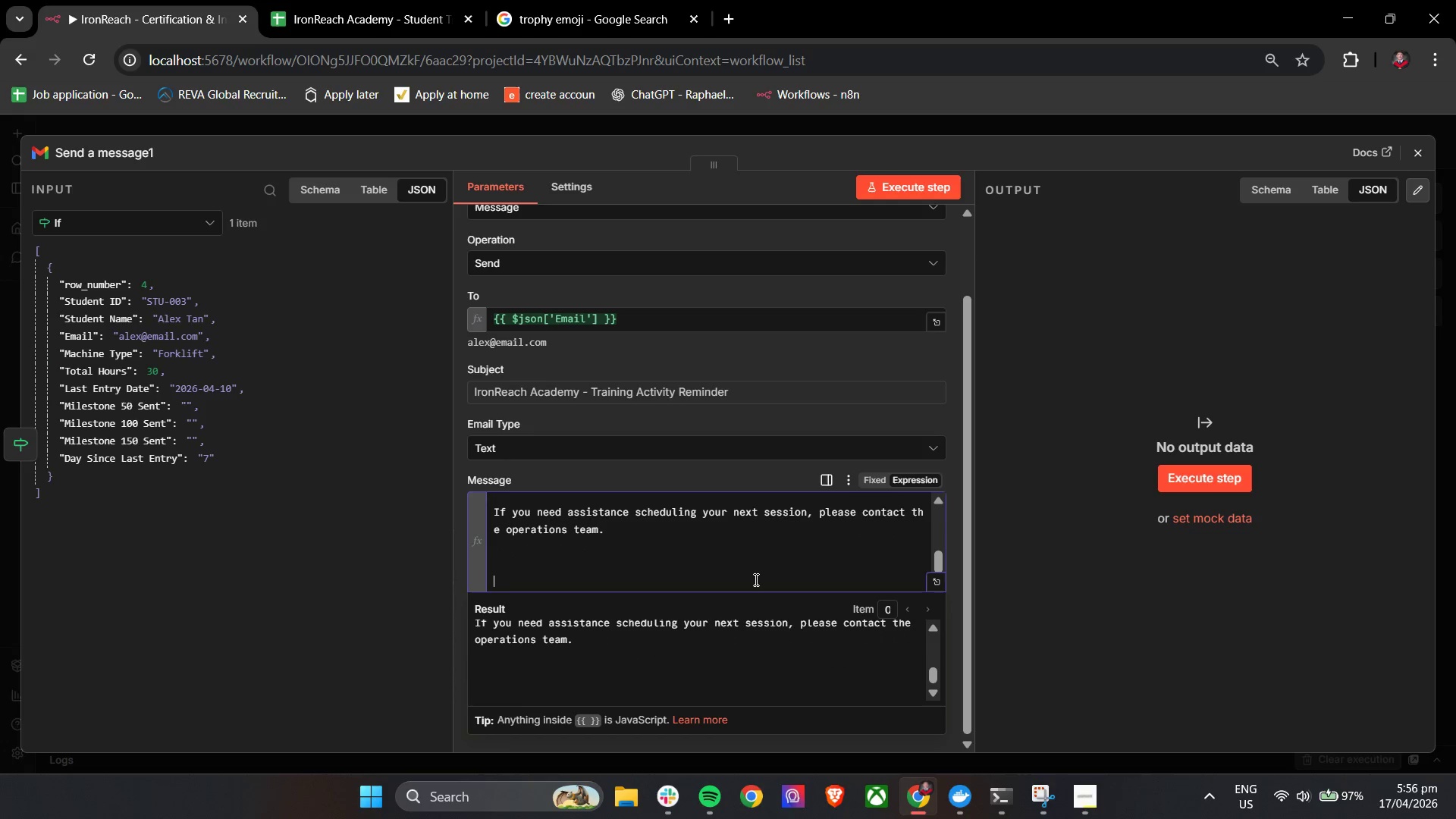 
type(Best regards,)
 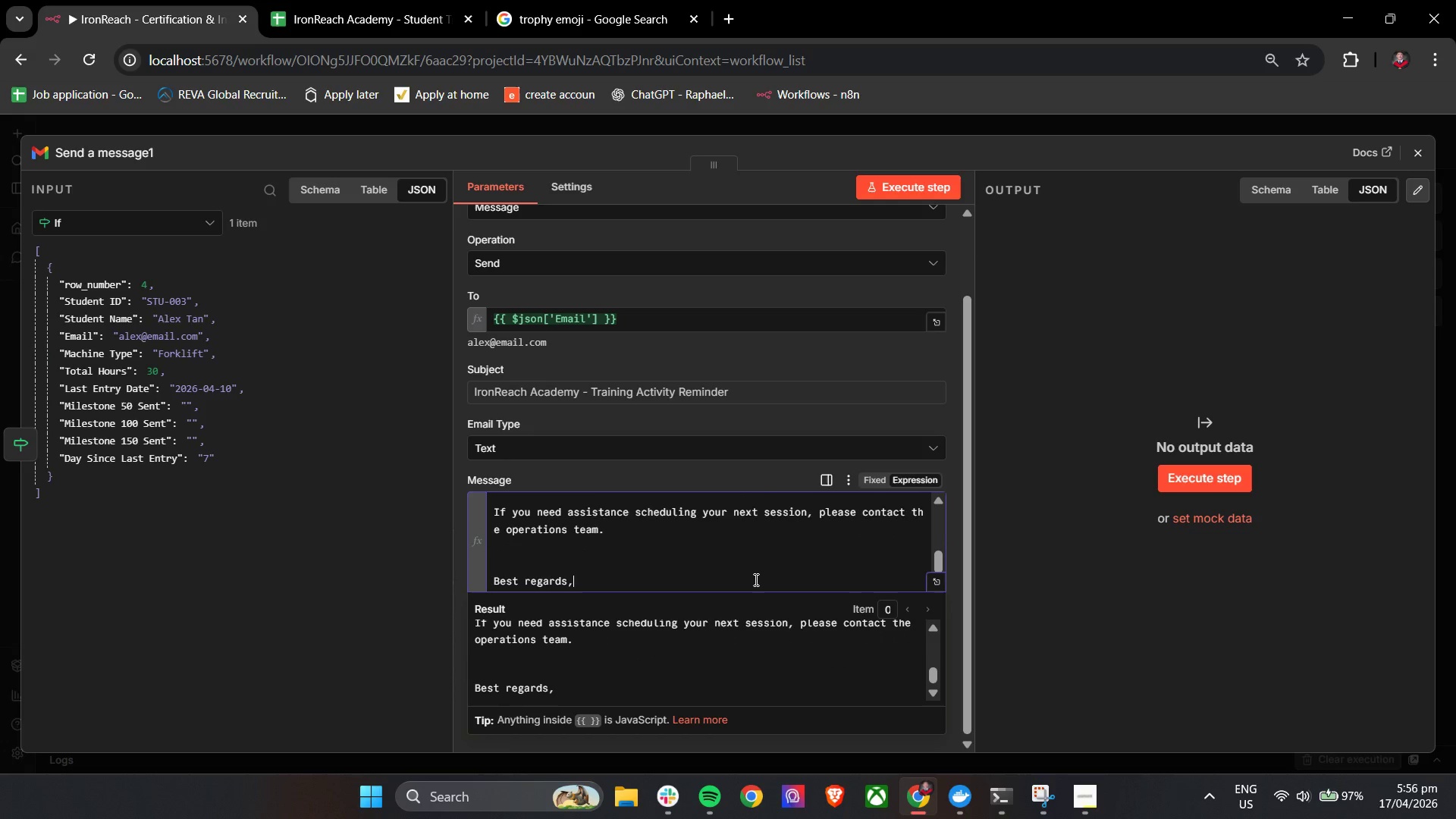 
key(Enter)
 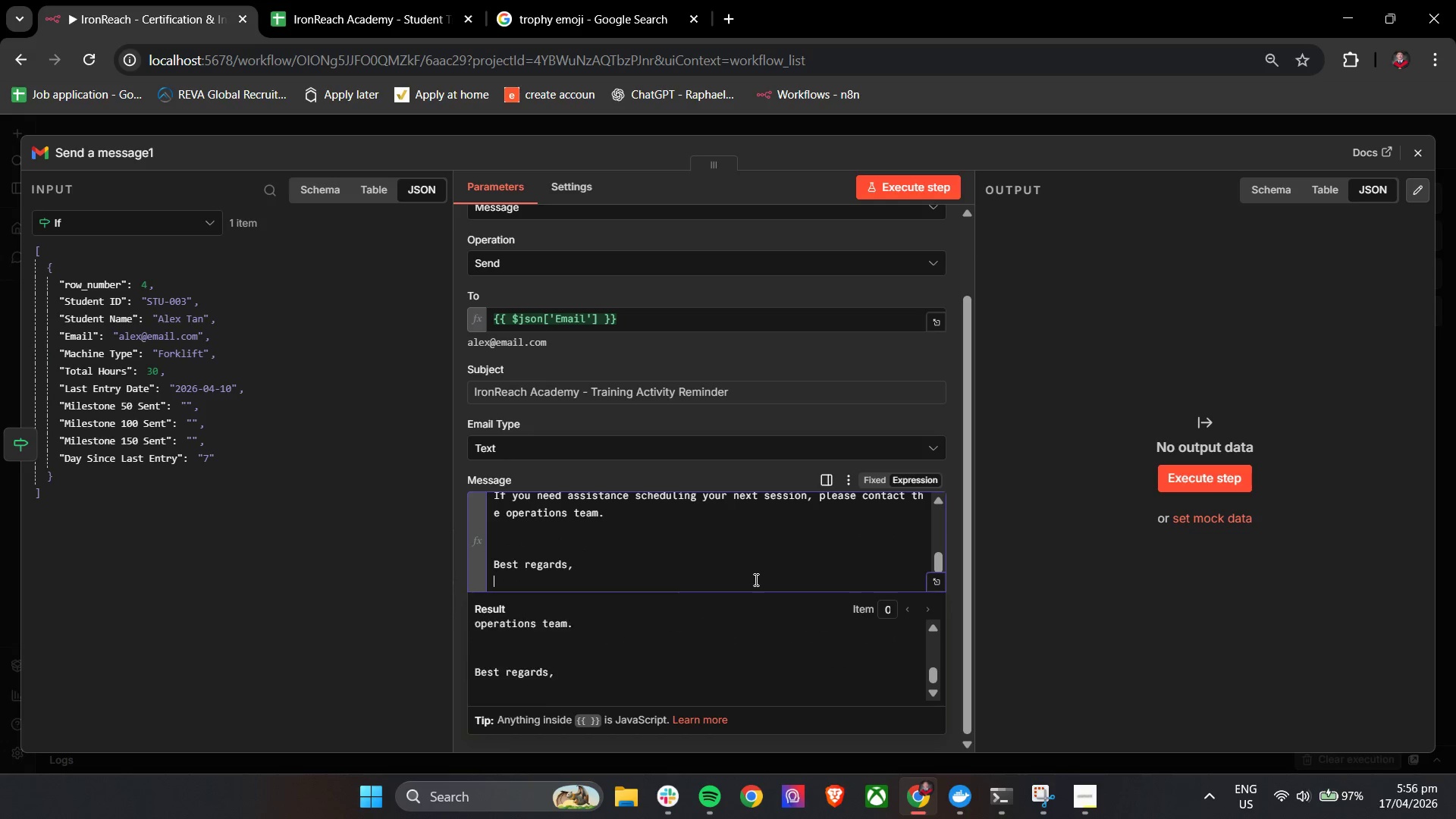 
type(IronRech Academy Operations Team)
 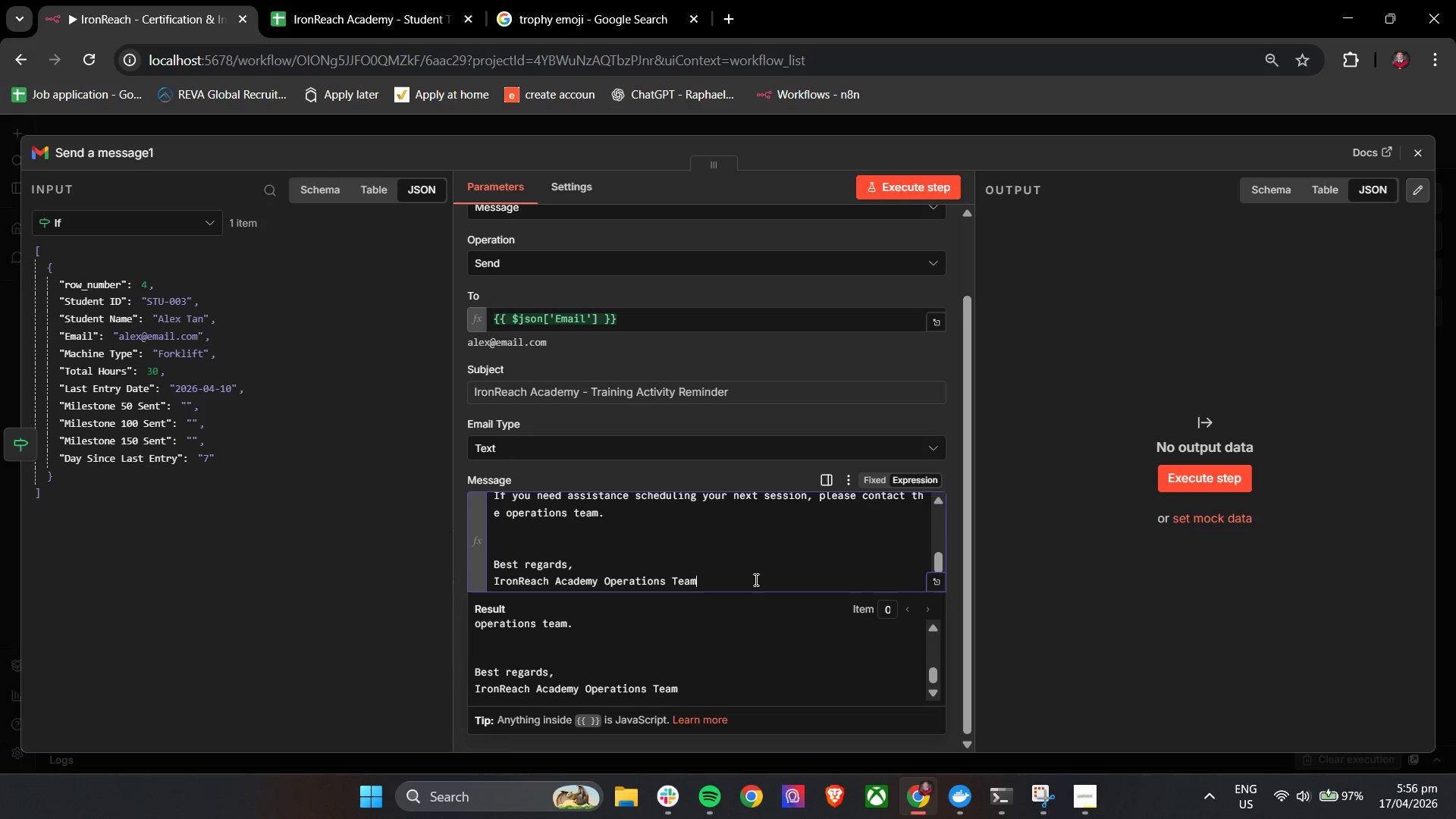 
left_click([741, 350])
 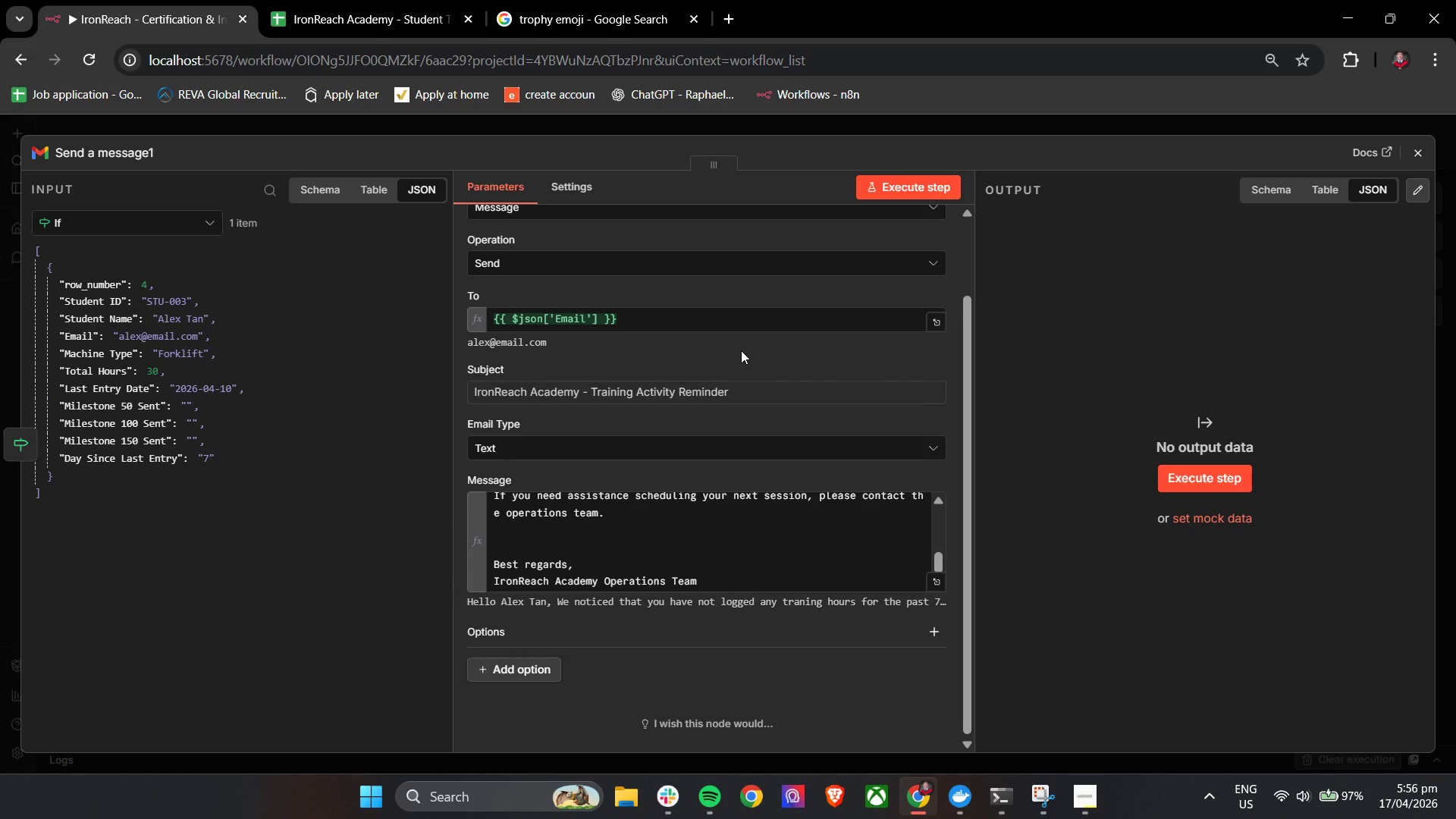 
wait(12.95)
 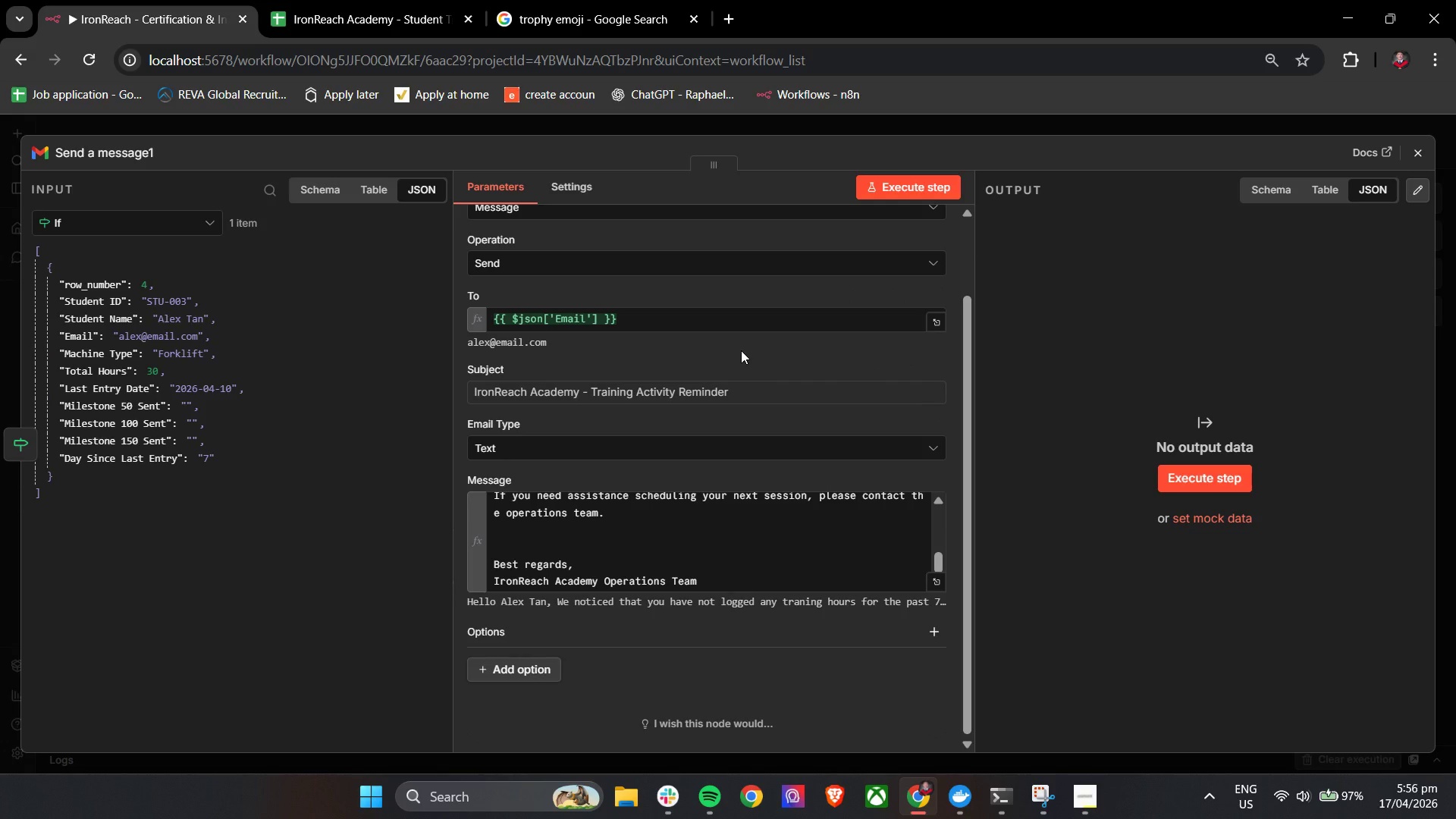 
left_click([935, 190])
 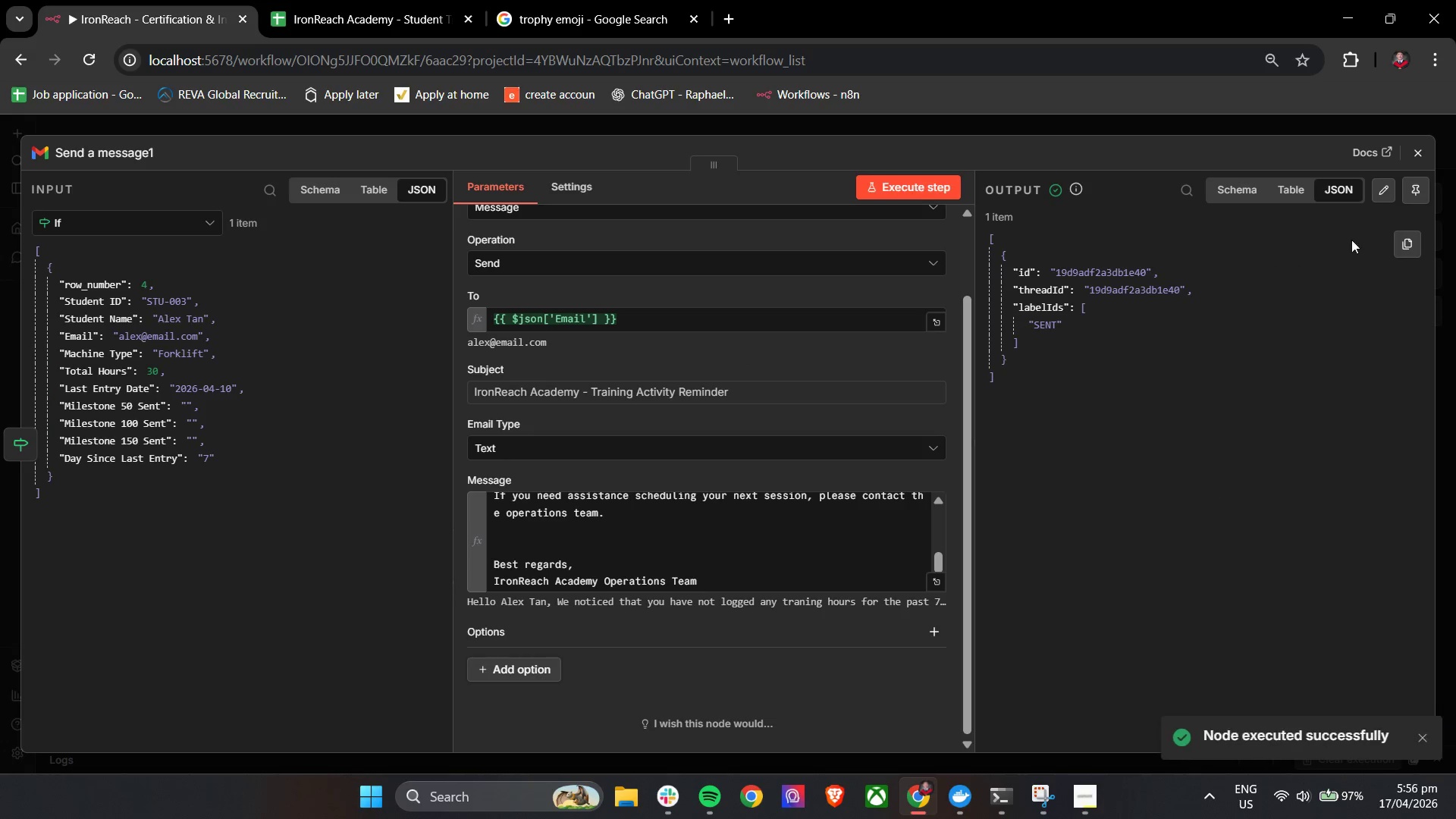 
left_click([1420, 156])
 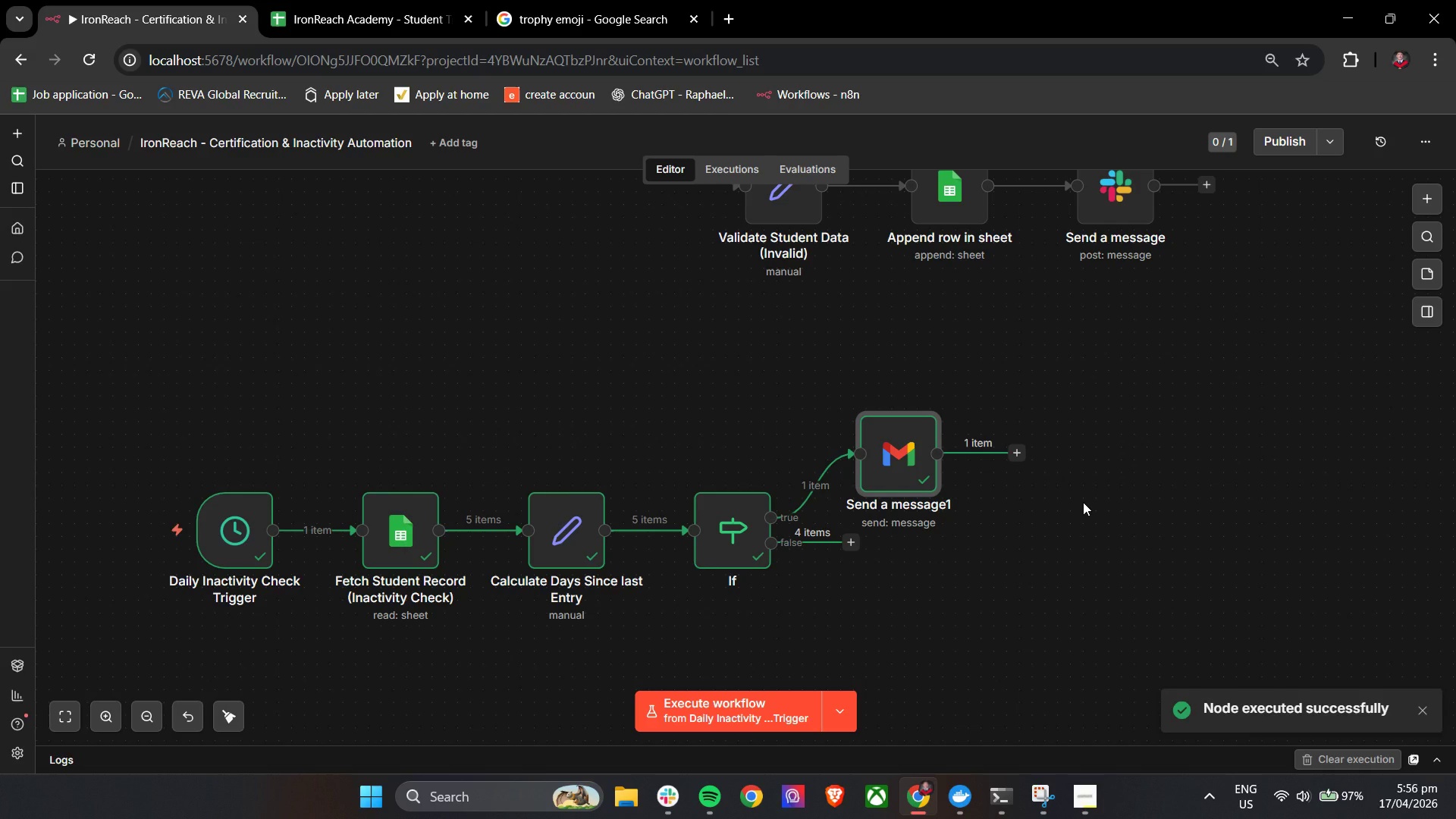 
hold_key(key=ControlLeft, duration=0.55)
scroll: coordinate [1083, 502], scroll_direction: down, amount: 2.0
 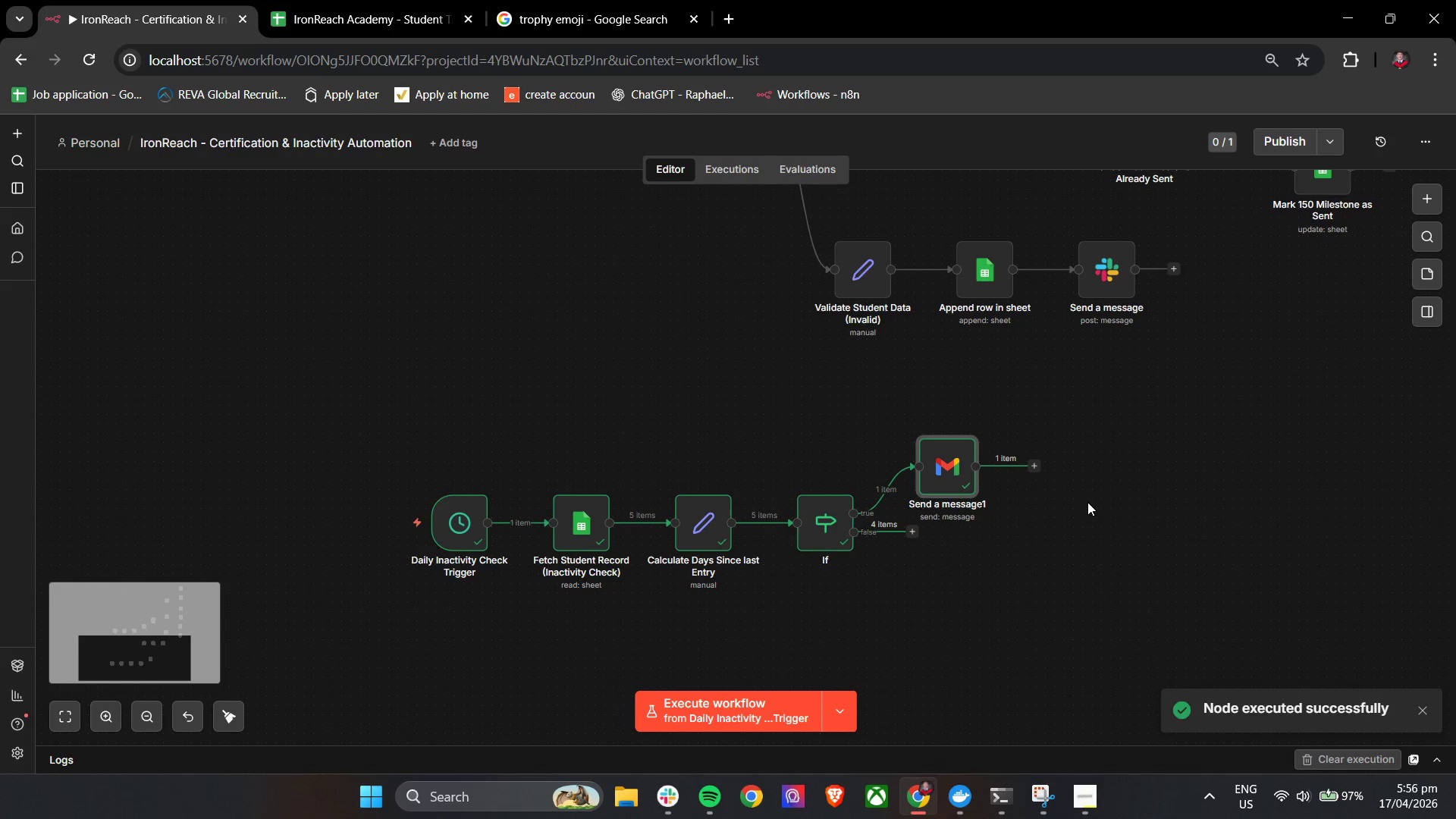 
hold_key(key=ControlLeft, duration=0.81)
left_click_drag(start_coordinate=[1109, 497], to_coordinate=[1075, 507])
 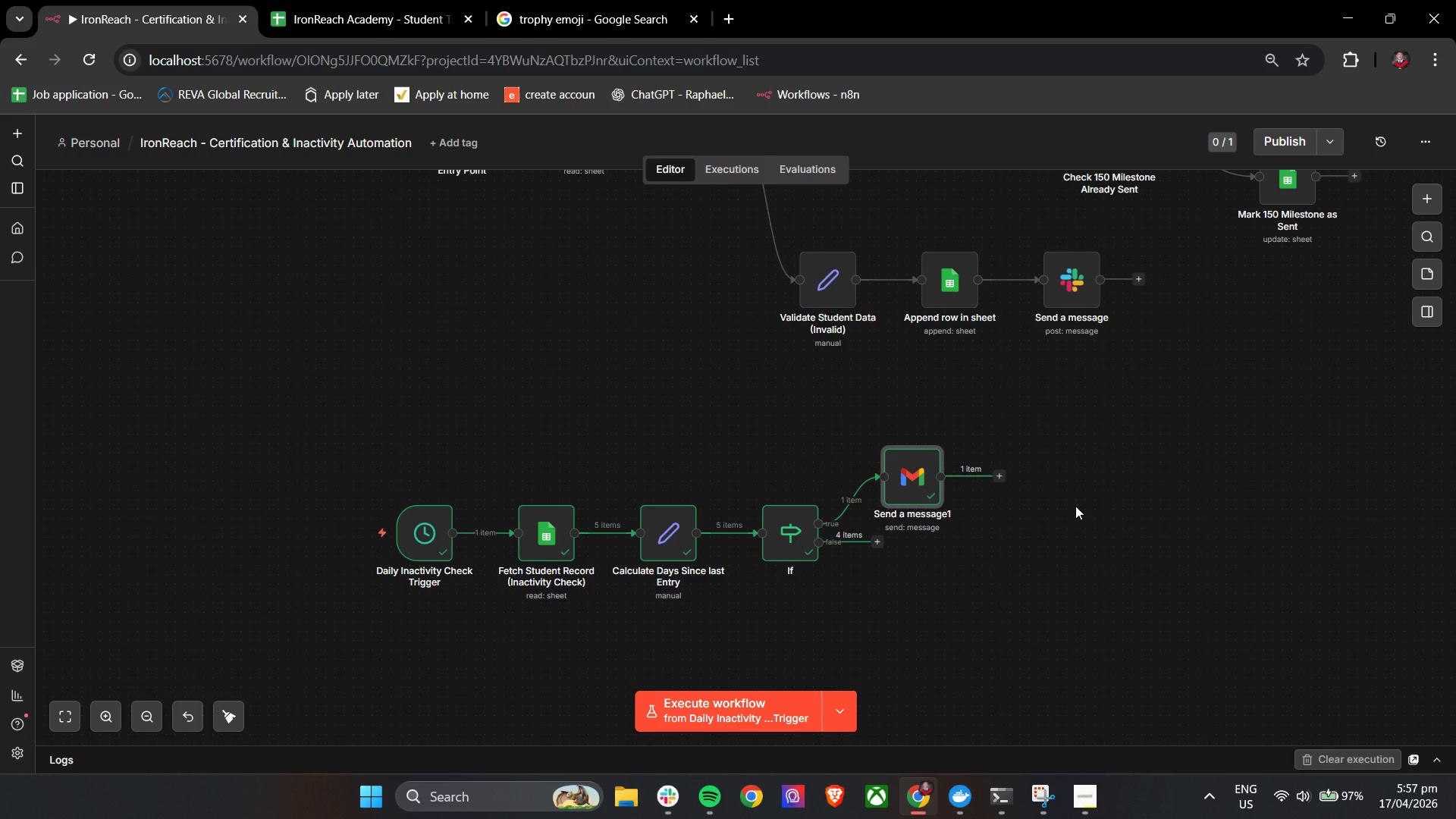 
wait(22.11)
 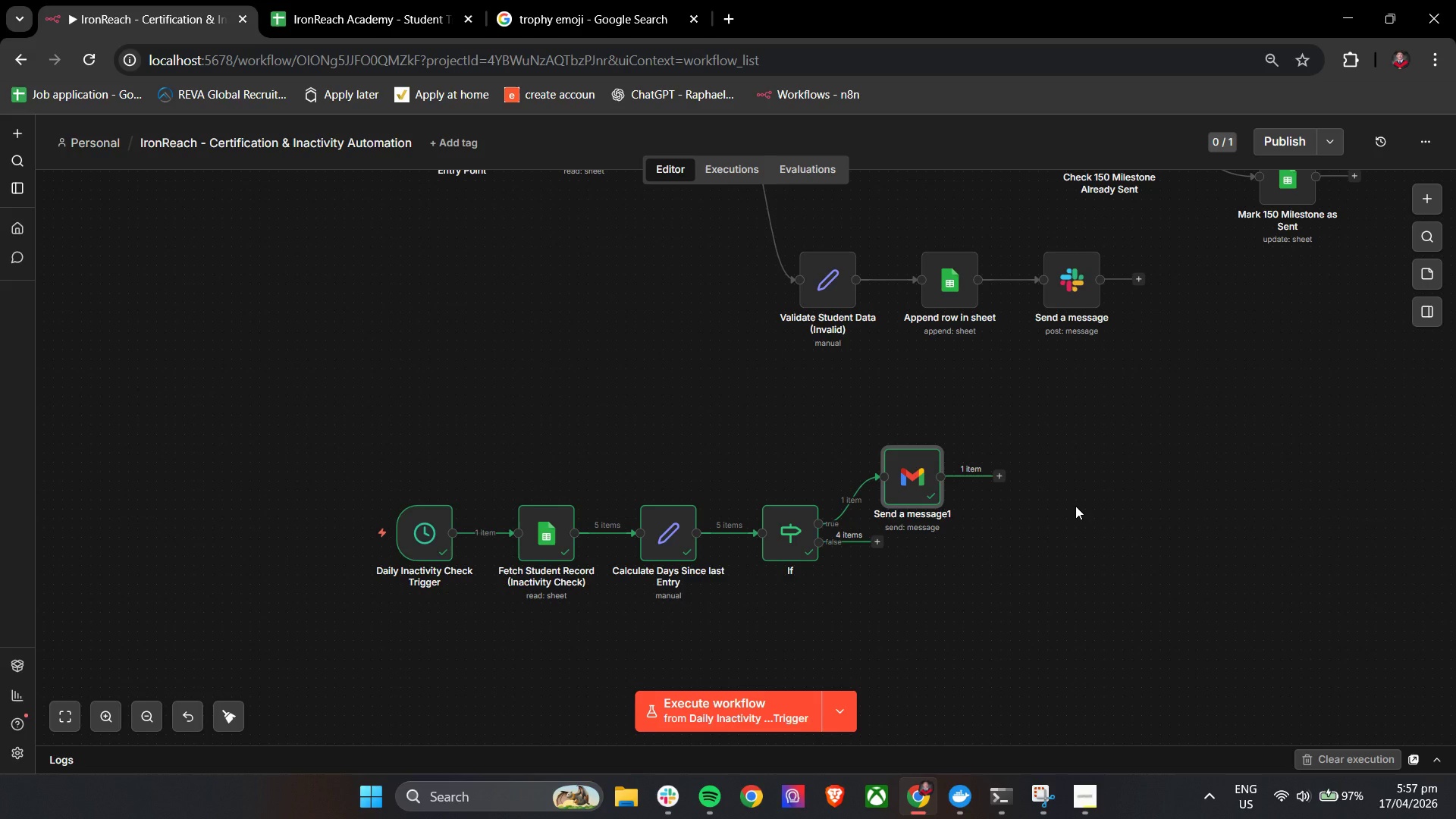 
hold_key(key=ControlLeft, duration=0.55)
scroll: coordinate [1069, 483], scroll_direction: up, amount: 3.0
 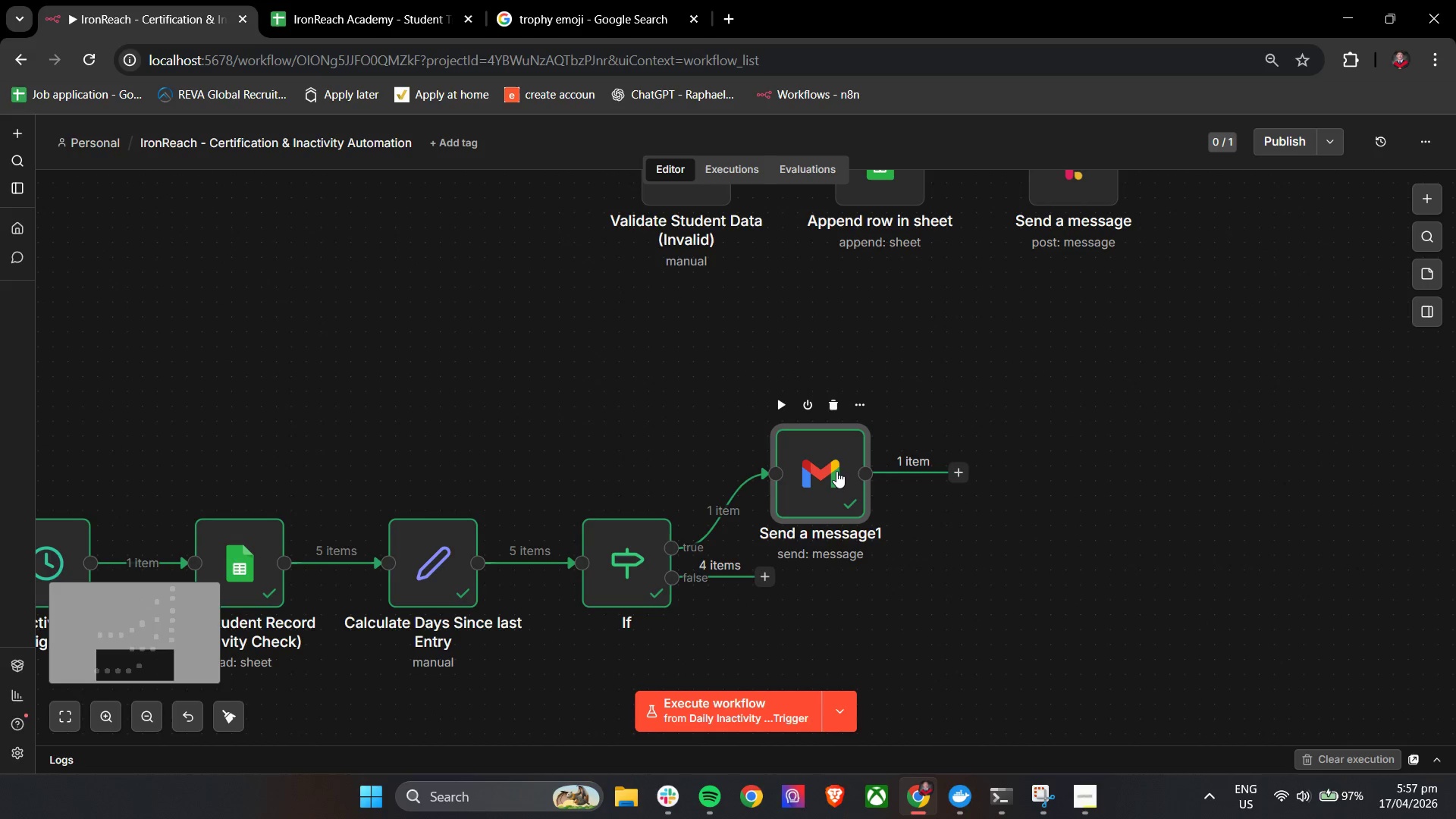 
double_click([836, 471])
 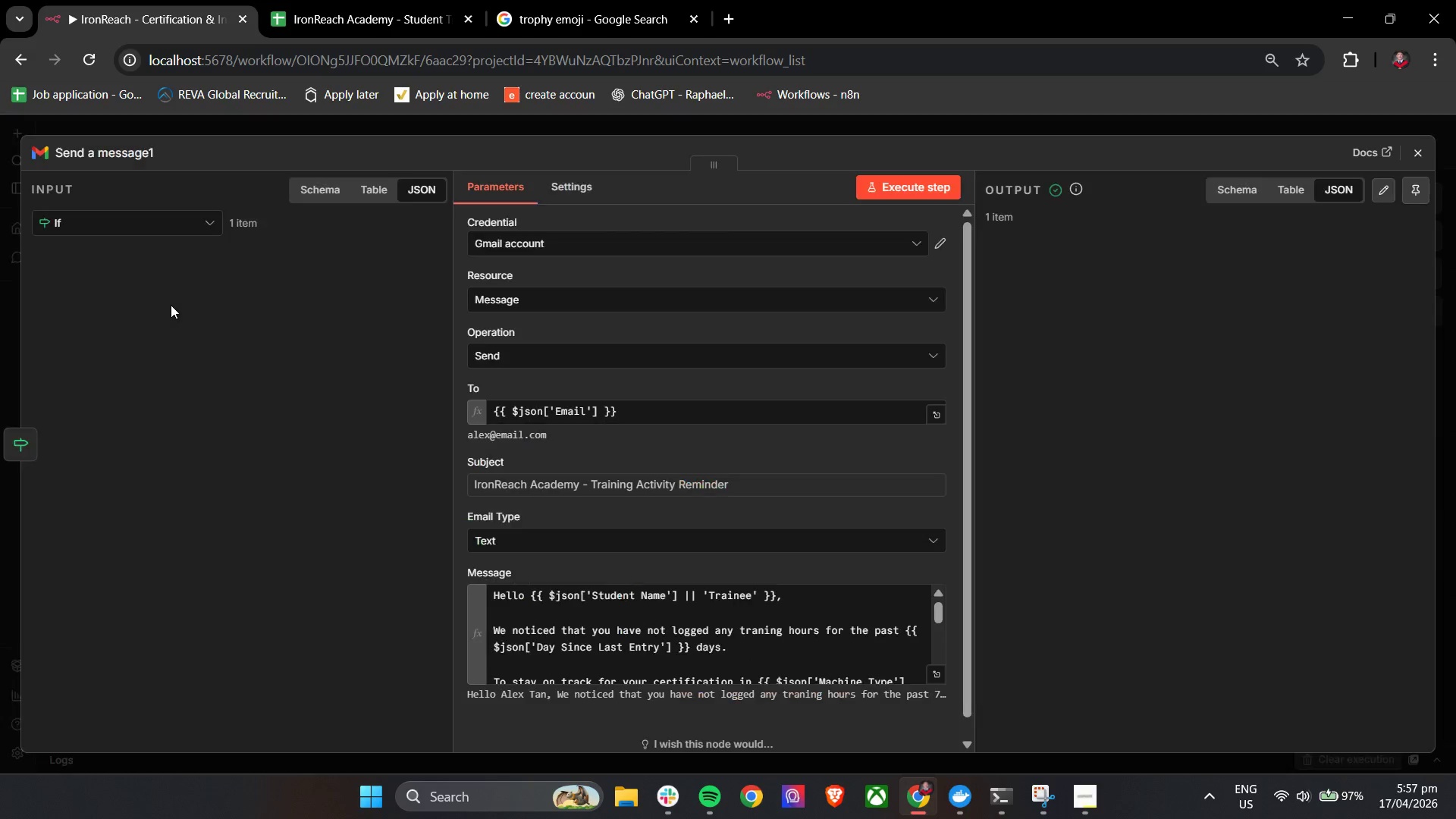 
scroll: coordinate [177, 308], scroll_direction: up, amount: 4.0
 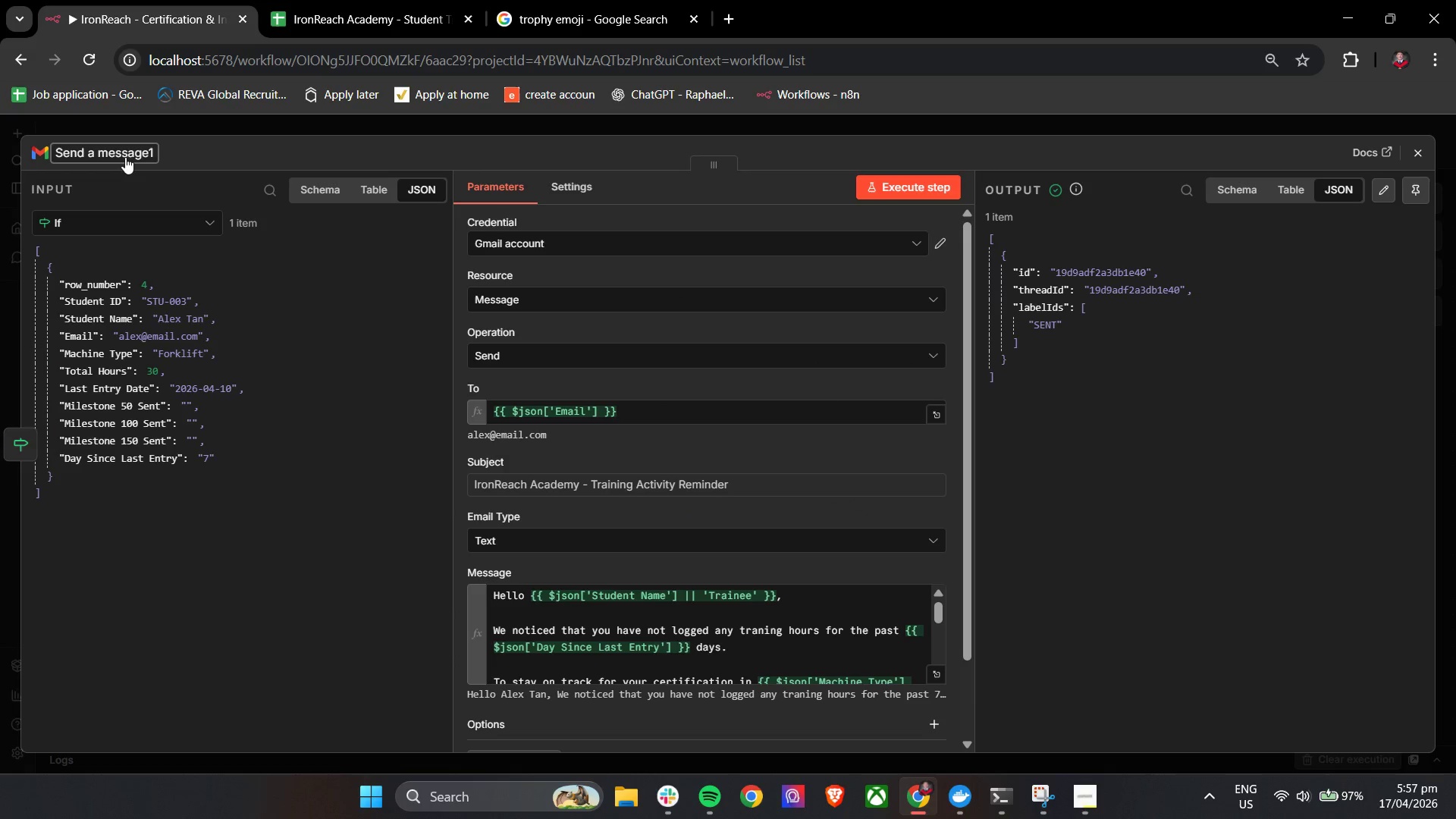 
double_click([125, 157])
 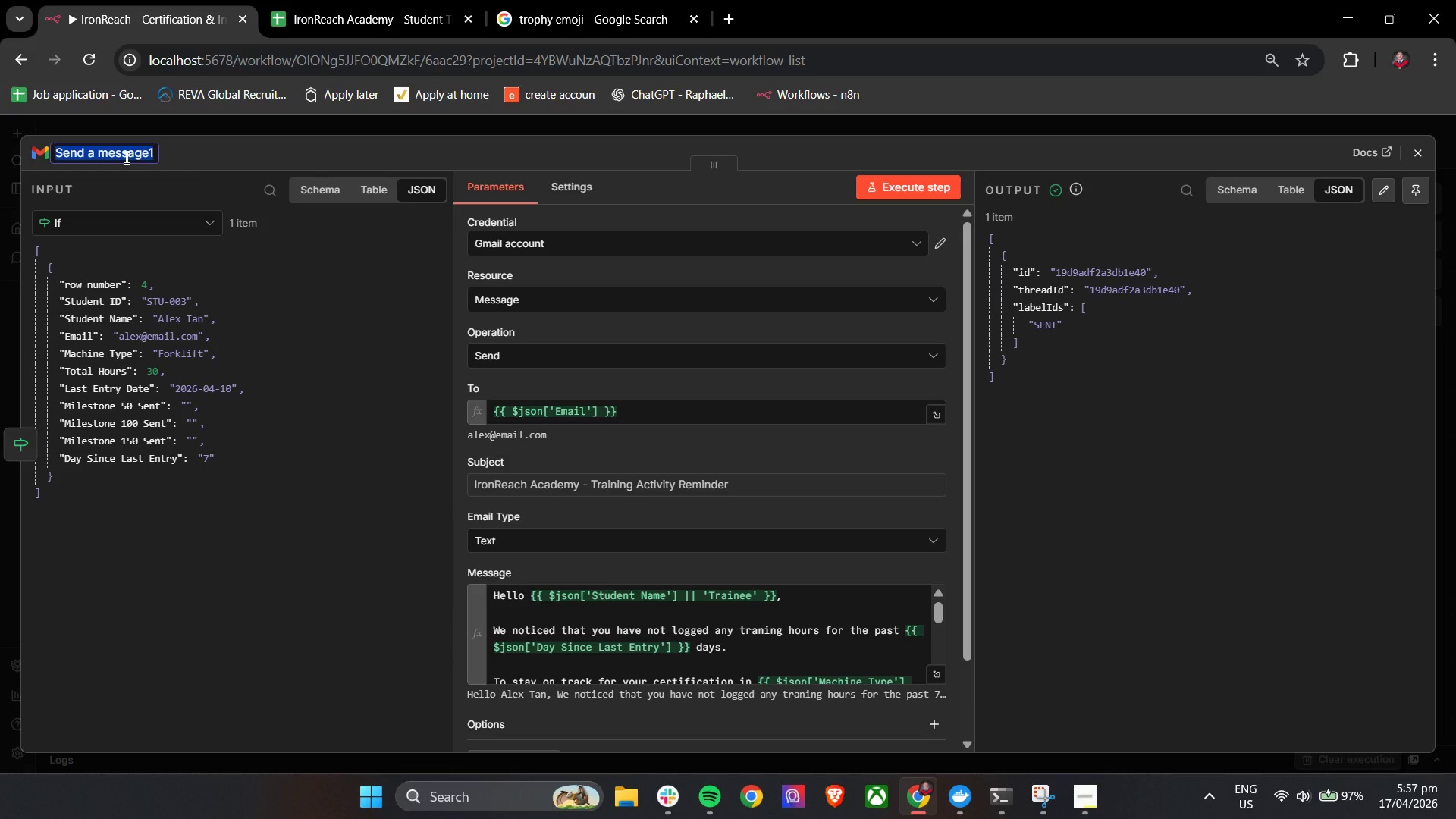 
type(Send Inactivity Reminder Email)
 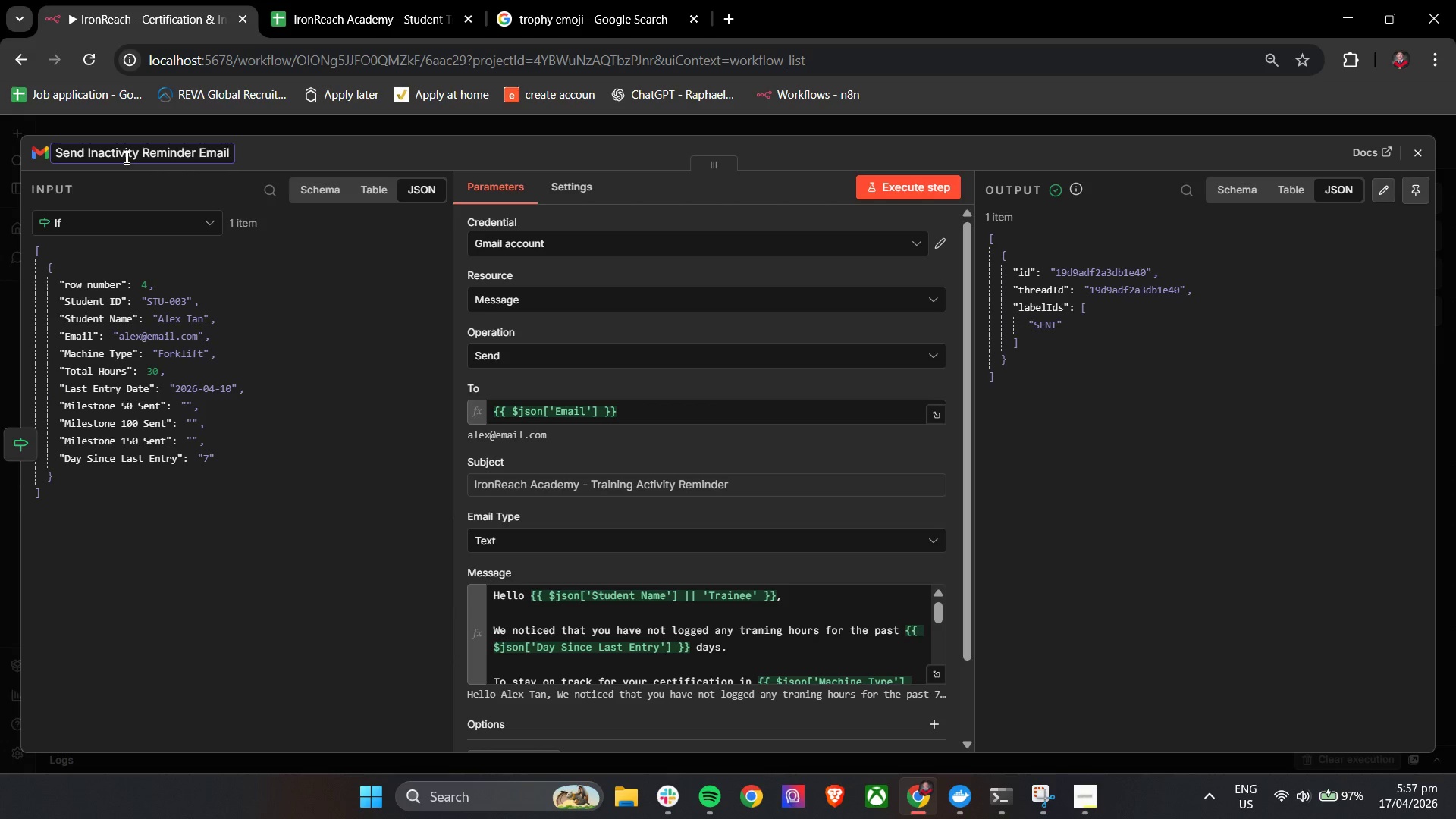 
left_click([342, 148])
 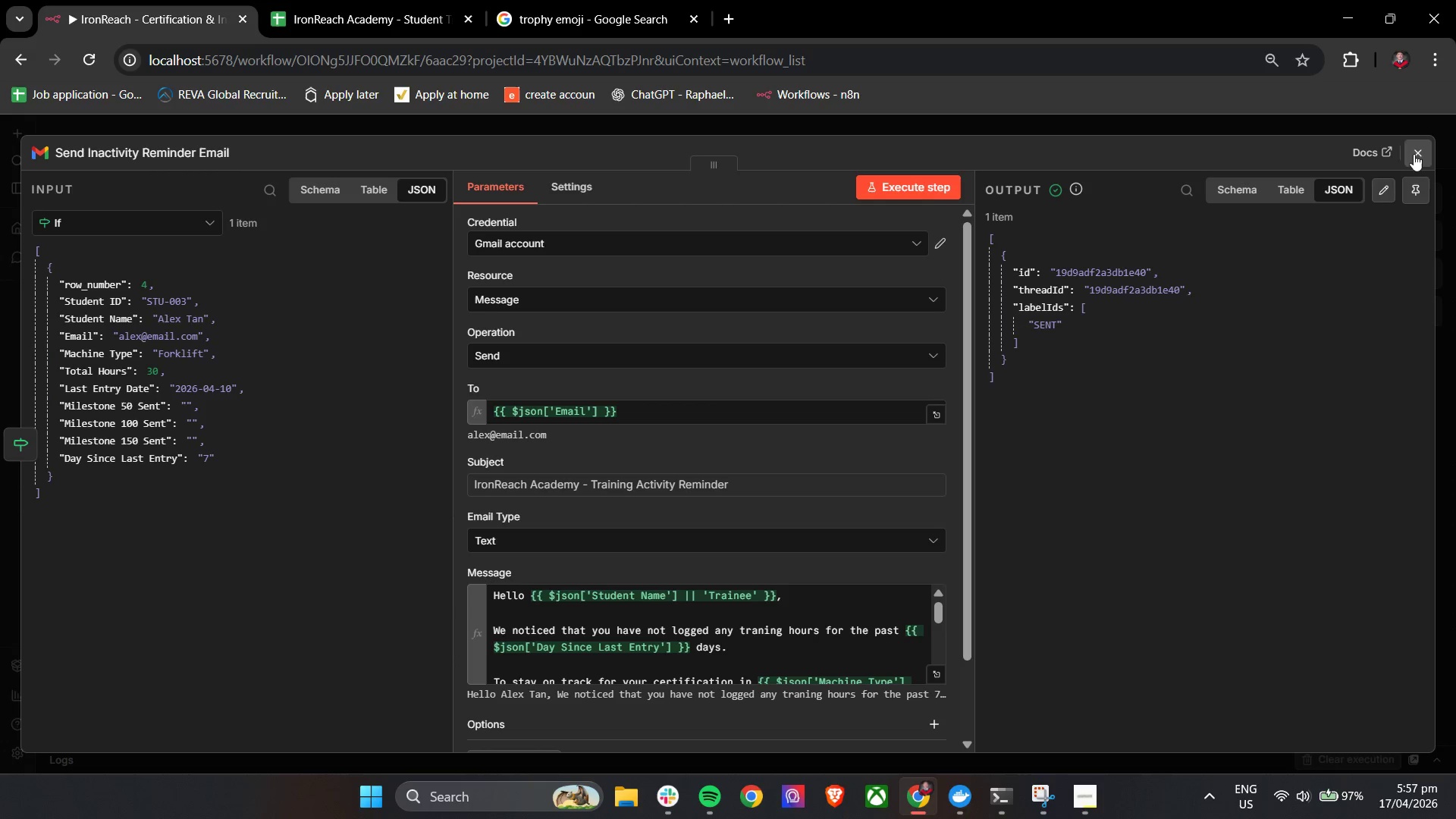 
left_click([1426, 149])
 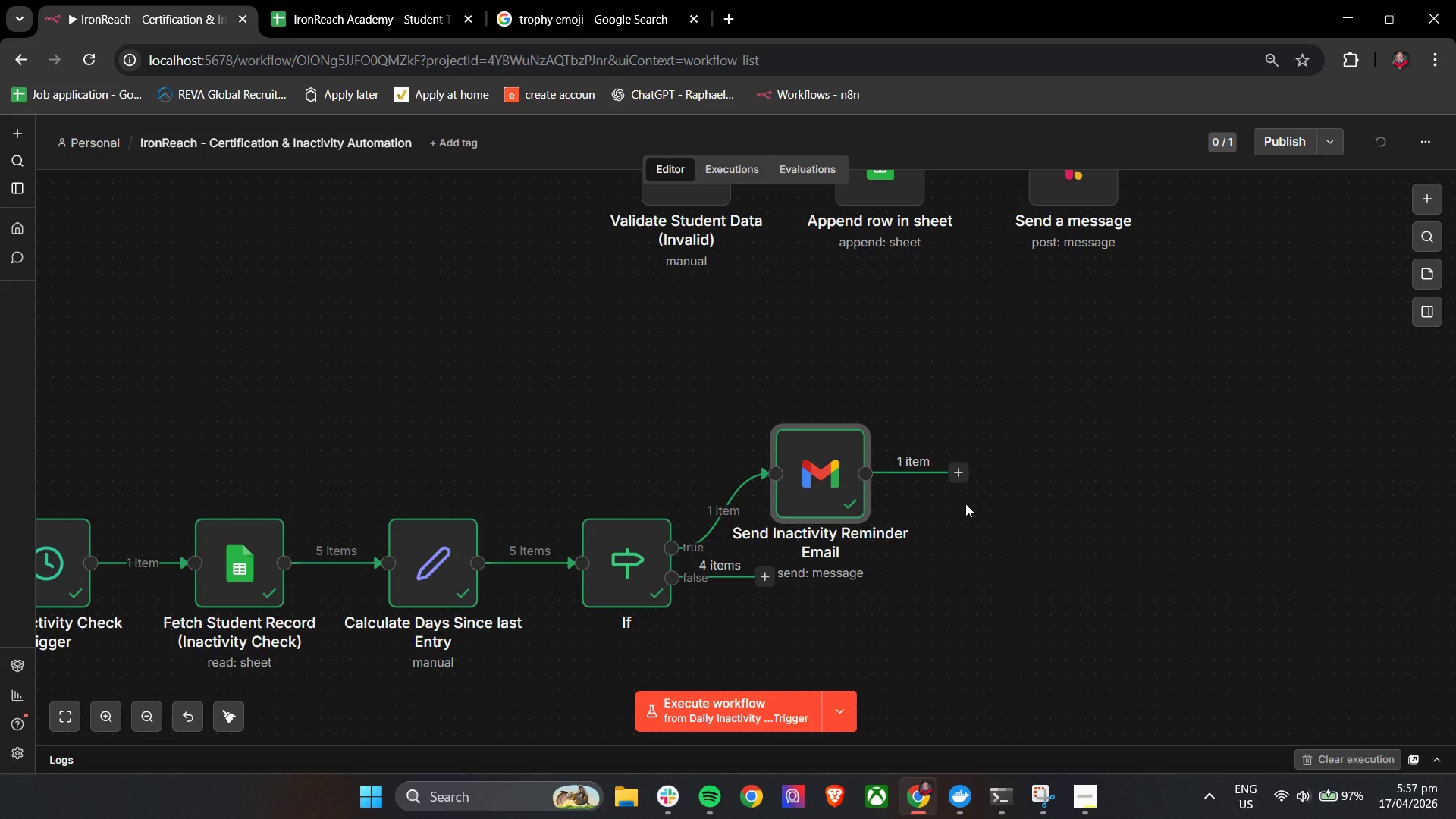 
left_click([965, 478])
 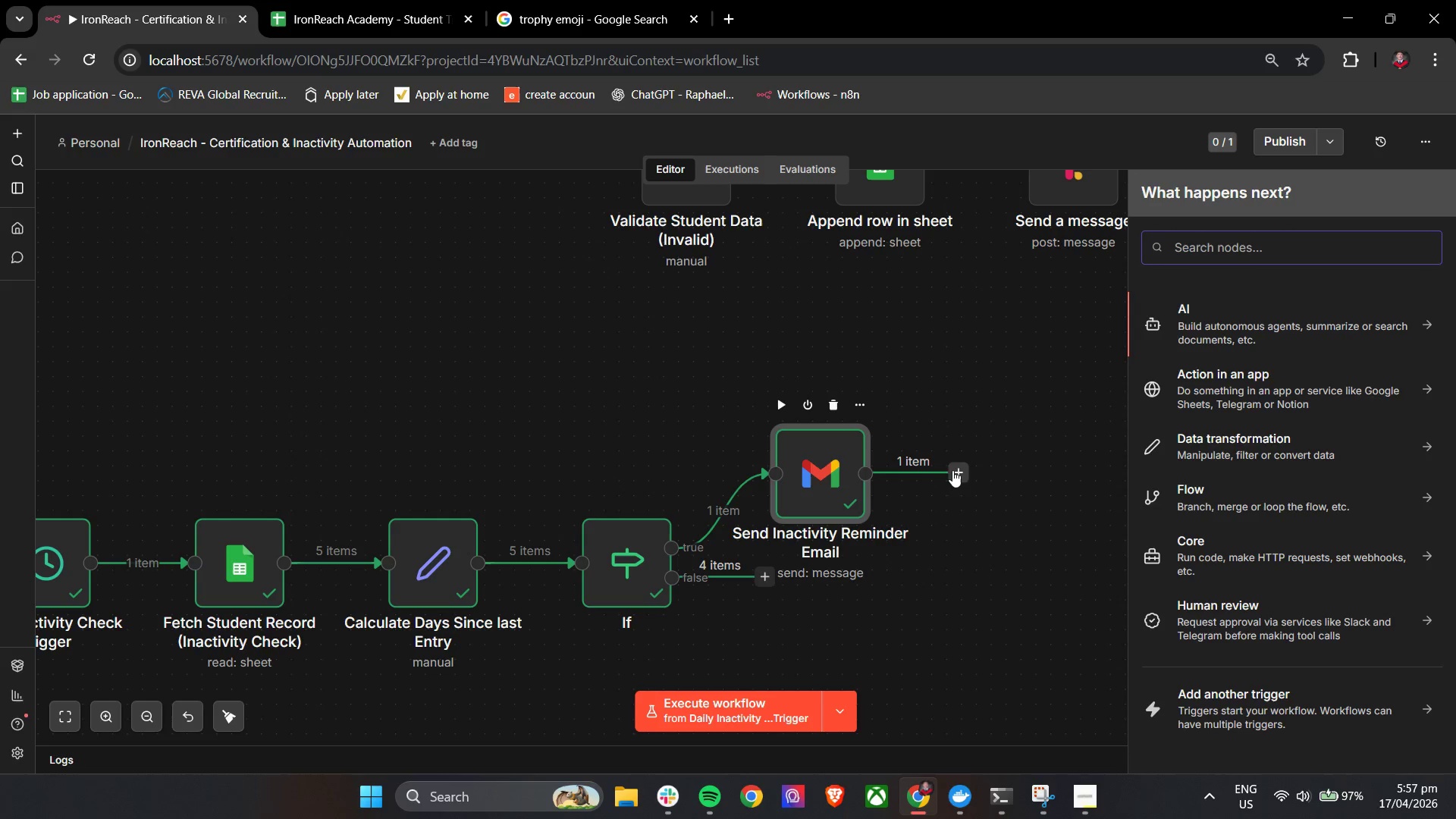 
wait(5.45)
 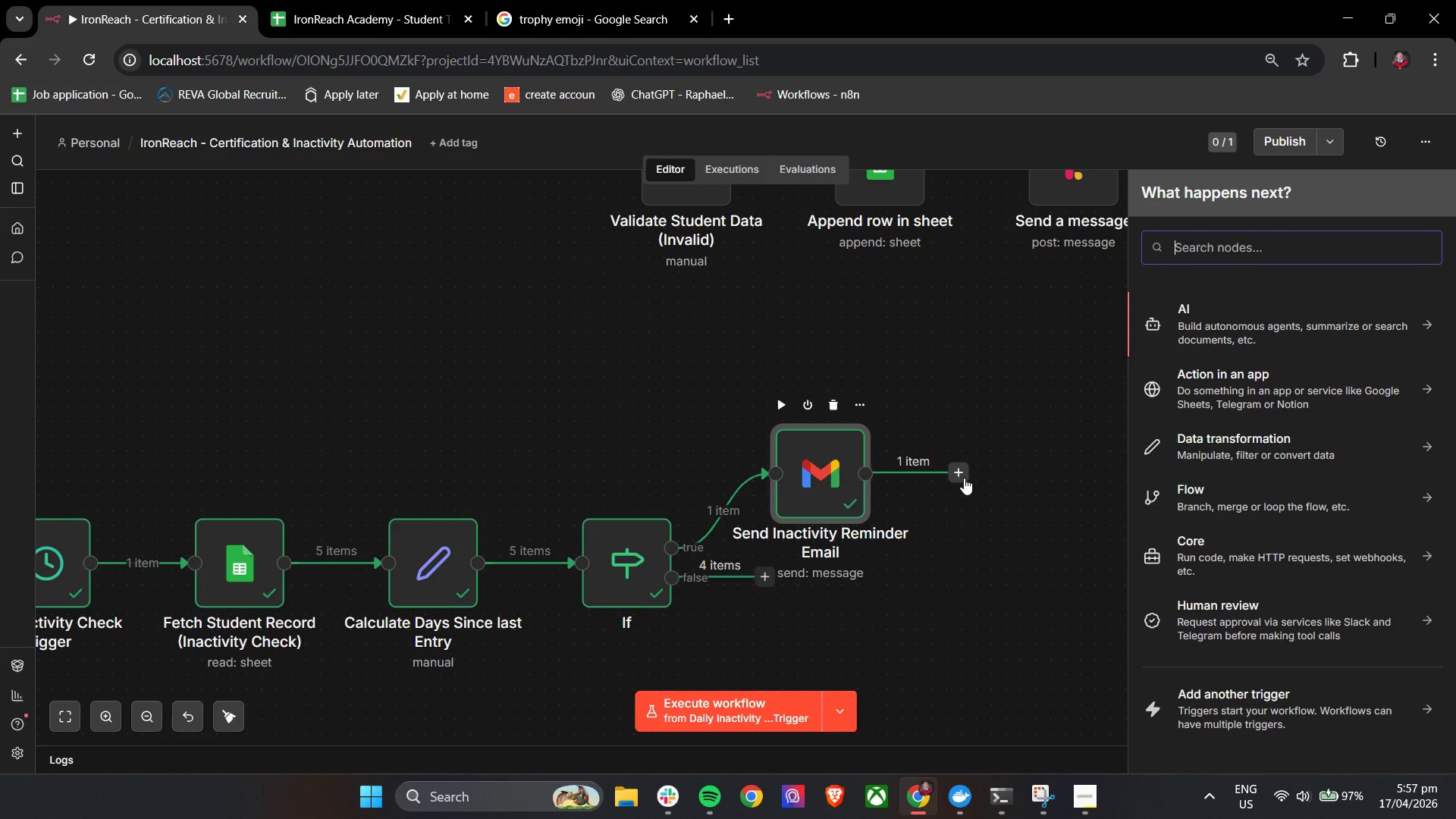 
type(set)
 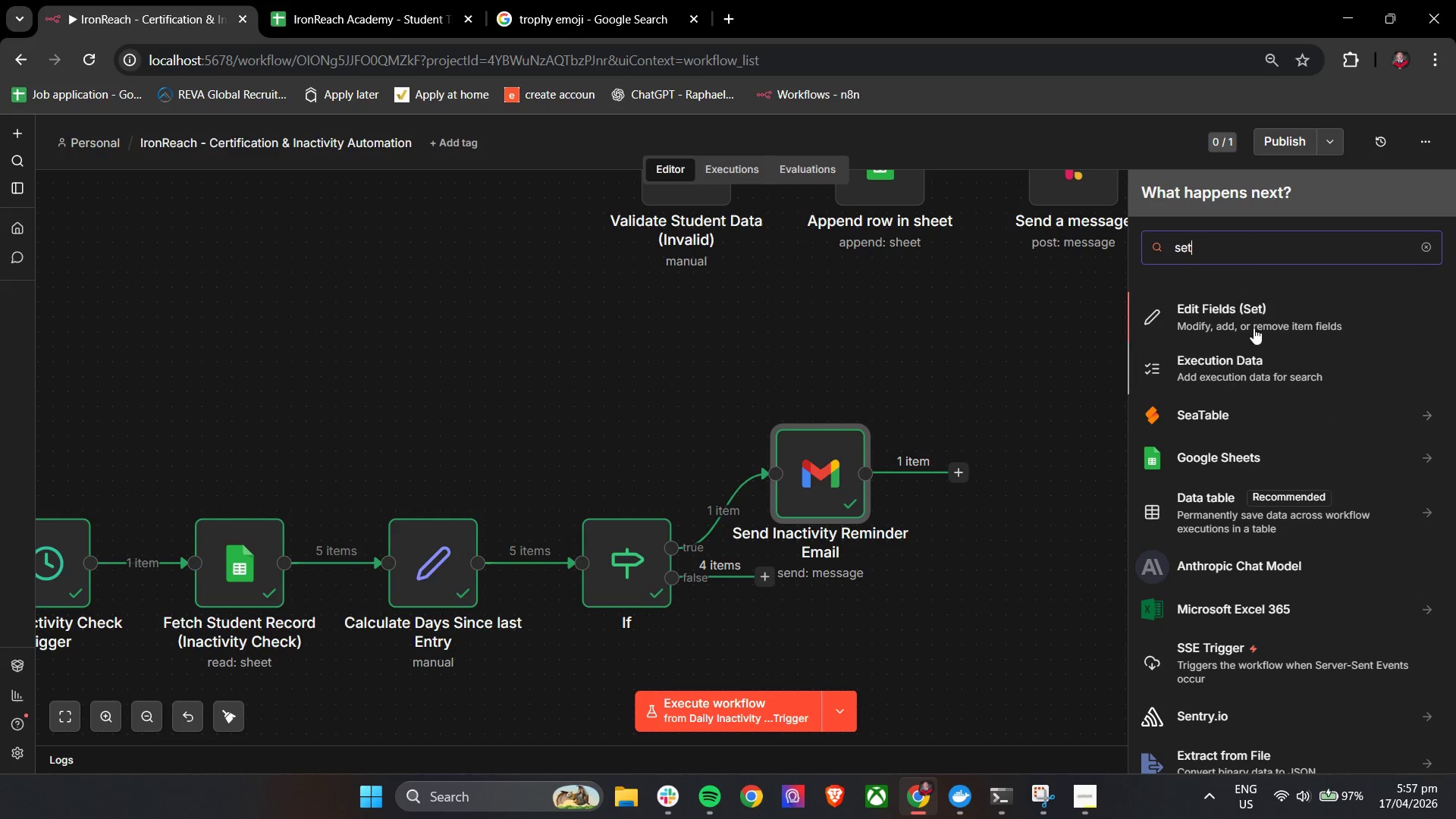 
left_click([1257, 322])
 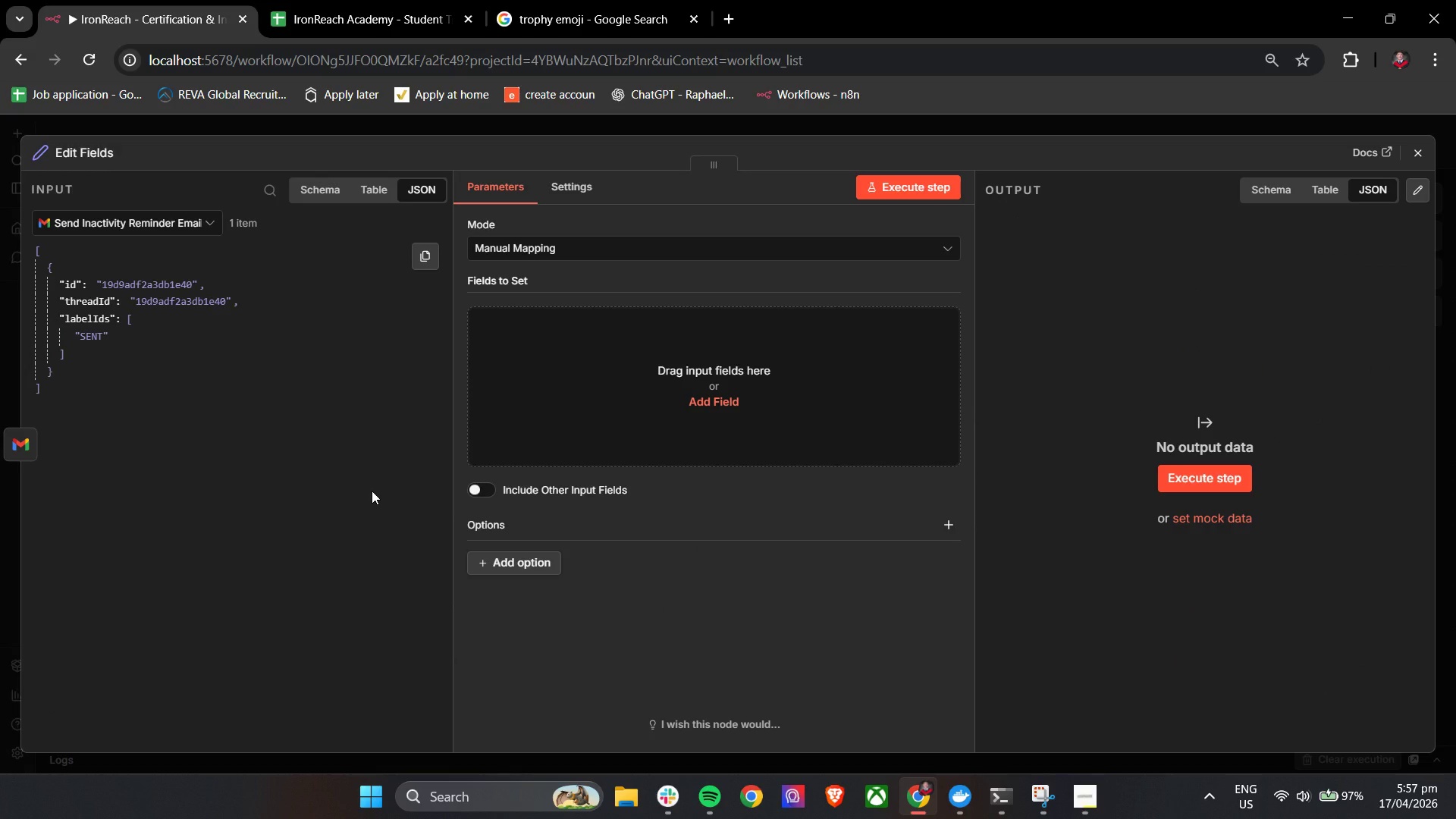 
wait(12.19)
 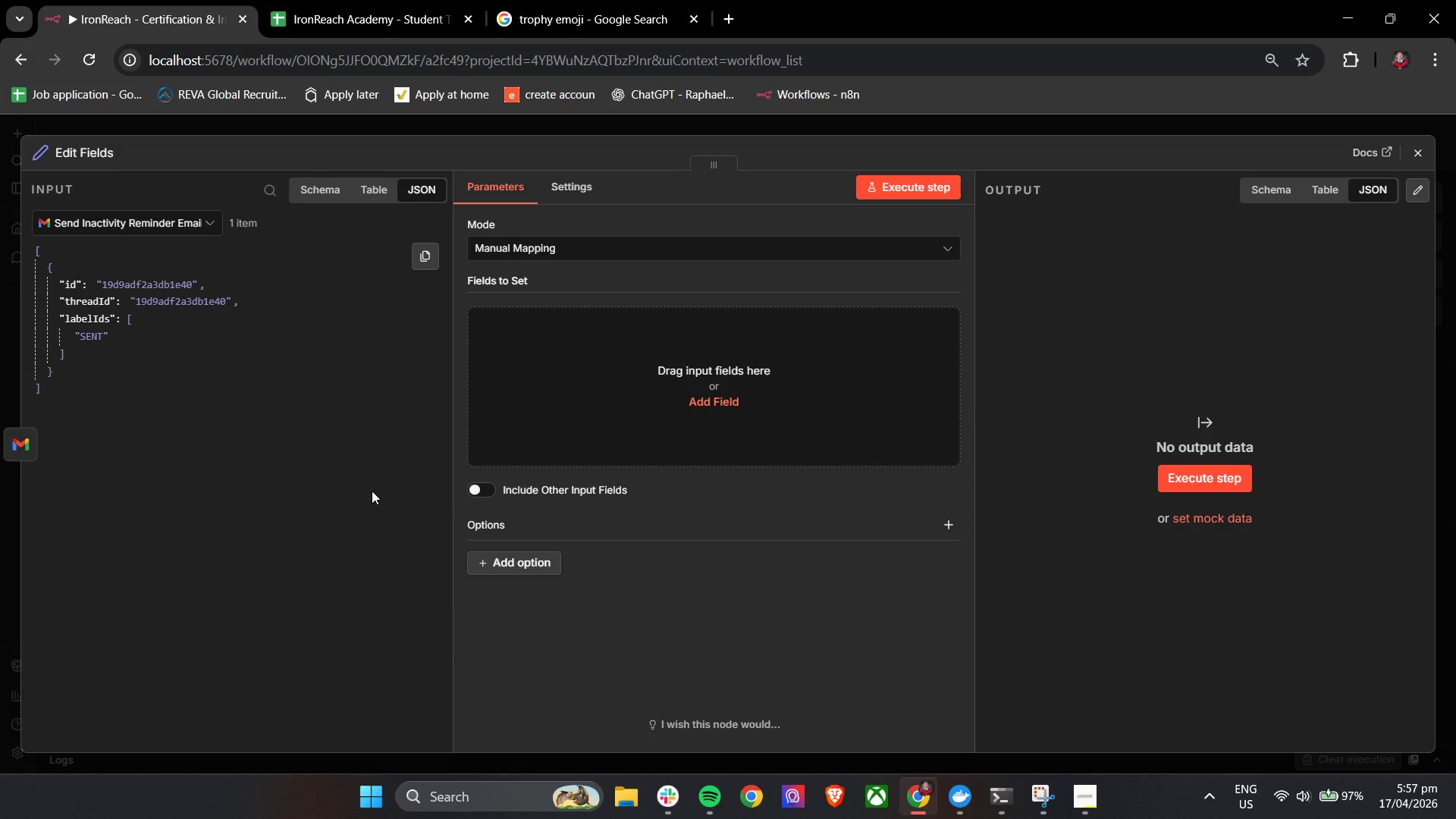 
left_click([679, 376])
 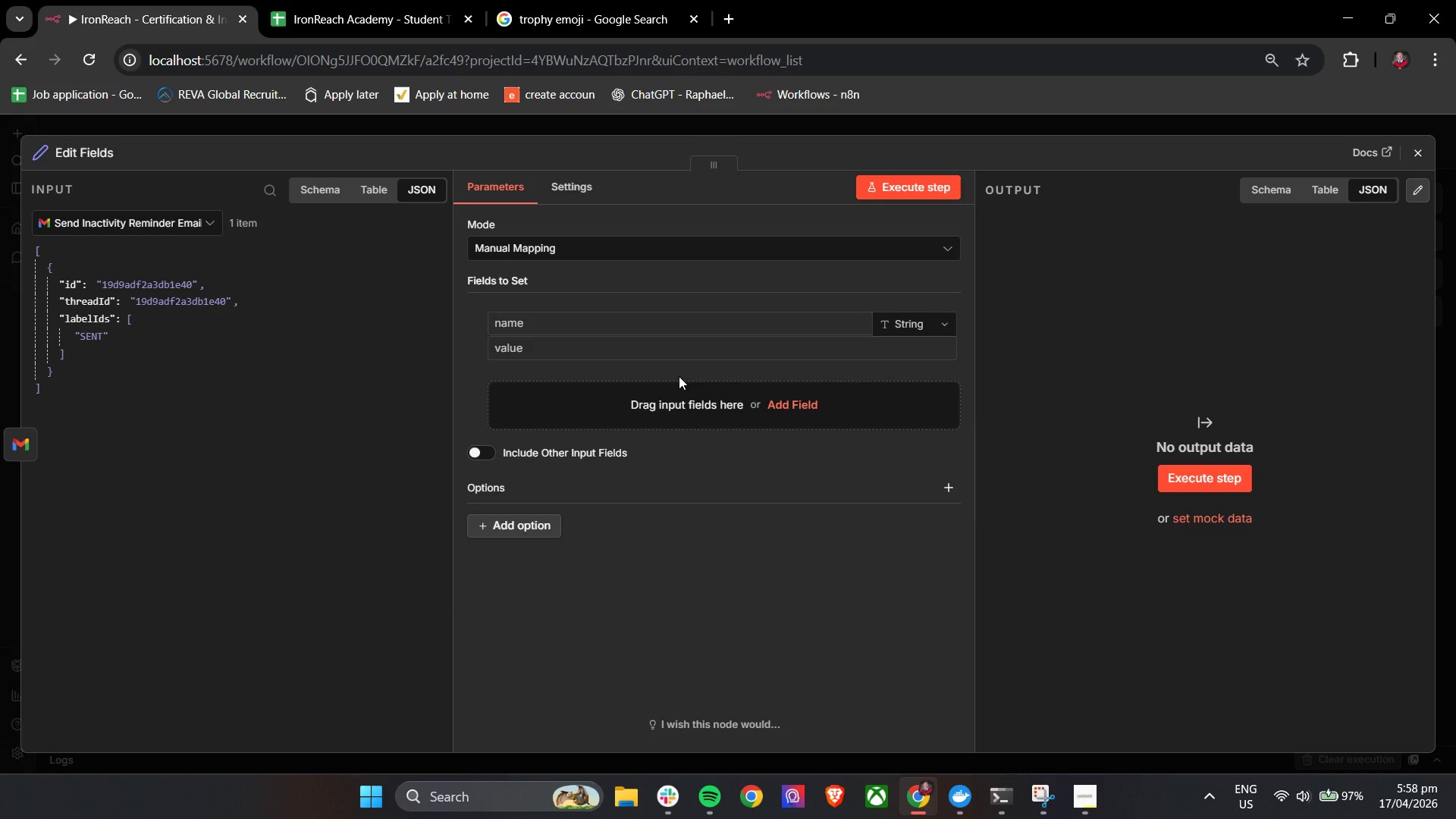 
wait(7.72)
 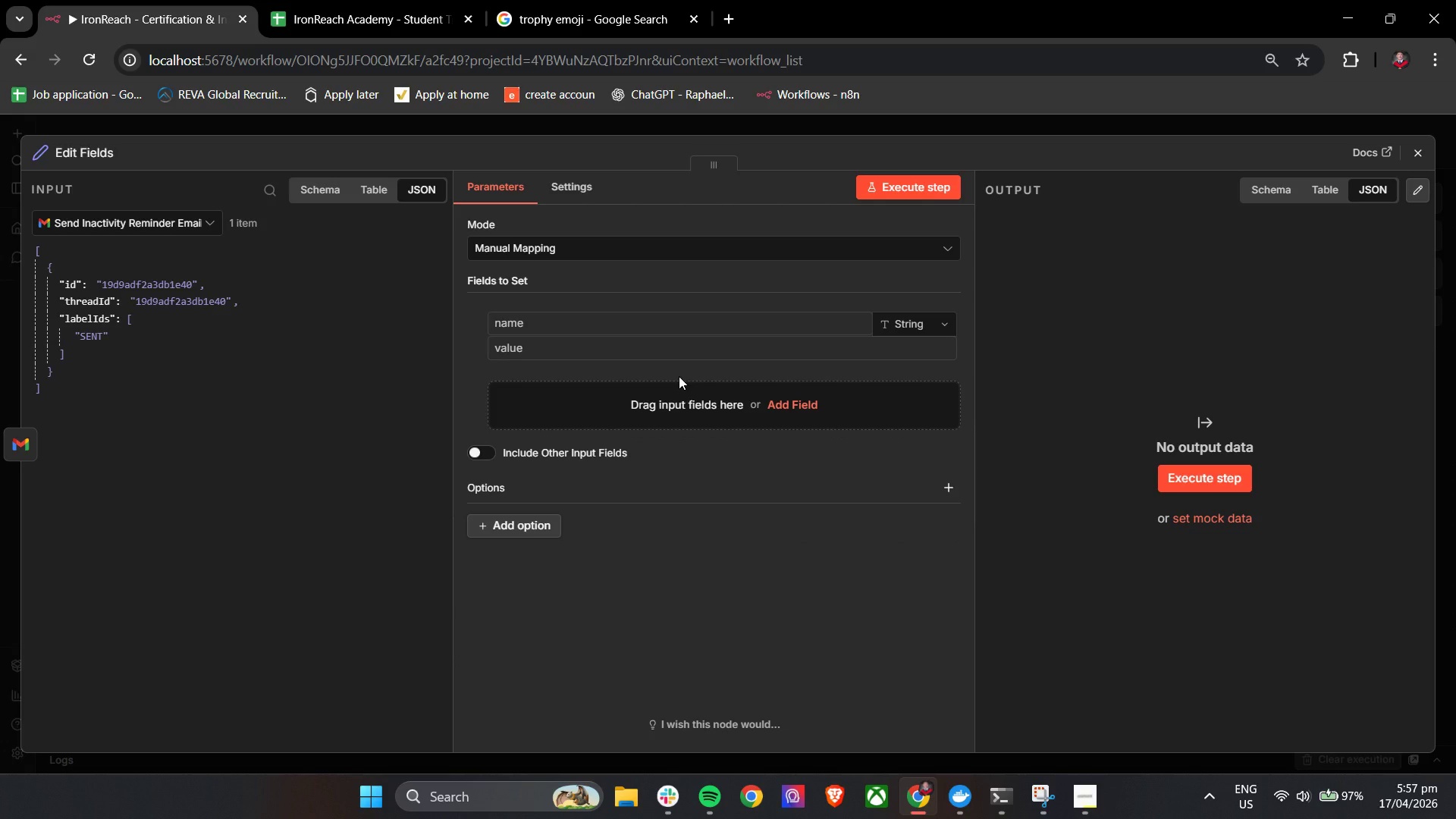 
left_click([622, 325])
 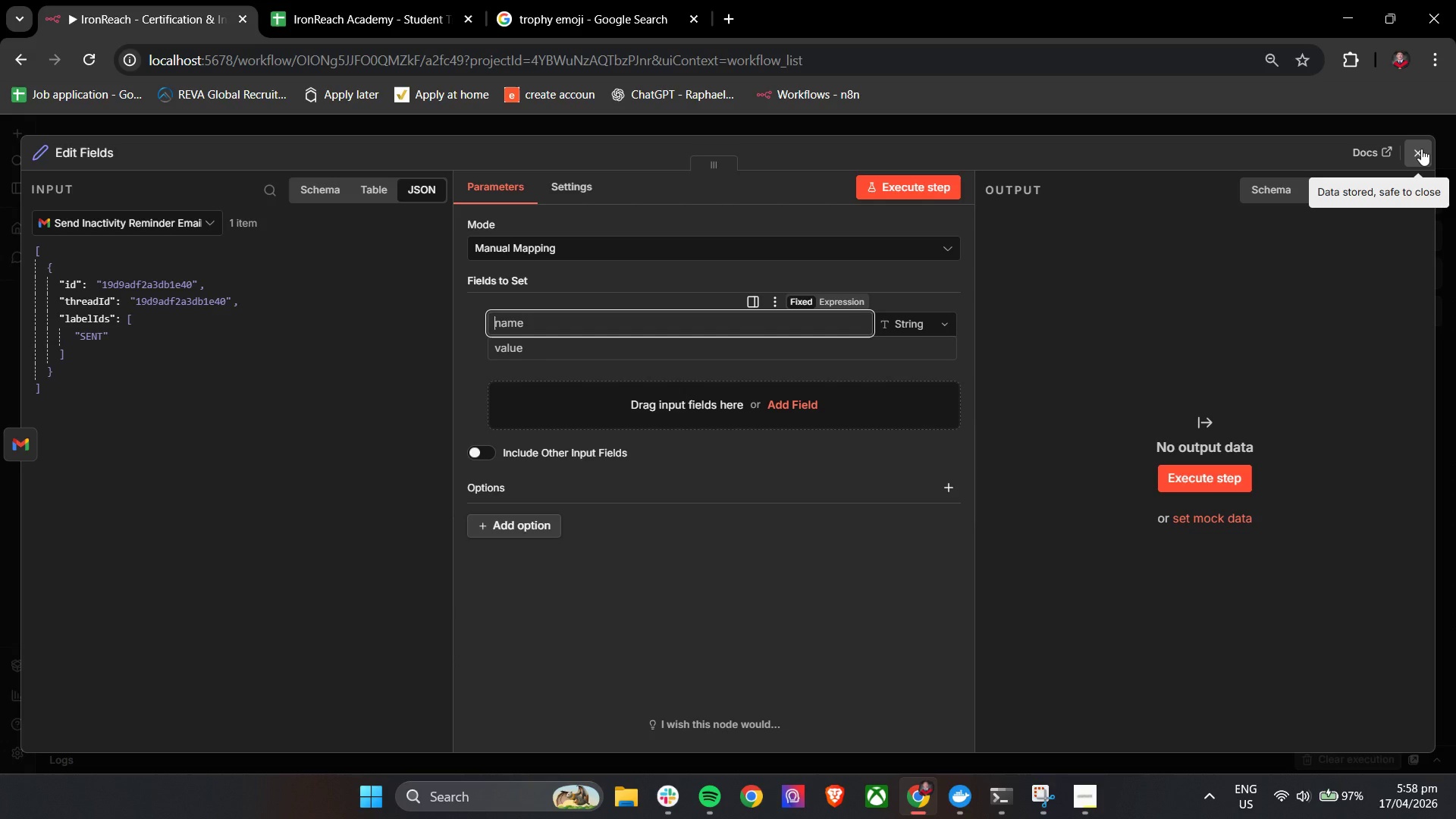 
wait(7.52)
 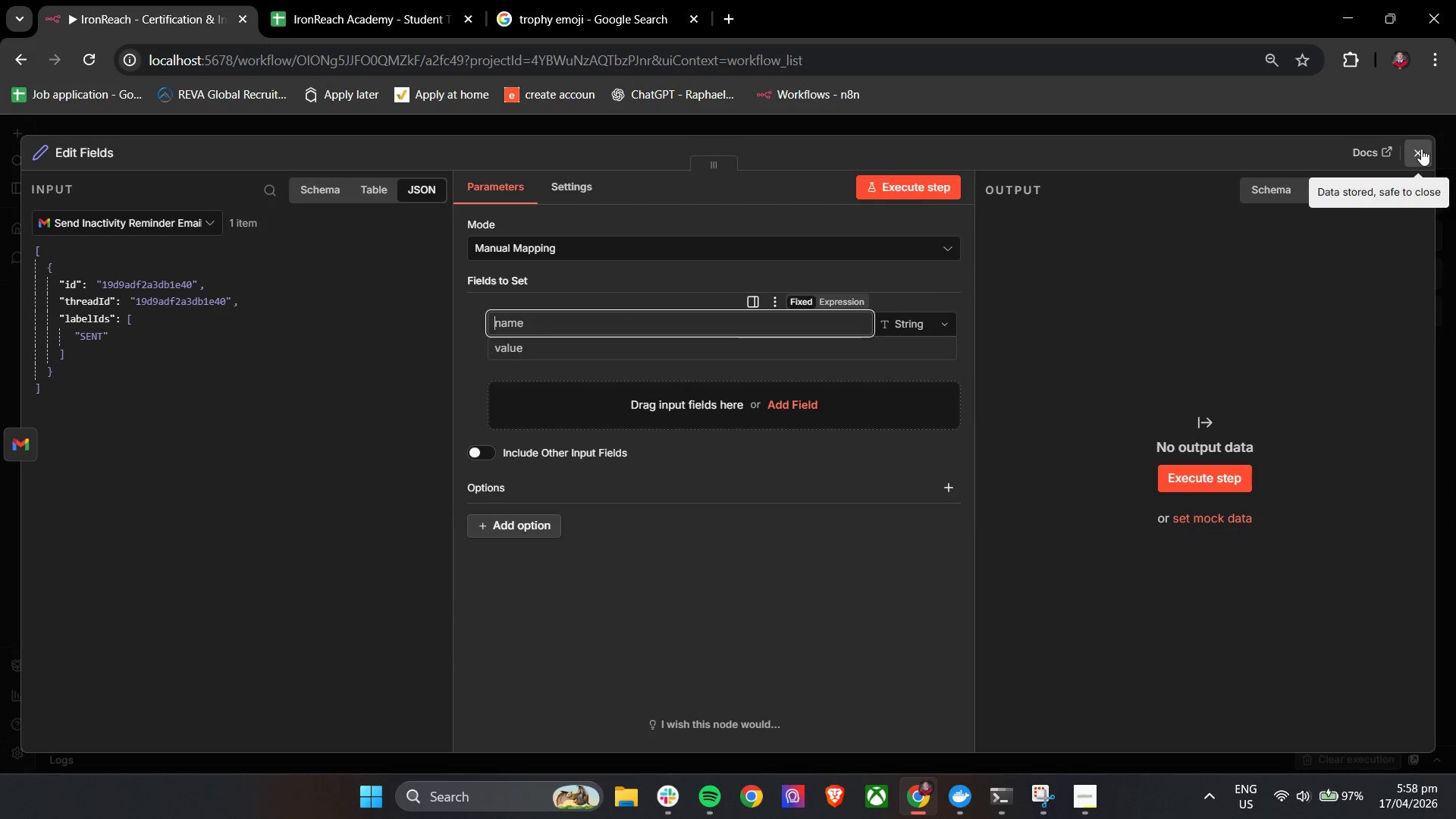 
hold_key(key=ShiftLeft, duration=0.92)
 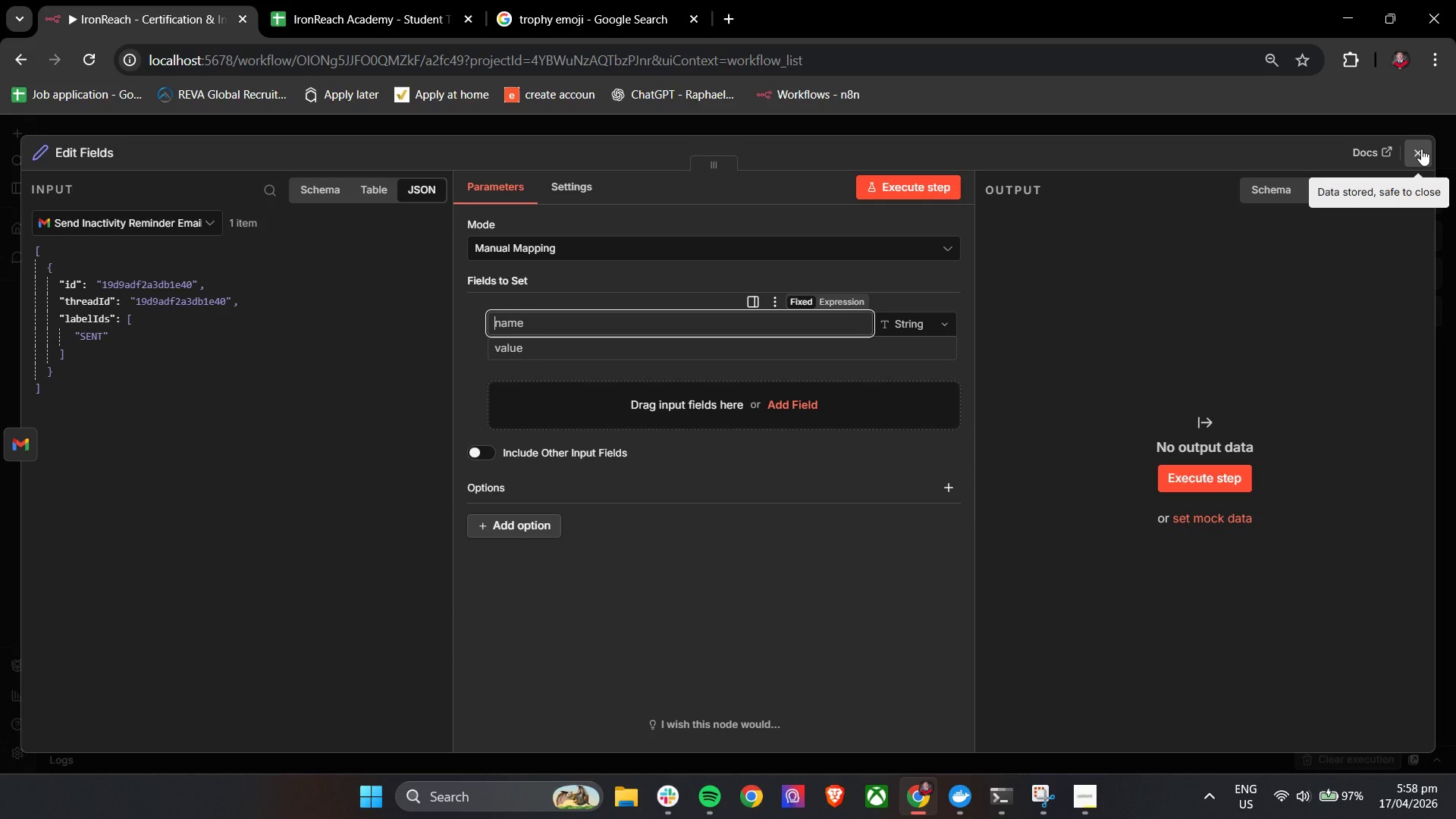 
type(Time)
key(Backspace)
key(Backspace)
key(Backspace)
type(imestamp)
 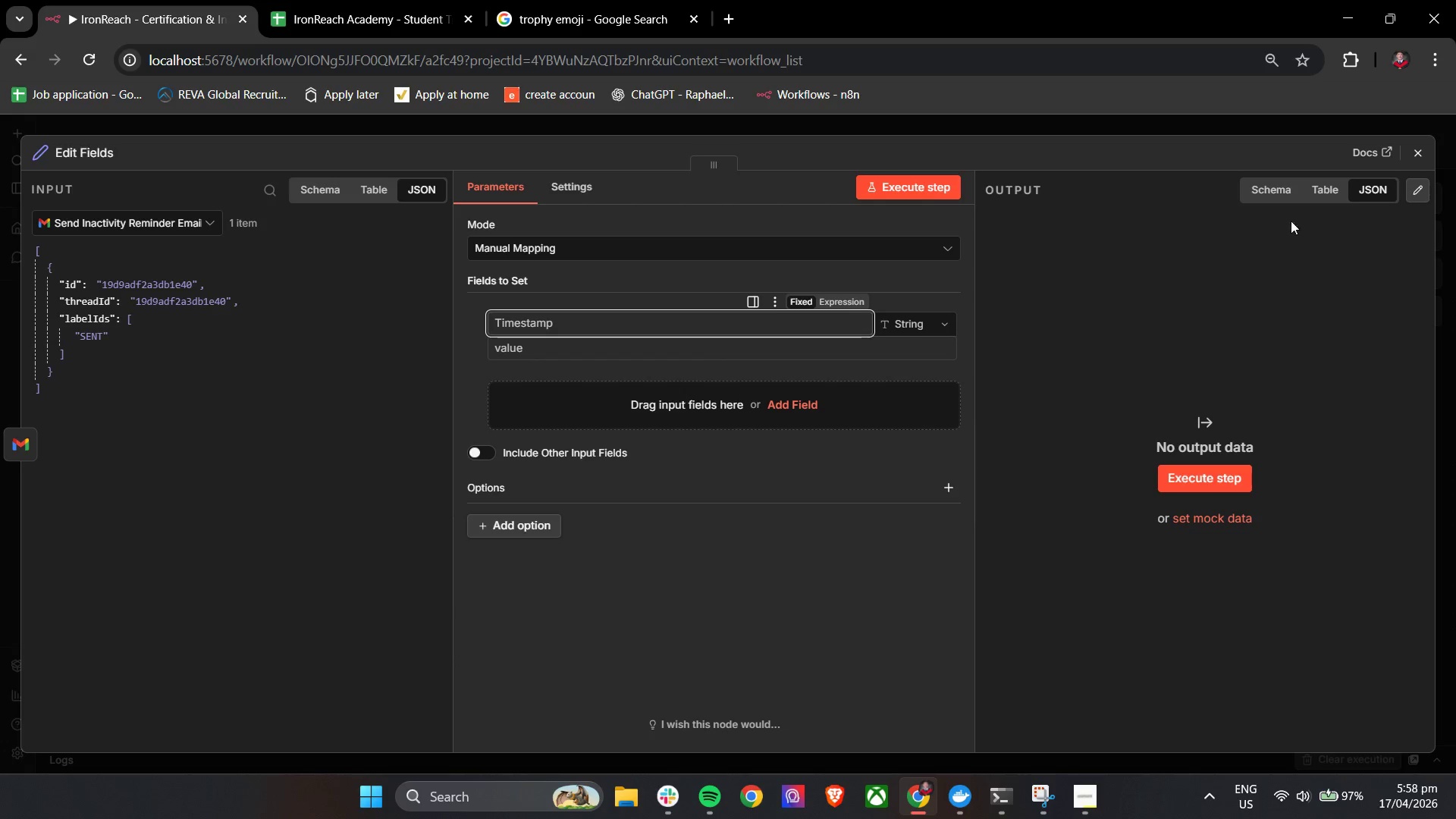 
left_click([645, 352])
 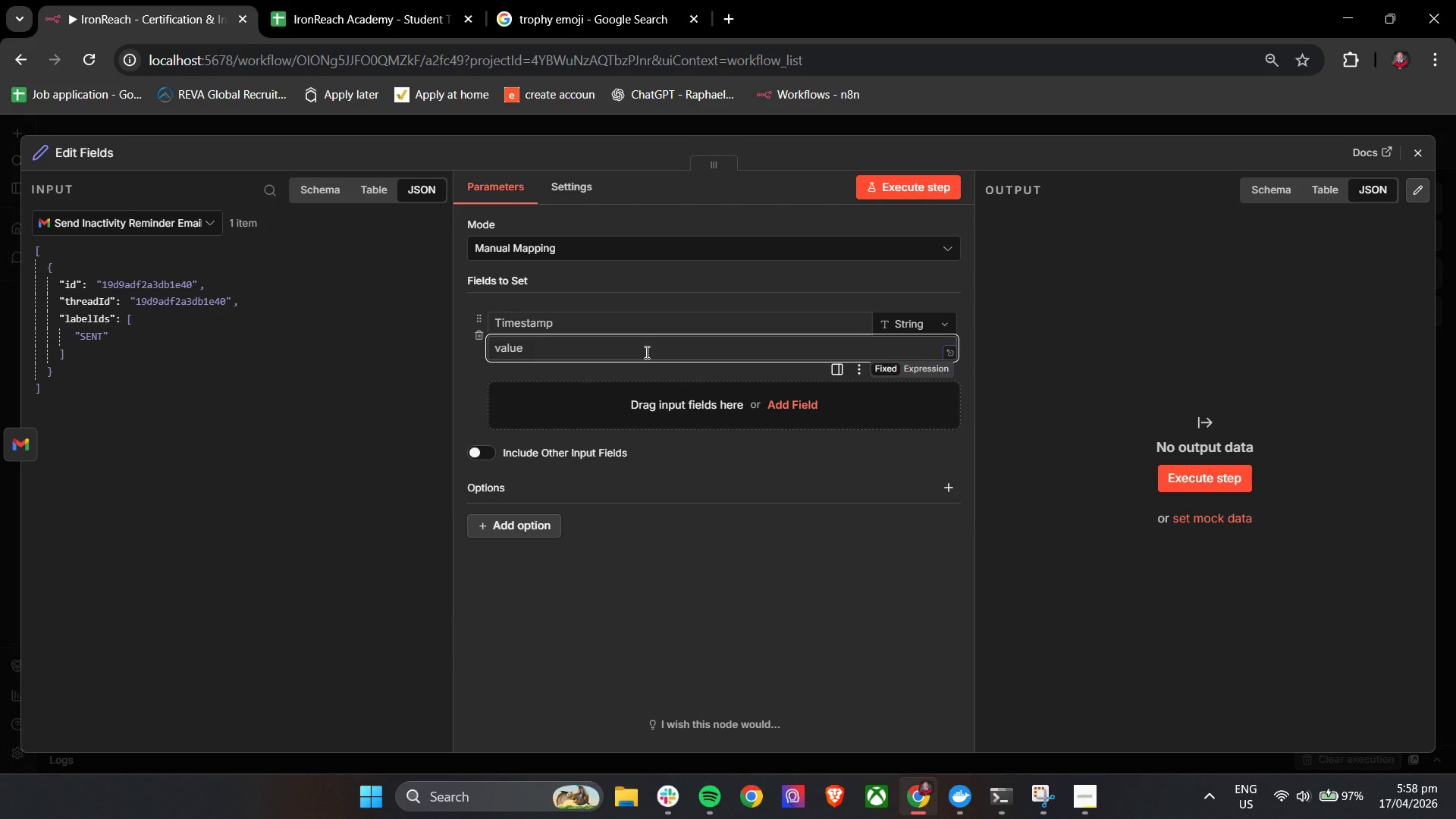 
wait(8.34)
 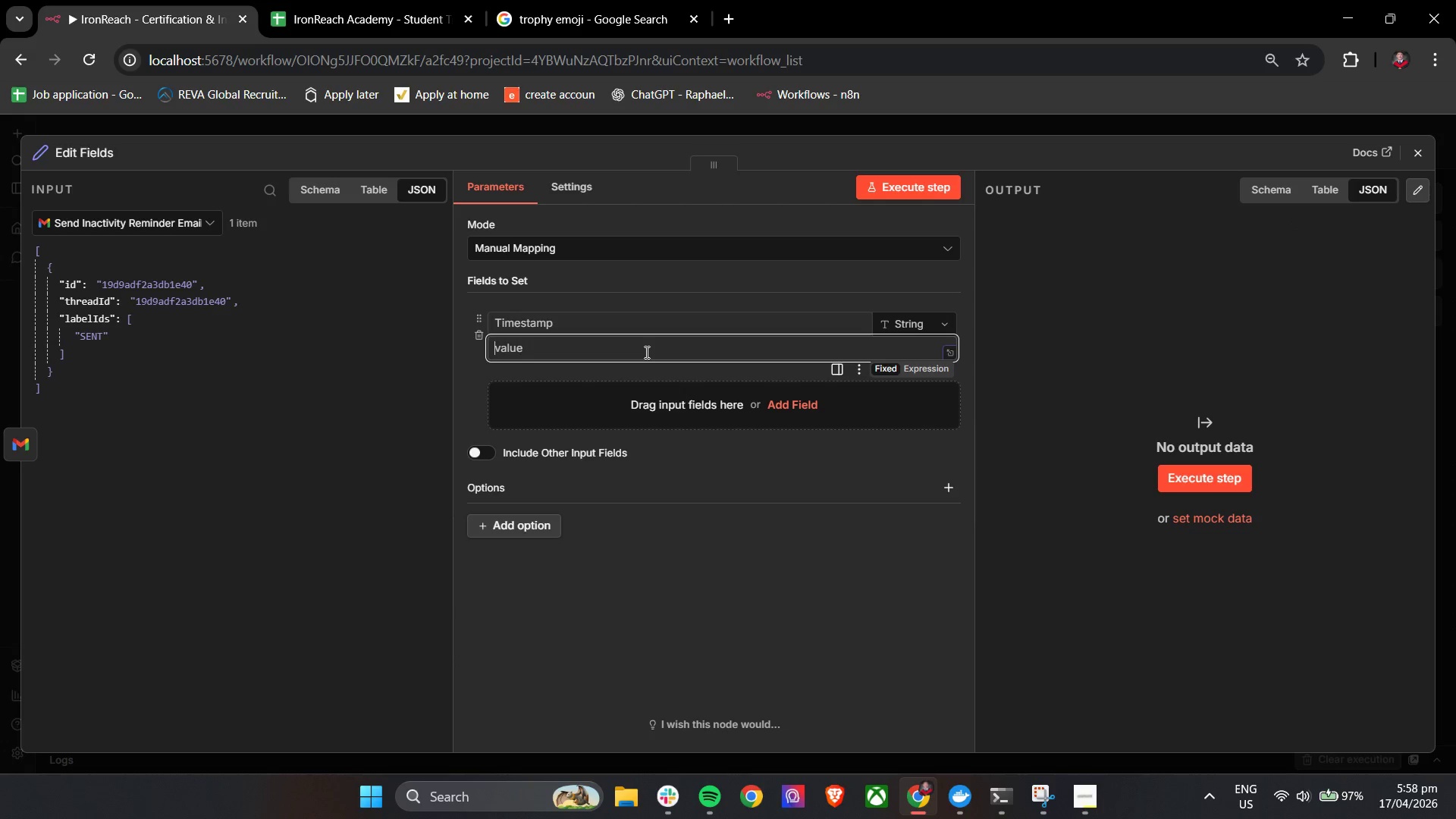 
type({{ Da)
 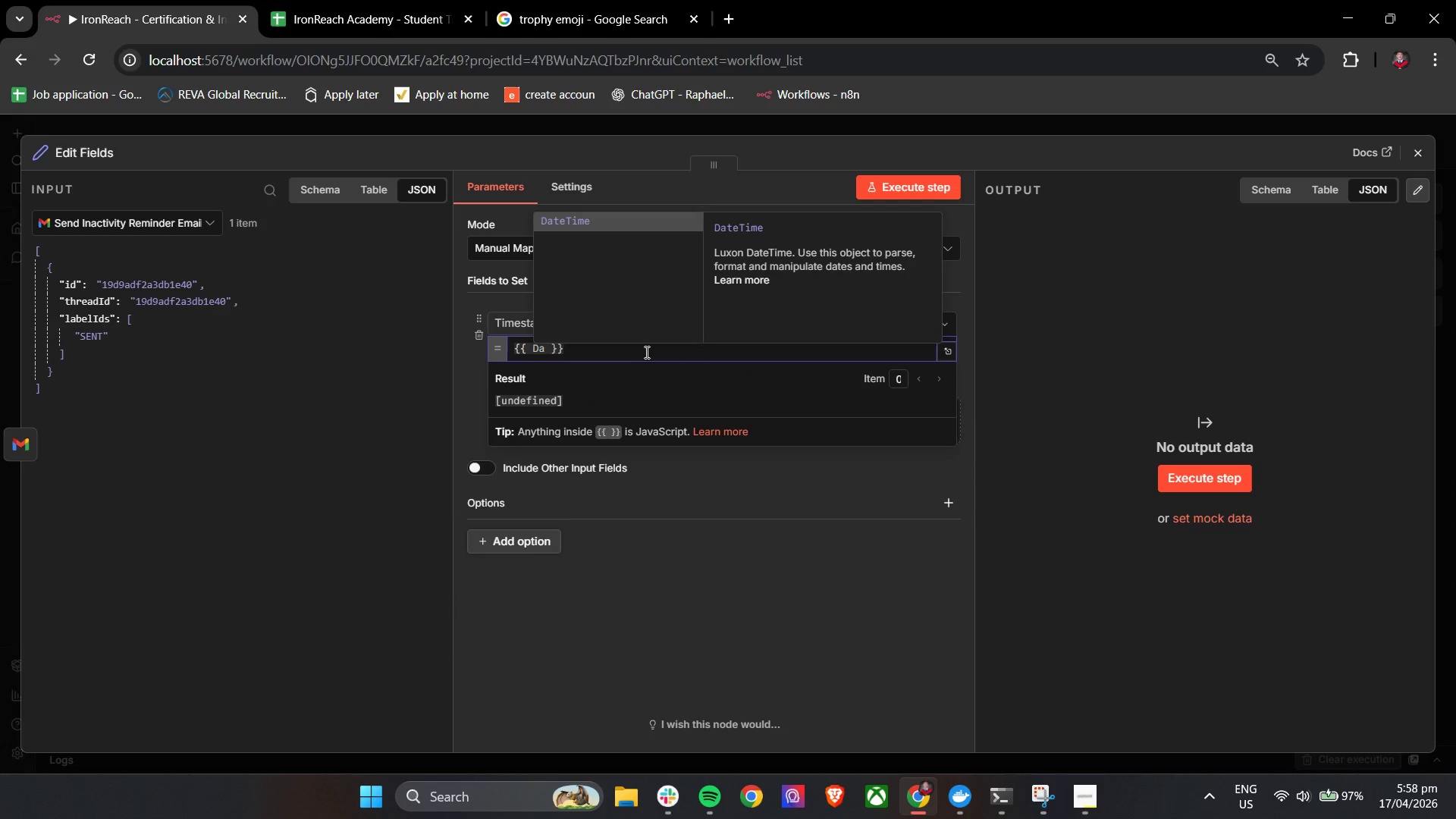 
key(Enter)
 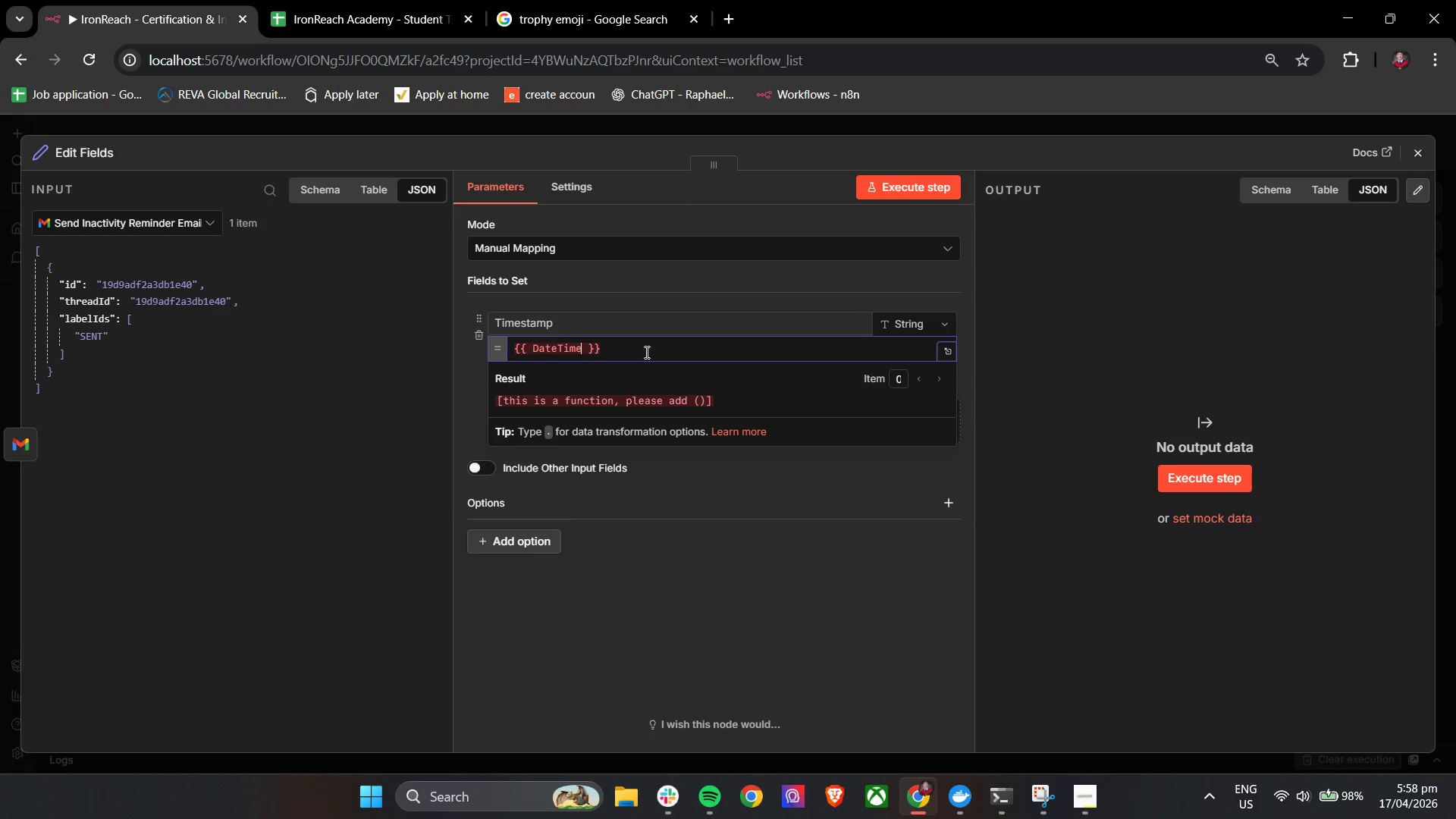 
wait(6.09)
 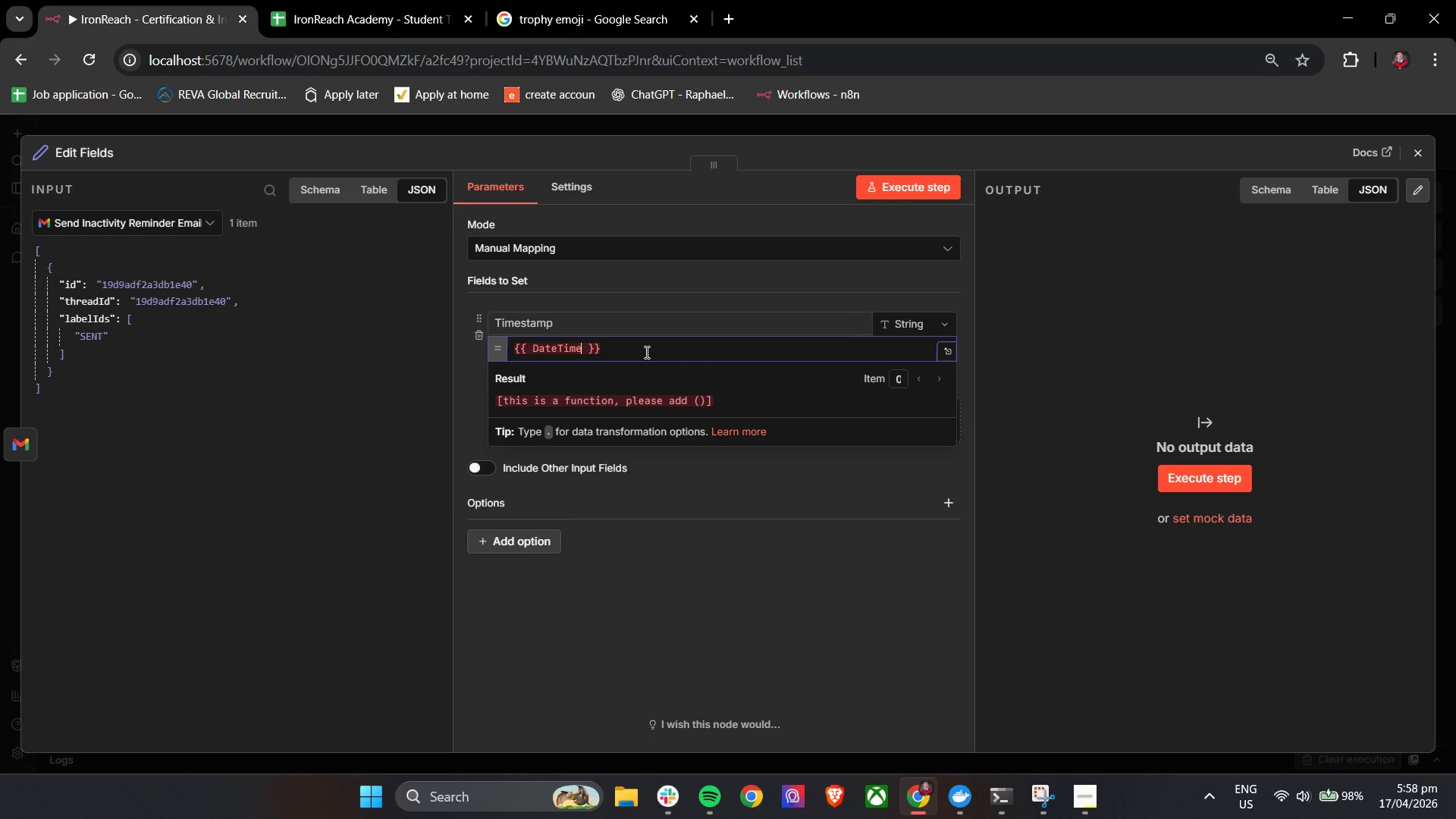 
type(.now)
 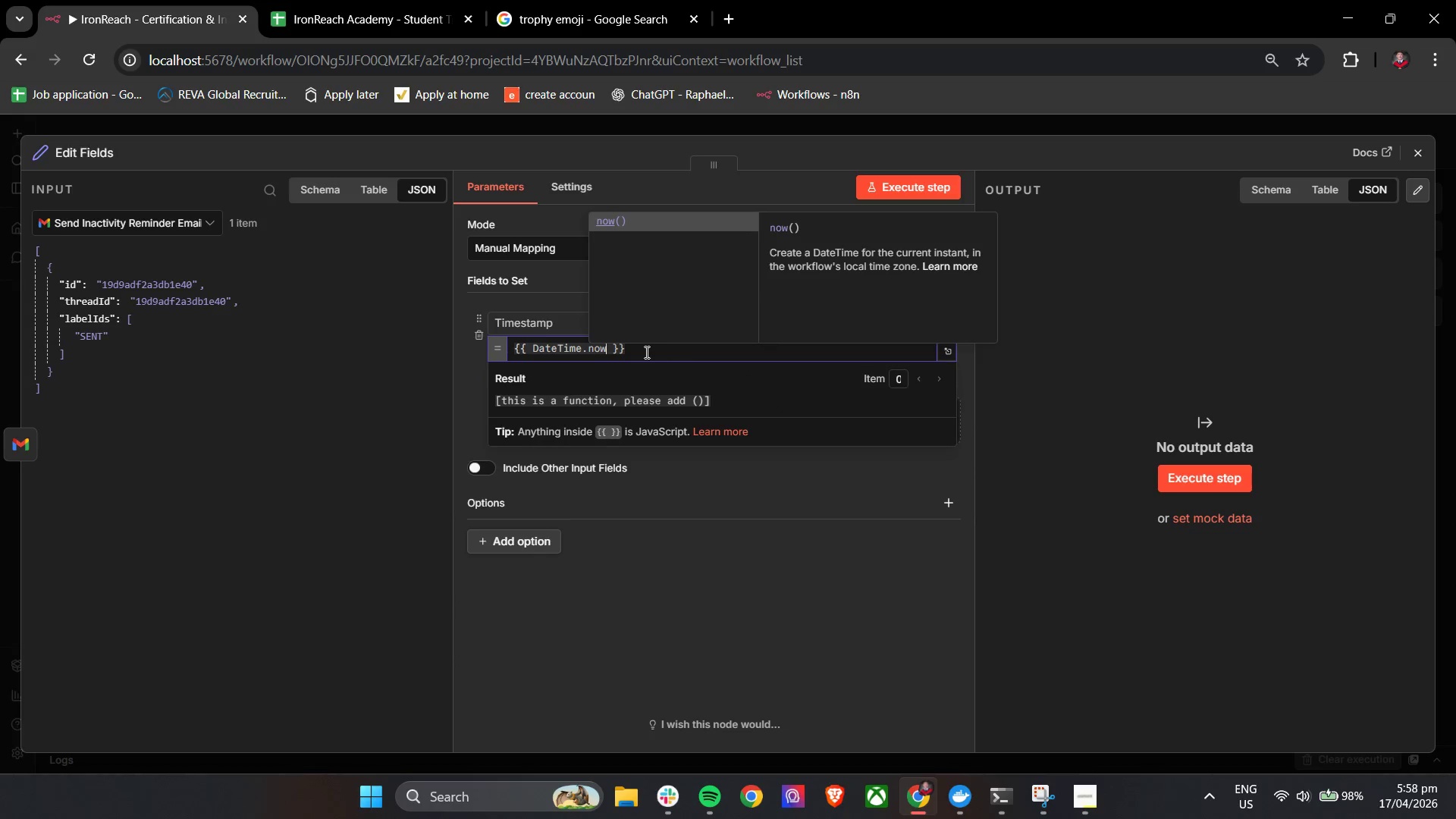 
key(Enter)
 